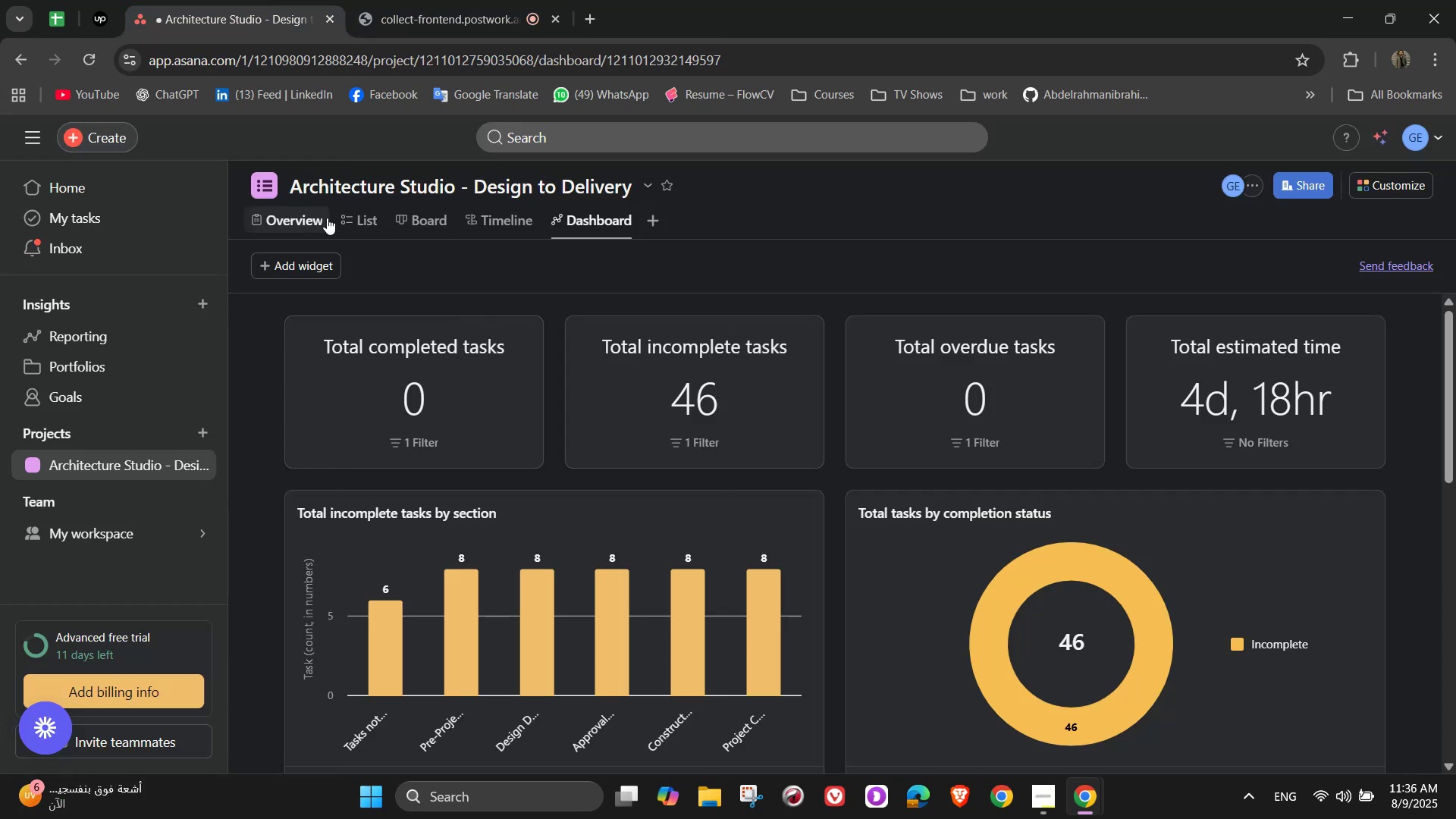 
scroll: coordinate [780, 472], scroll_direction: up, amount: 1.0
 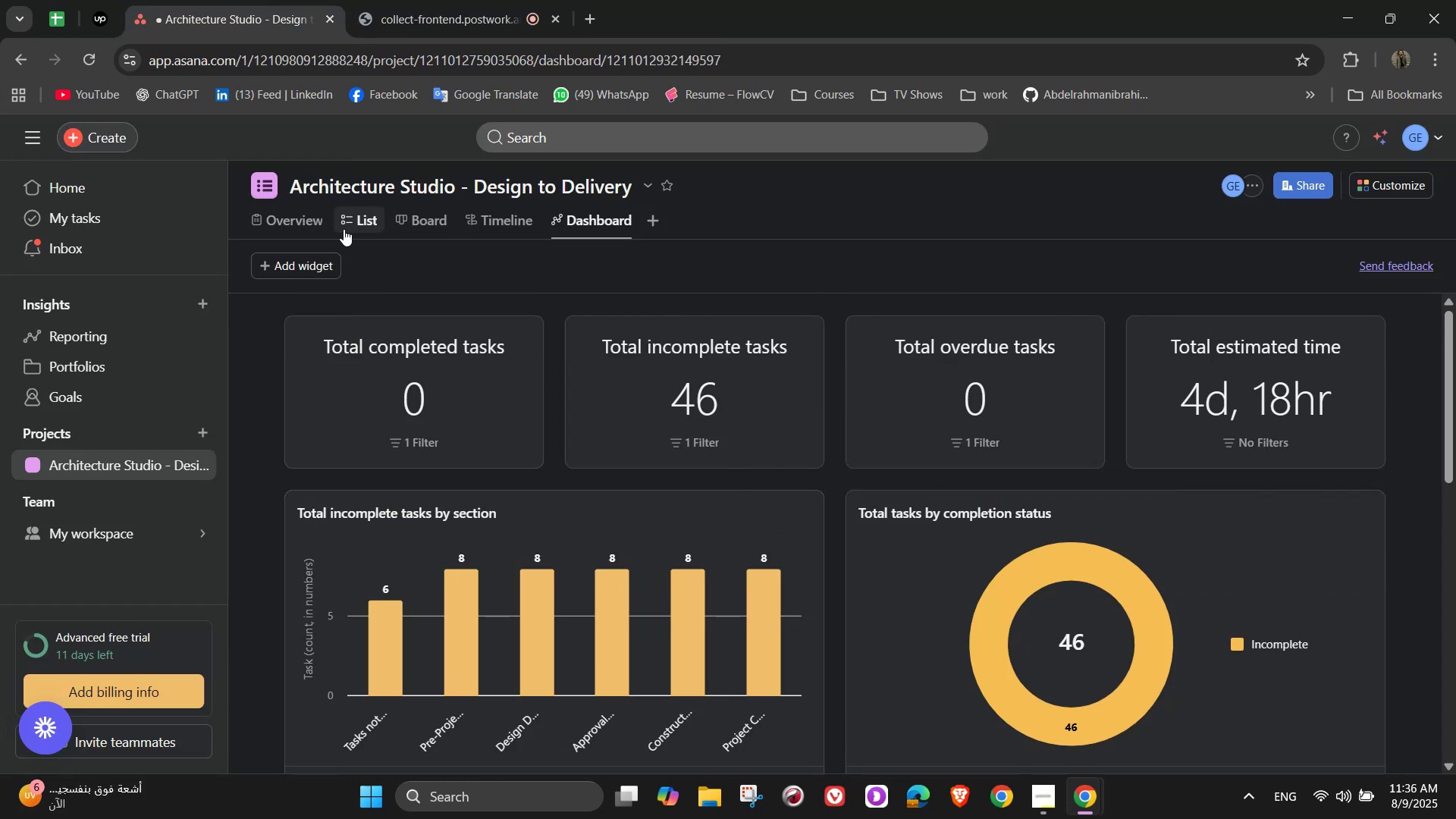 
left_click([313, 226])
 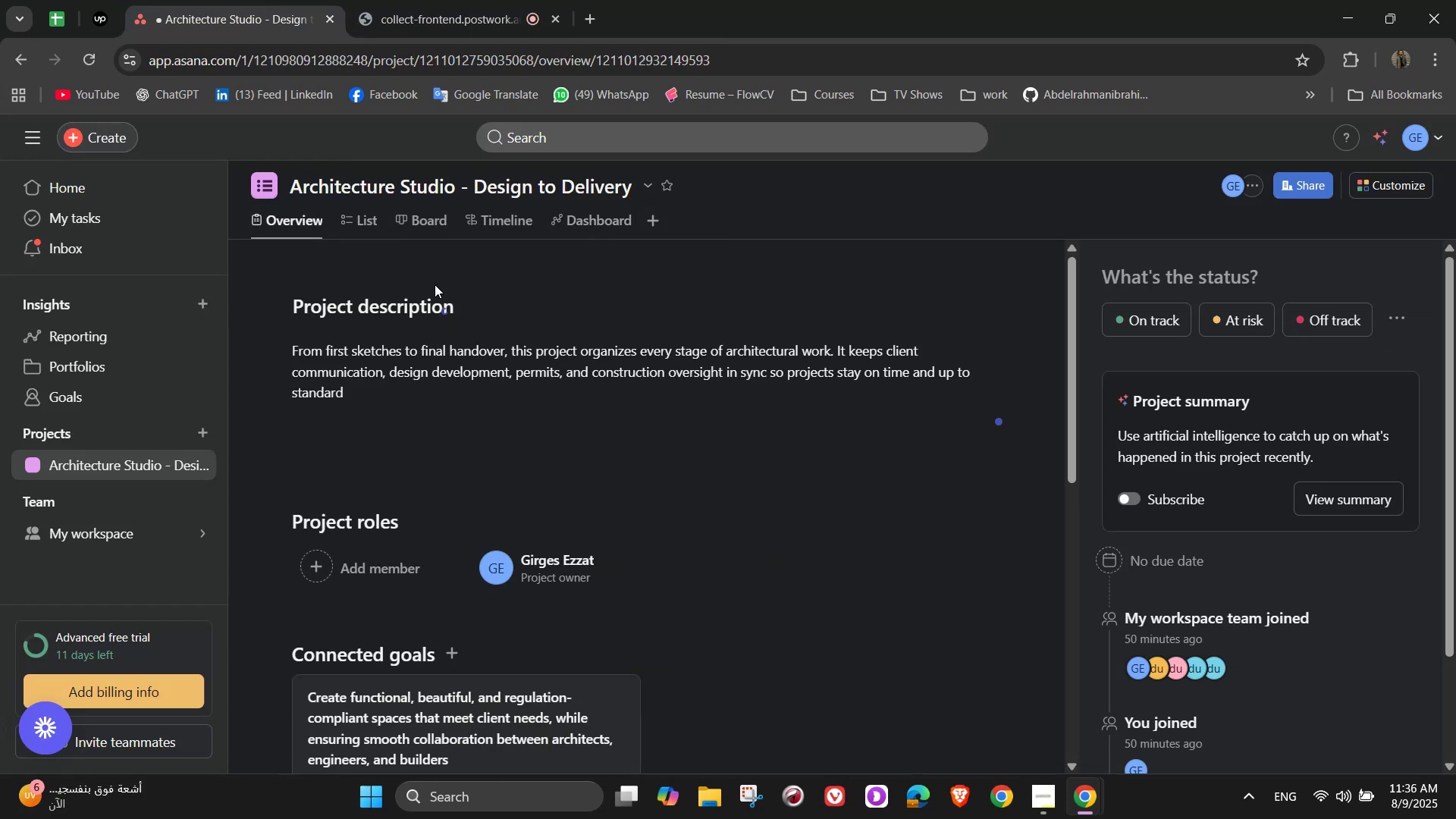 
scroll: coordinate [644, 545], scroll_direction: down, amount: 7.0
 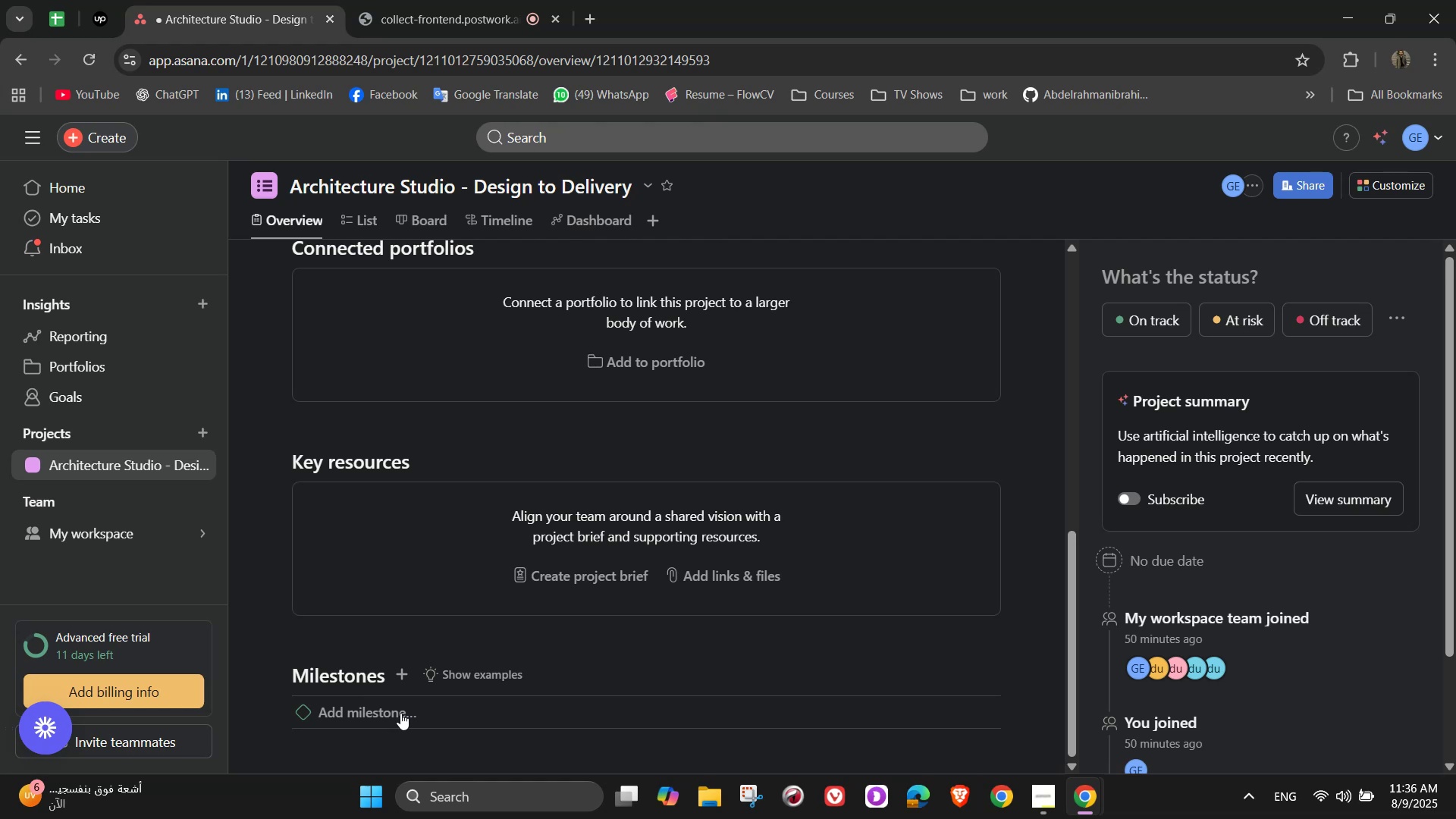 
left_click([394, 713])
 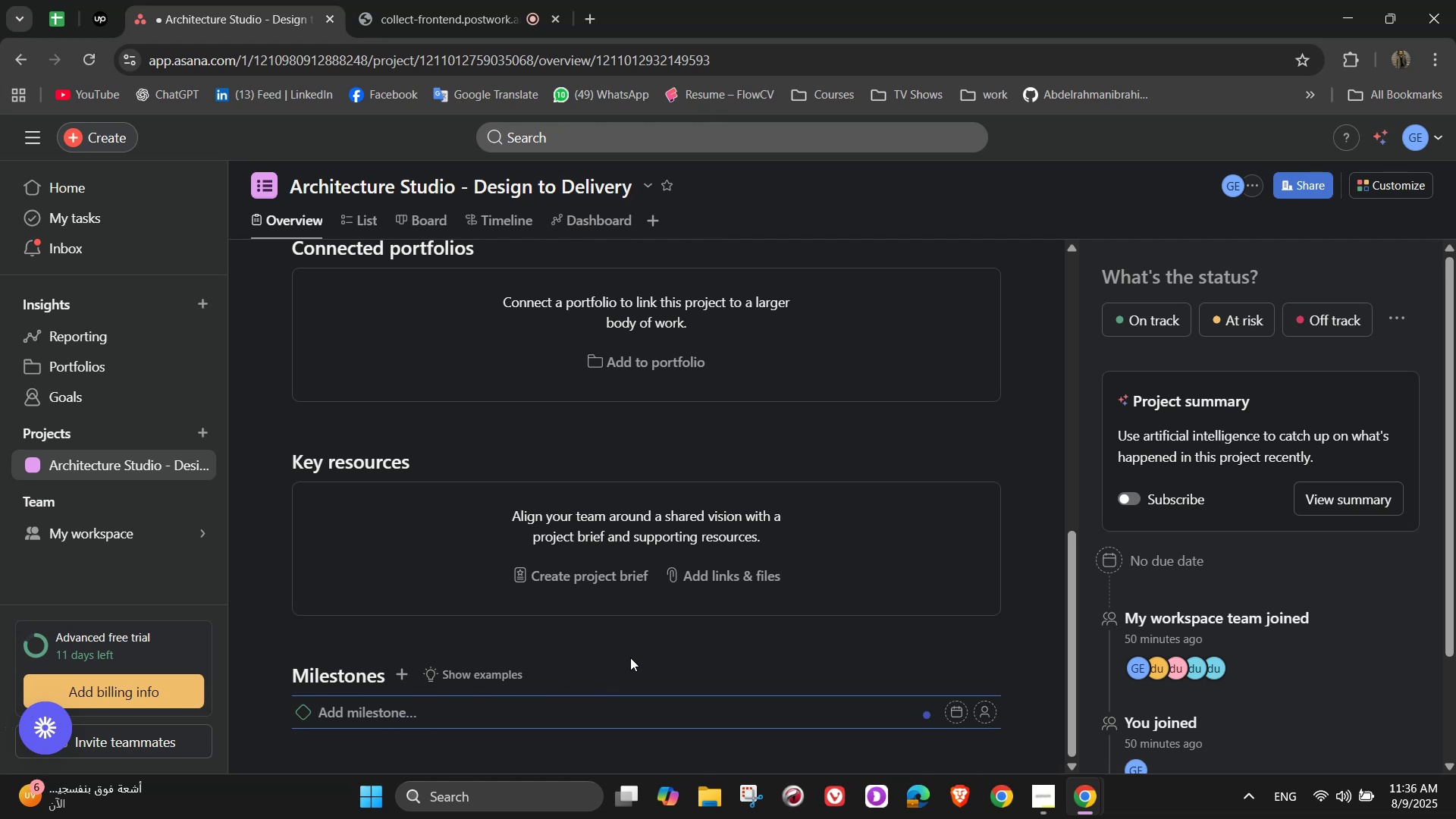 
wait(5.82)
 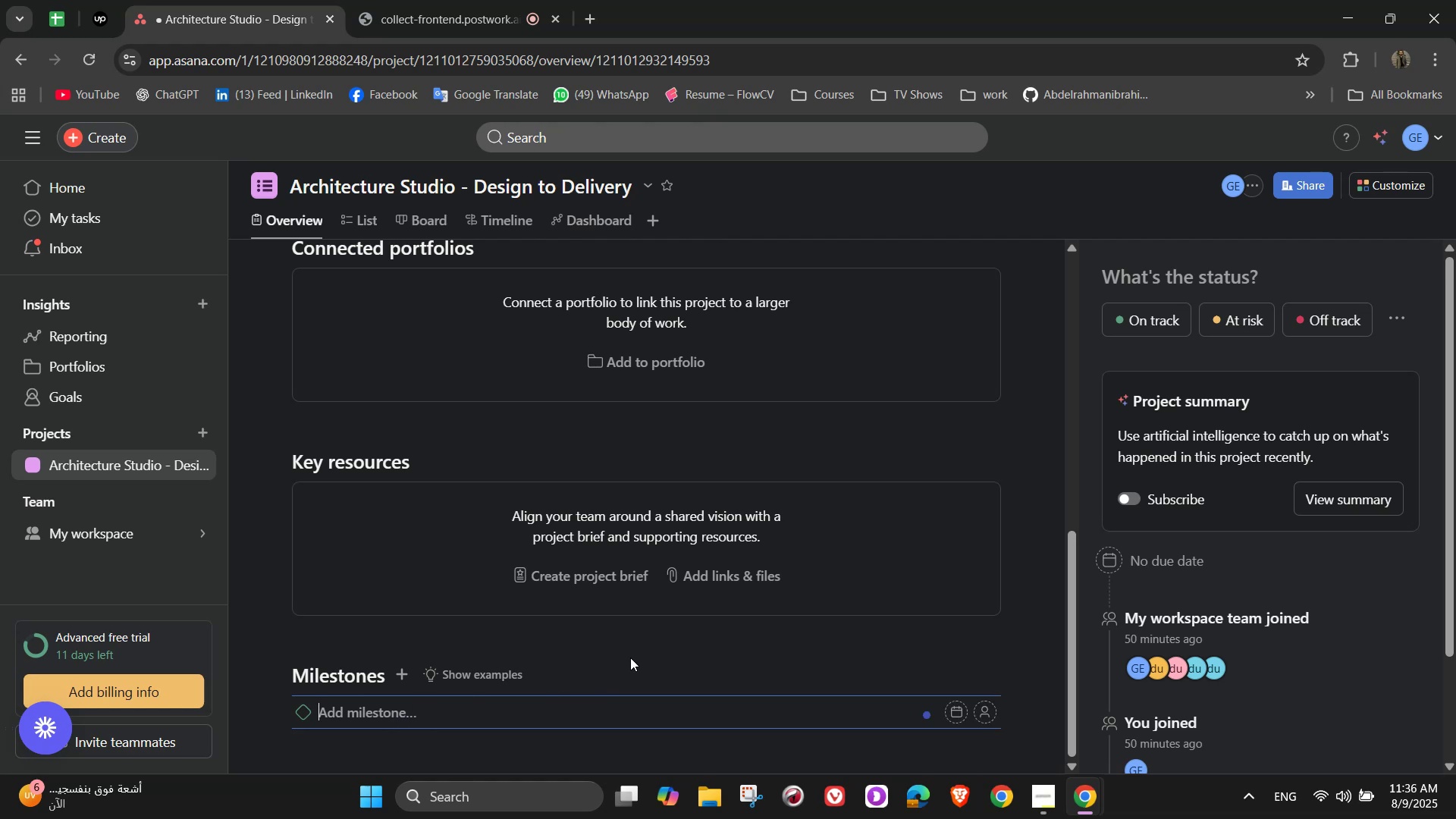 
type(Client)
 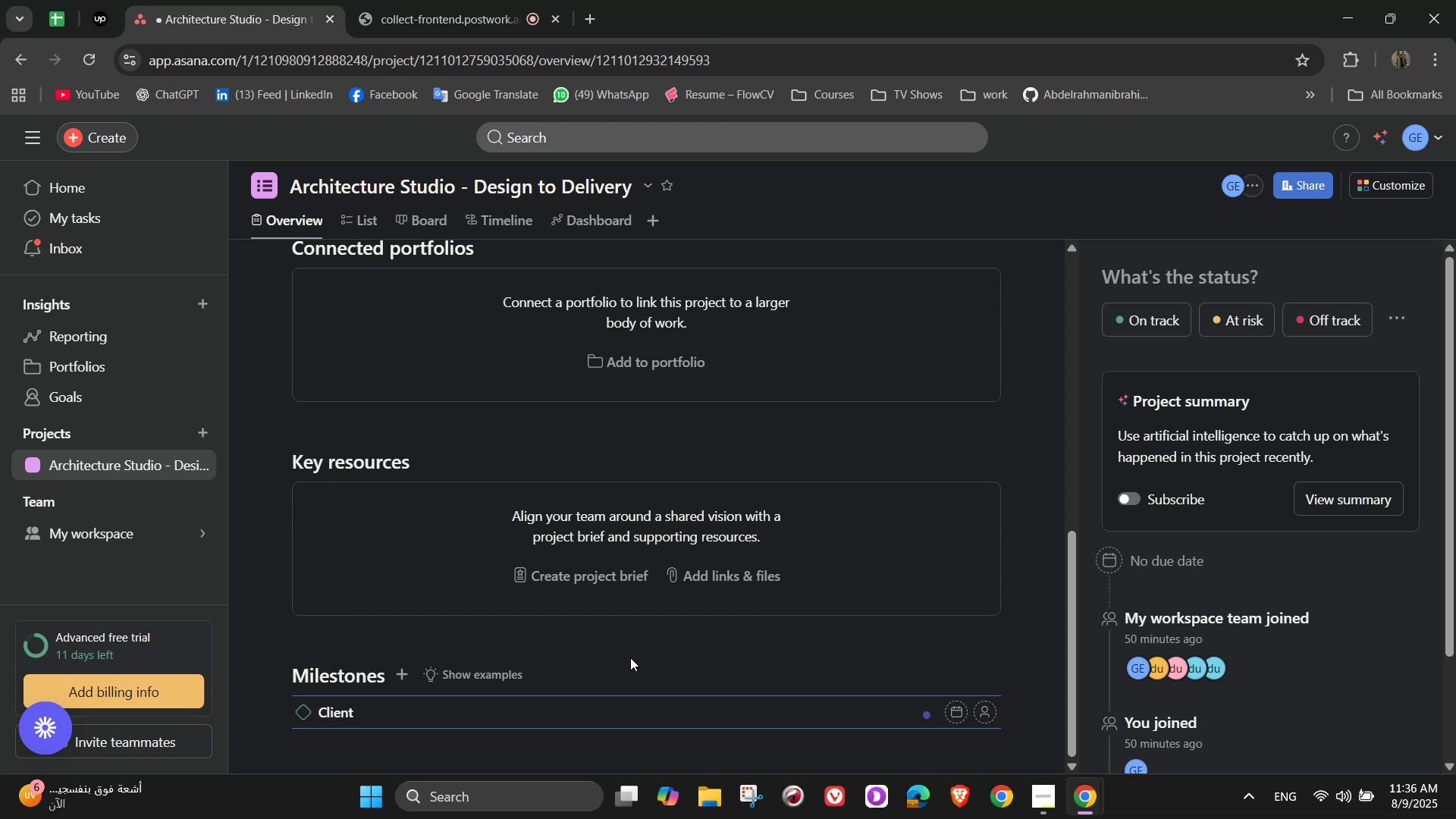 
wait(10.25)
 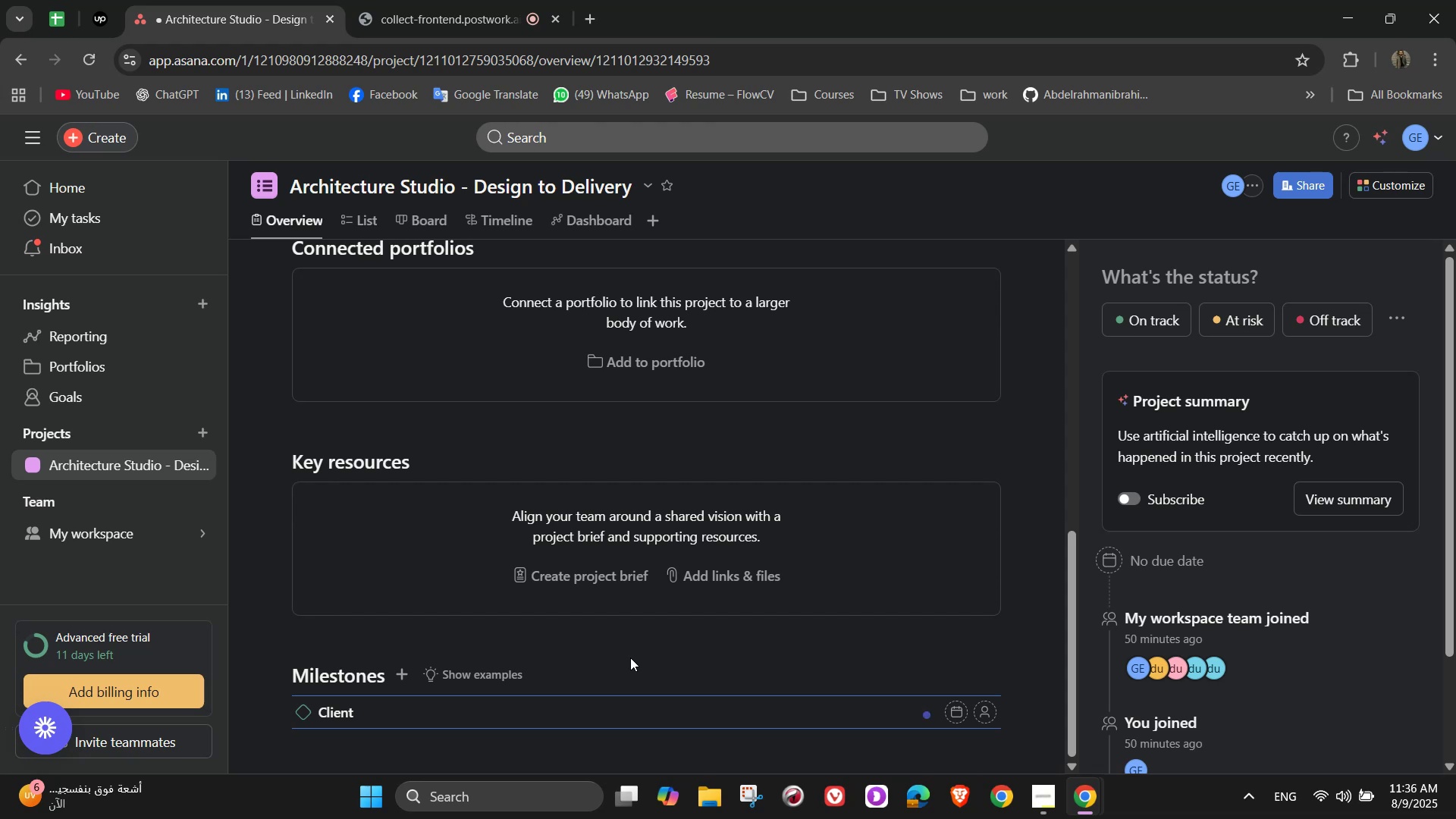 
type( V)
key(Backspace)
type(Brief Confirmed)
 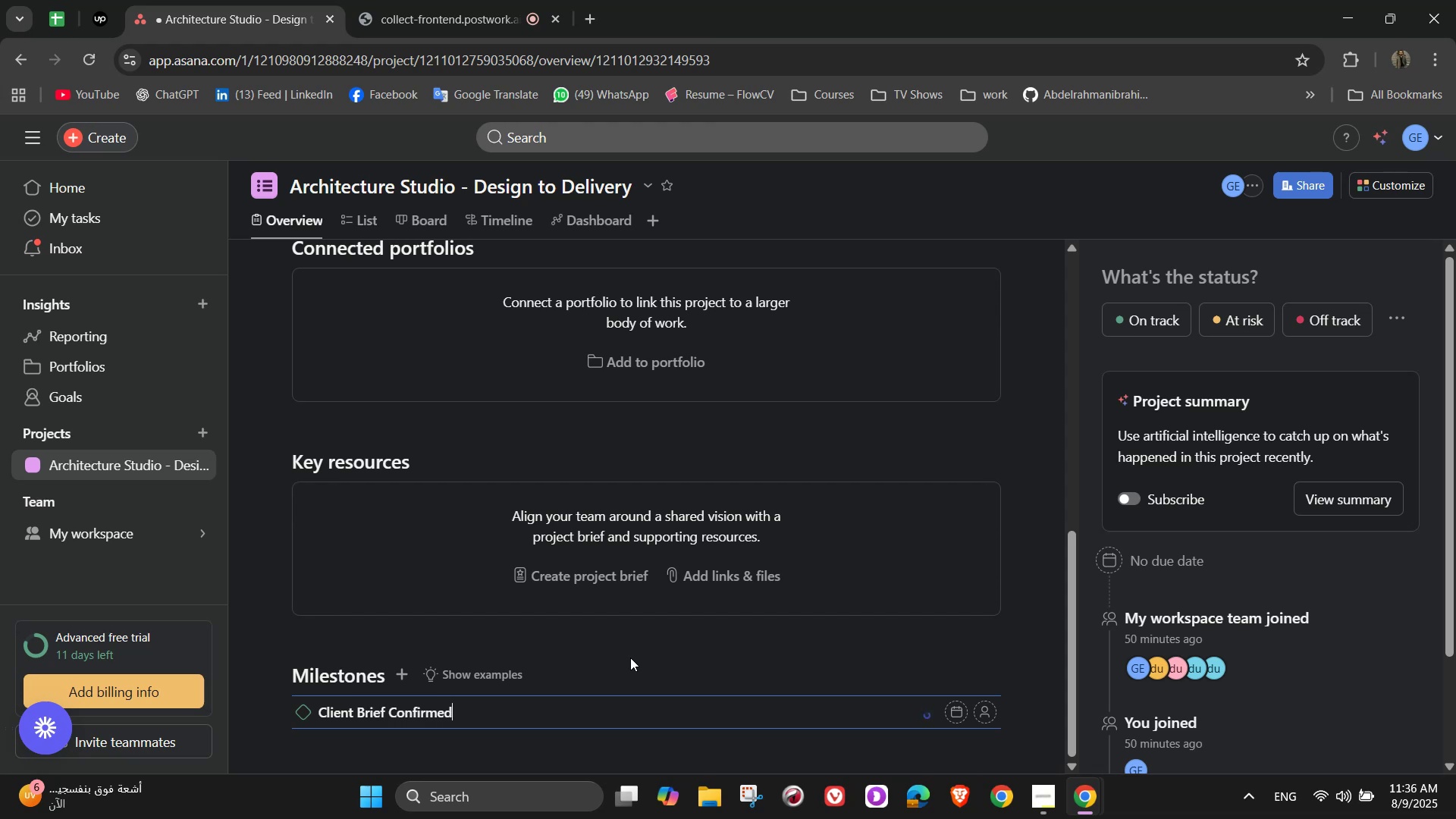 
wait(12.0)
 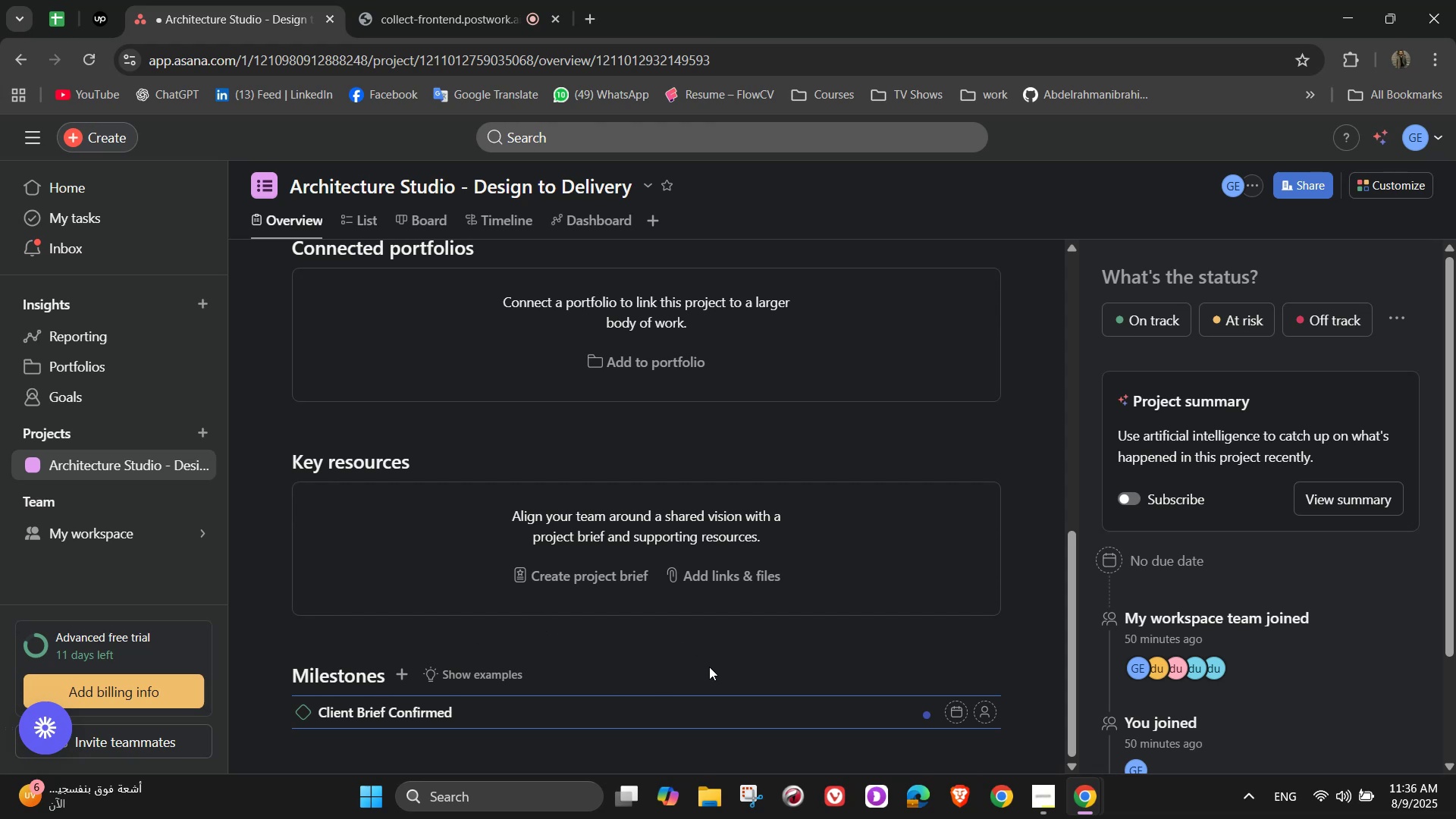 
scroll: coordinate [555, 668], scroll_direction: down, amount: 2.0
 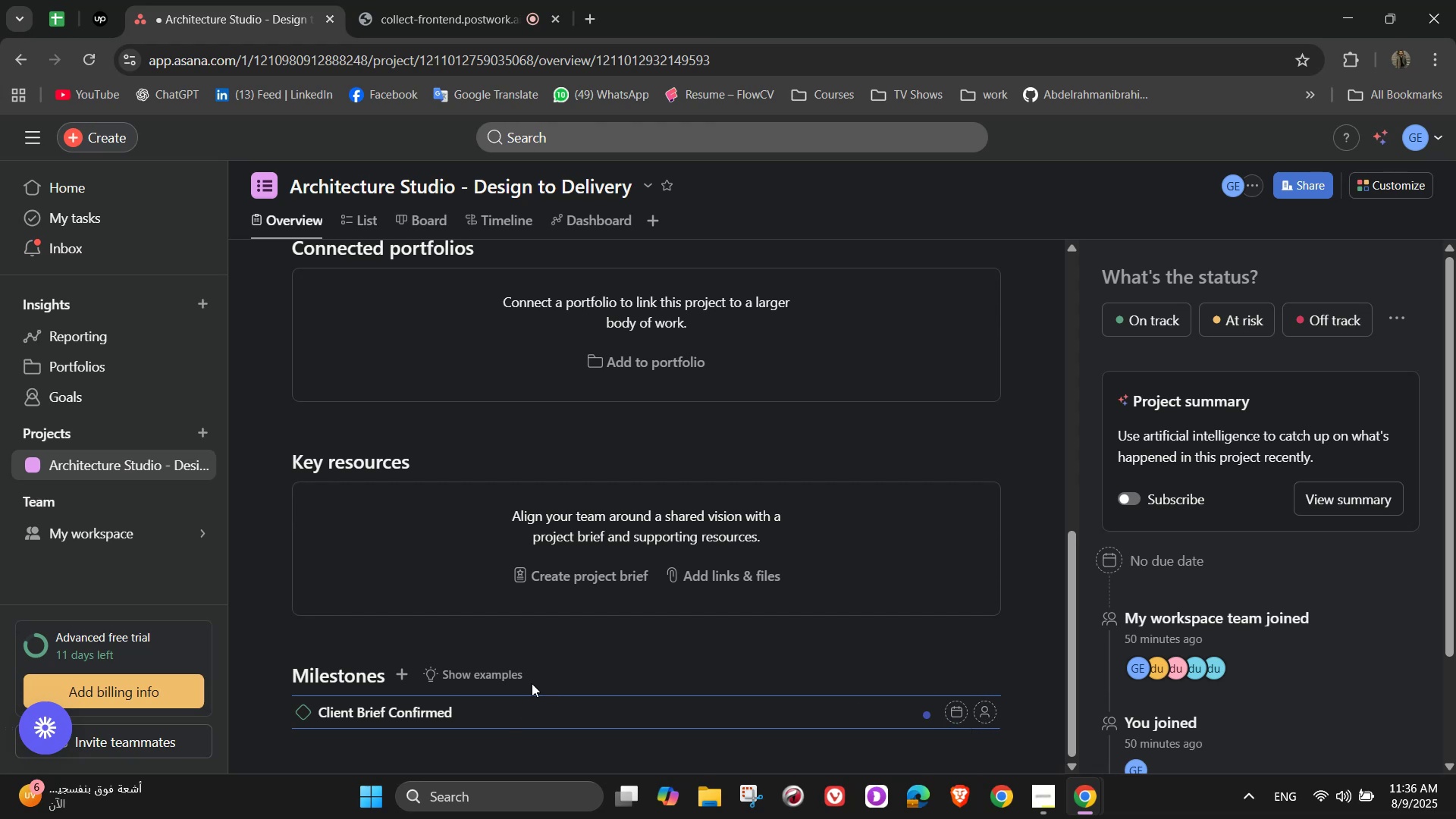 
key(NumpadEnter)
 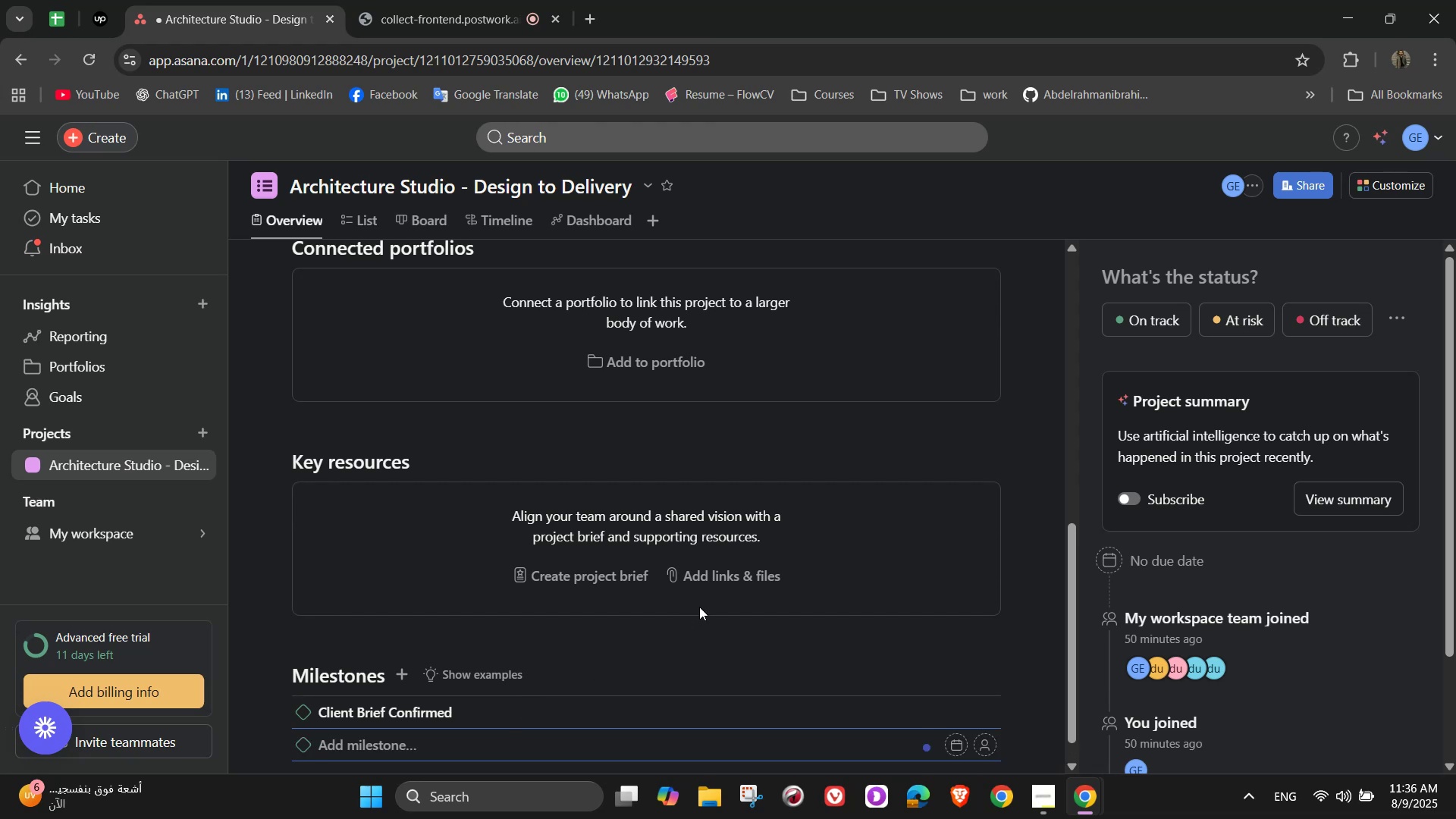 
type(Site Analysis Co)
key(Backspace)
type(omplete)
 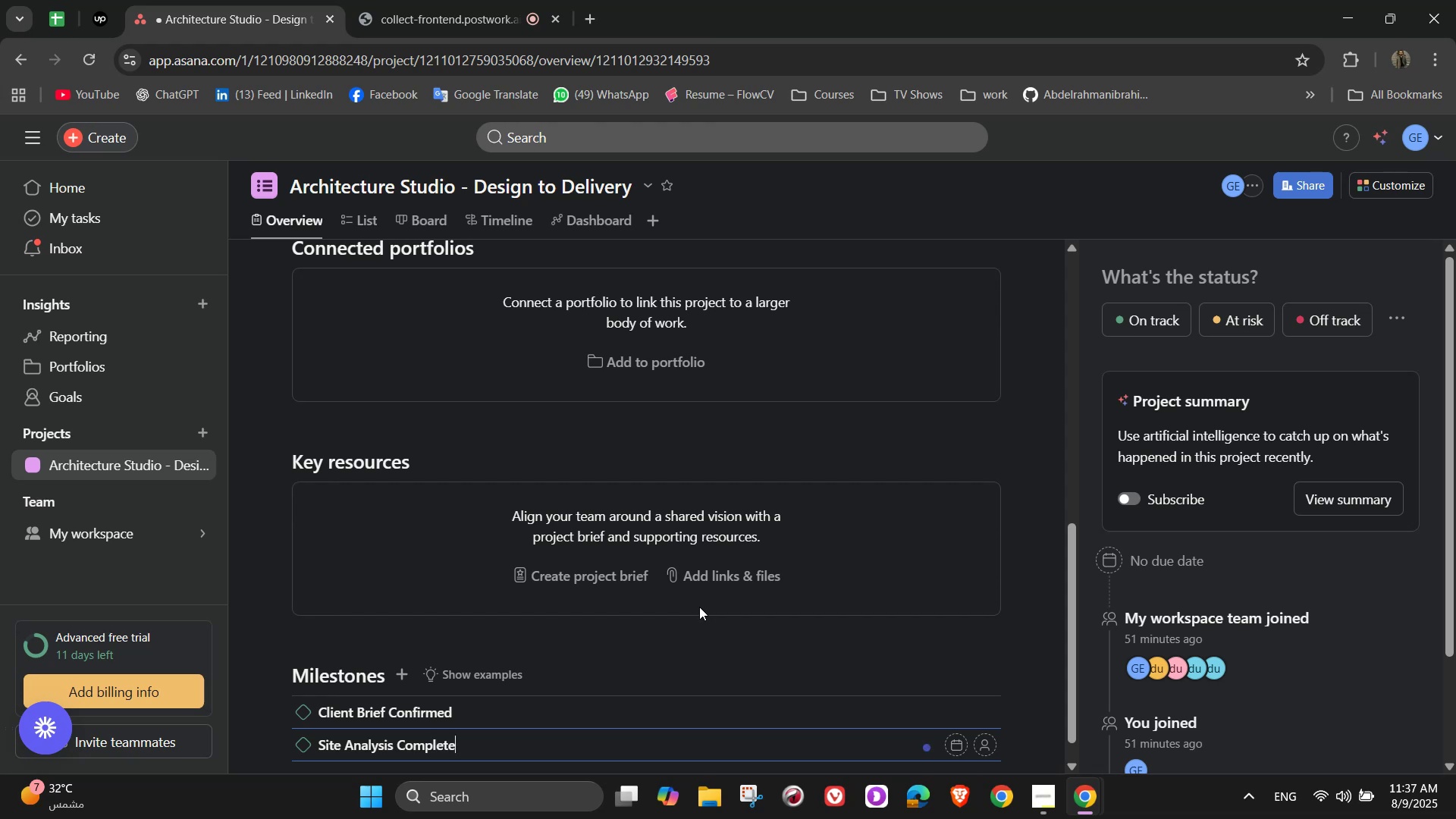 
wait(10.81)
 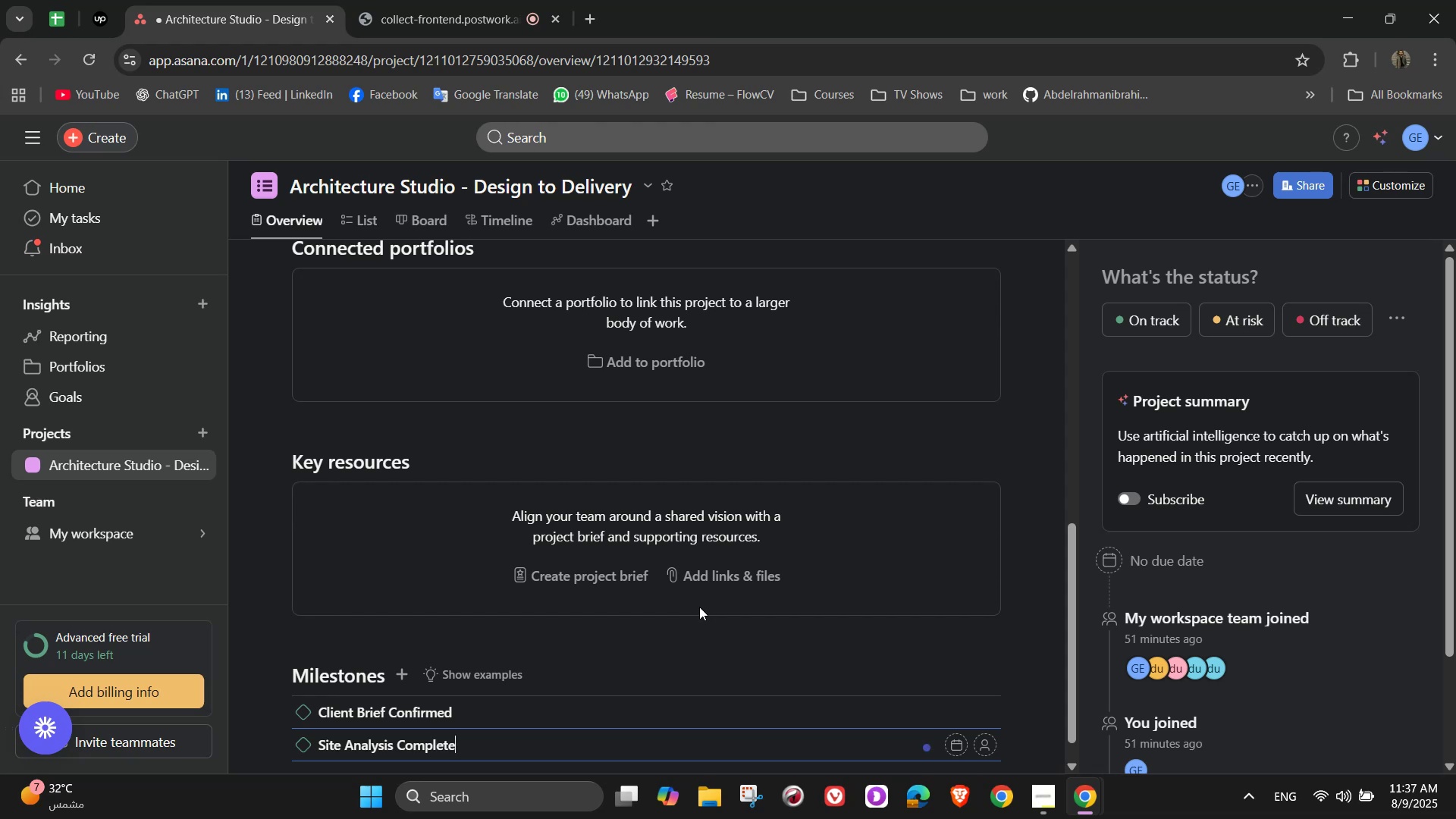 
key(NumpadEnter)
type(Concept Design Approved)
key(NumpadEnter)
 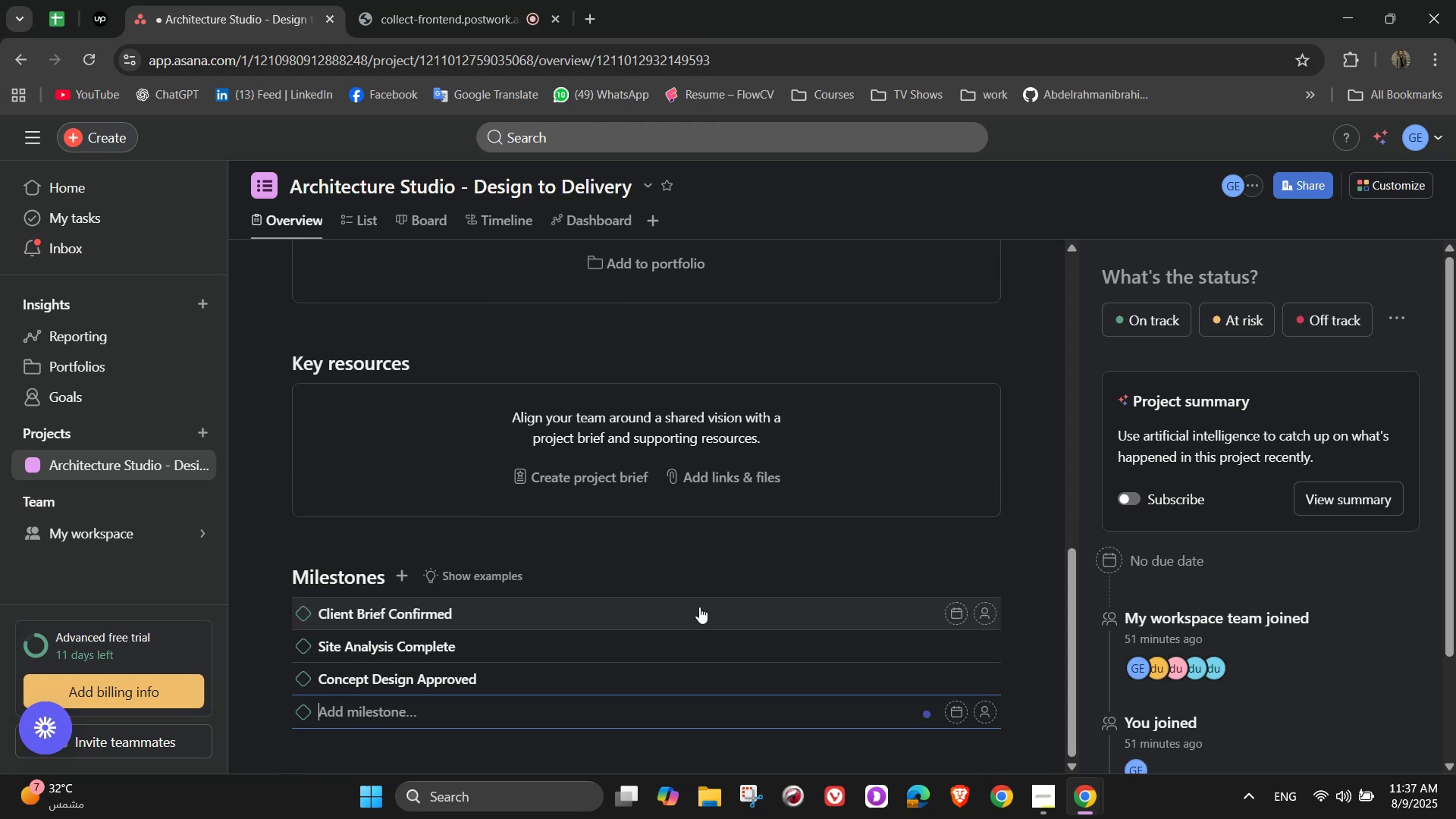 
type(Detal)
key(Backspace)
type(iled Drawings Finalized)
 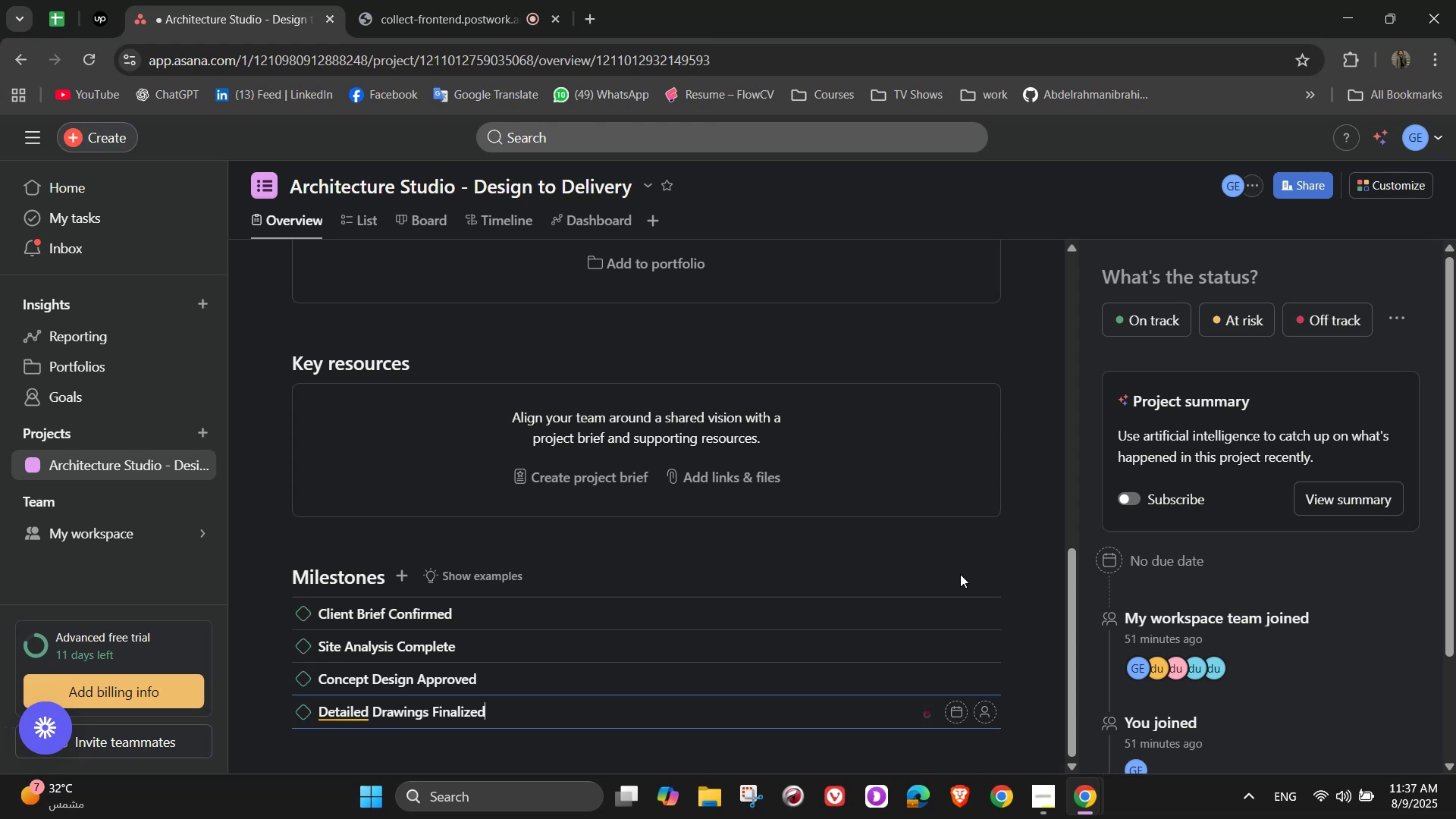 
key(Enter)
 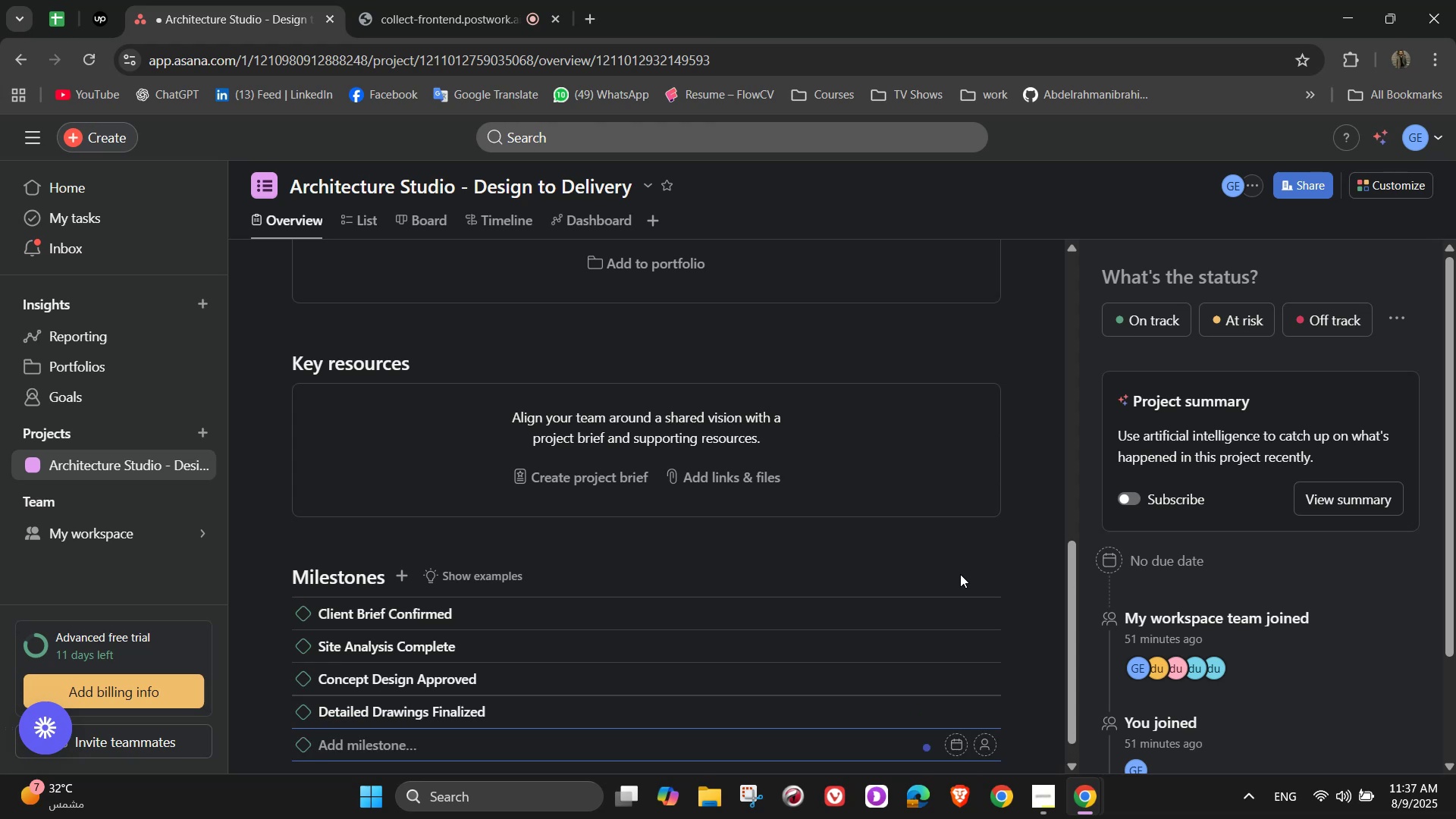 
type(Permit App)
 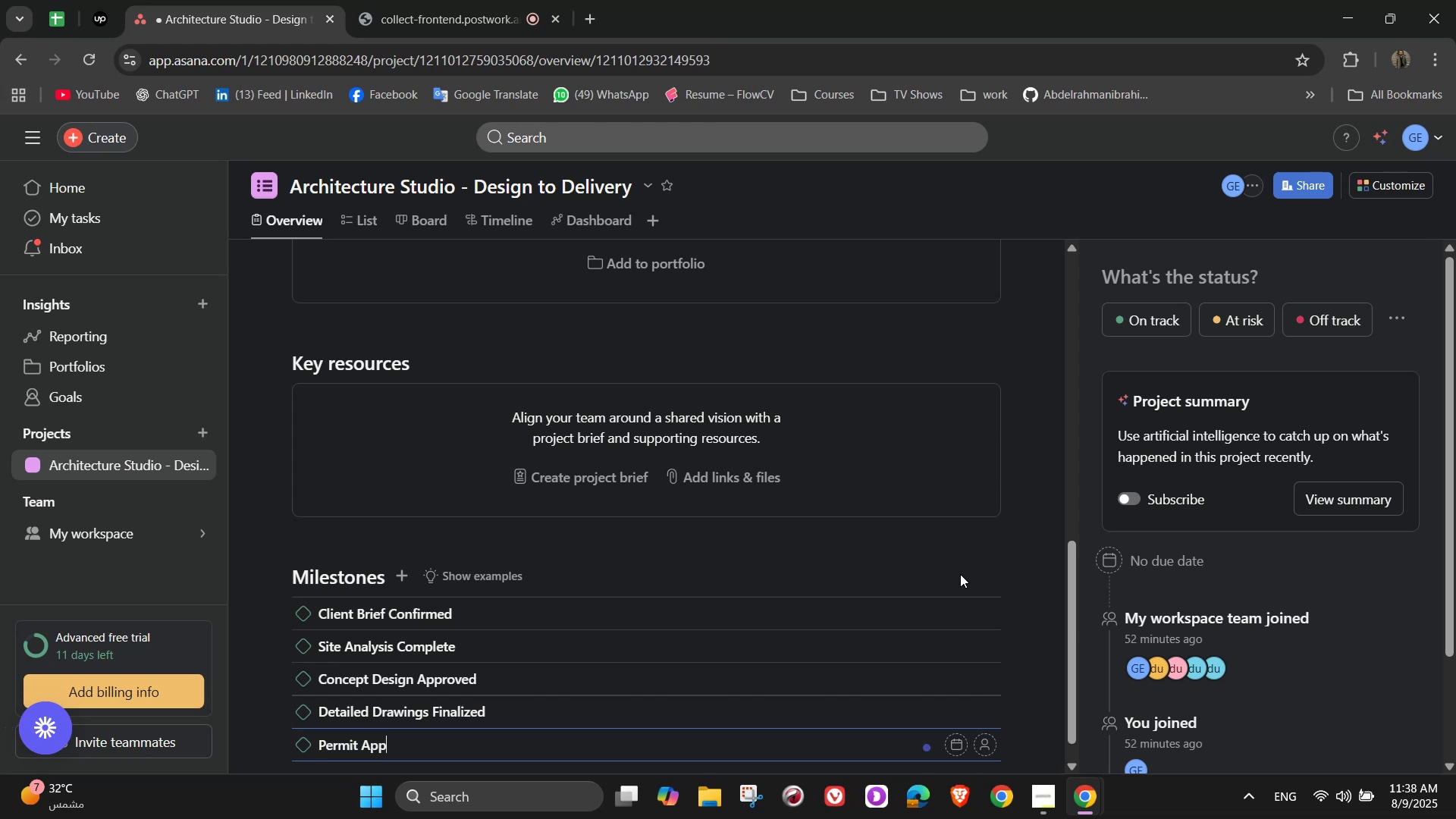 
type(ova)
key(Backspace)
key(Backspace)
key(Backspace)
type(val Received)
 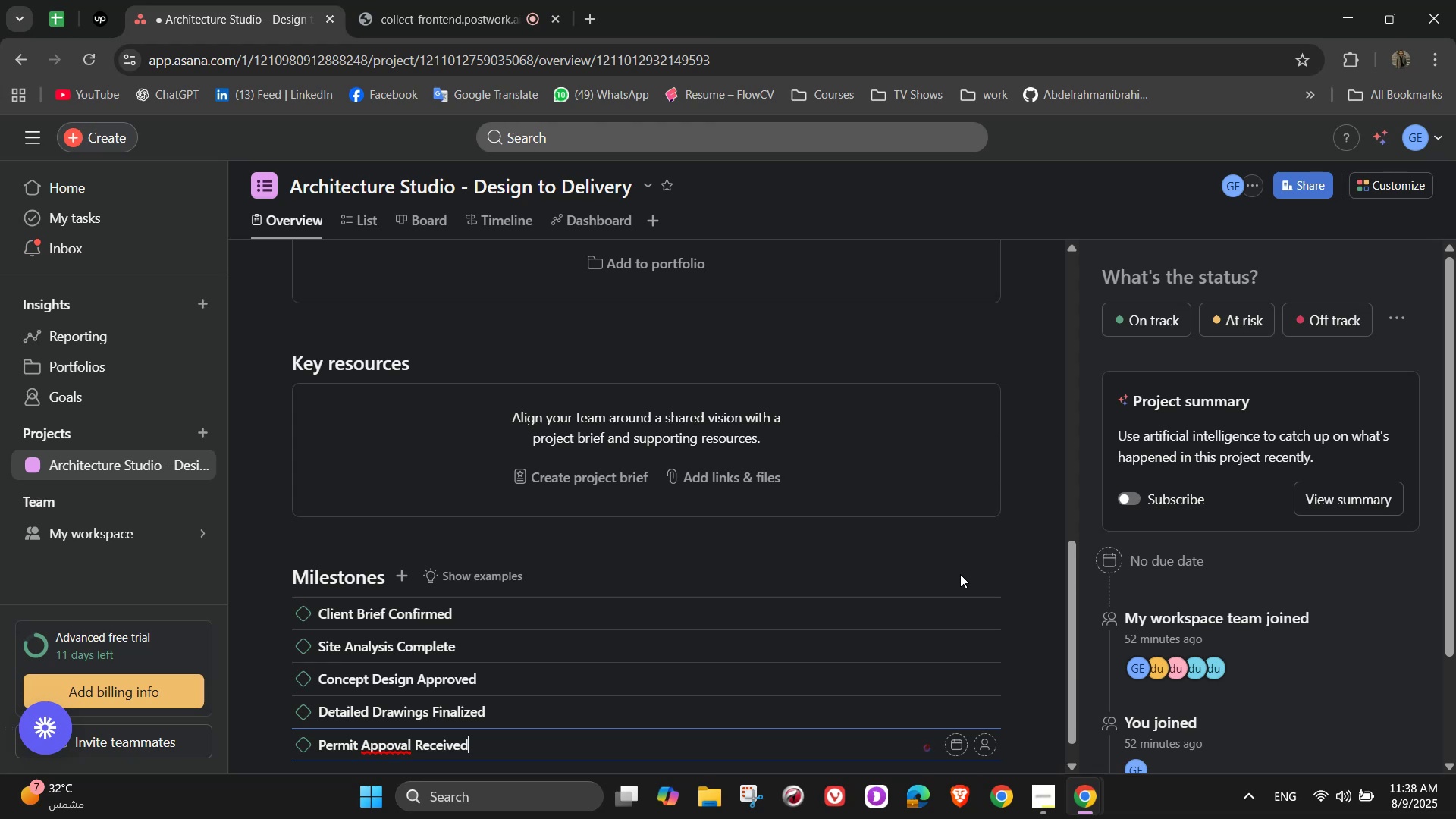 
wait(7.08)
 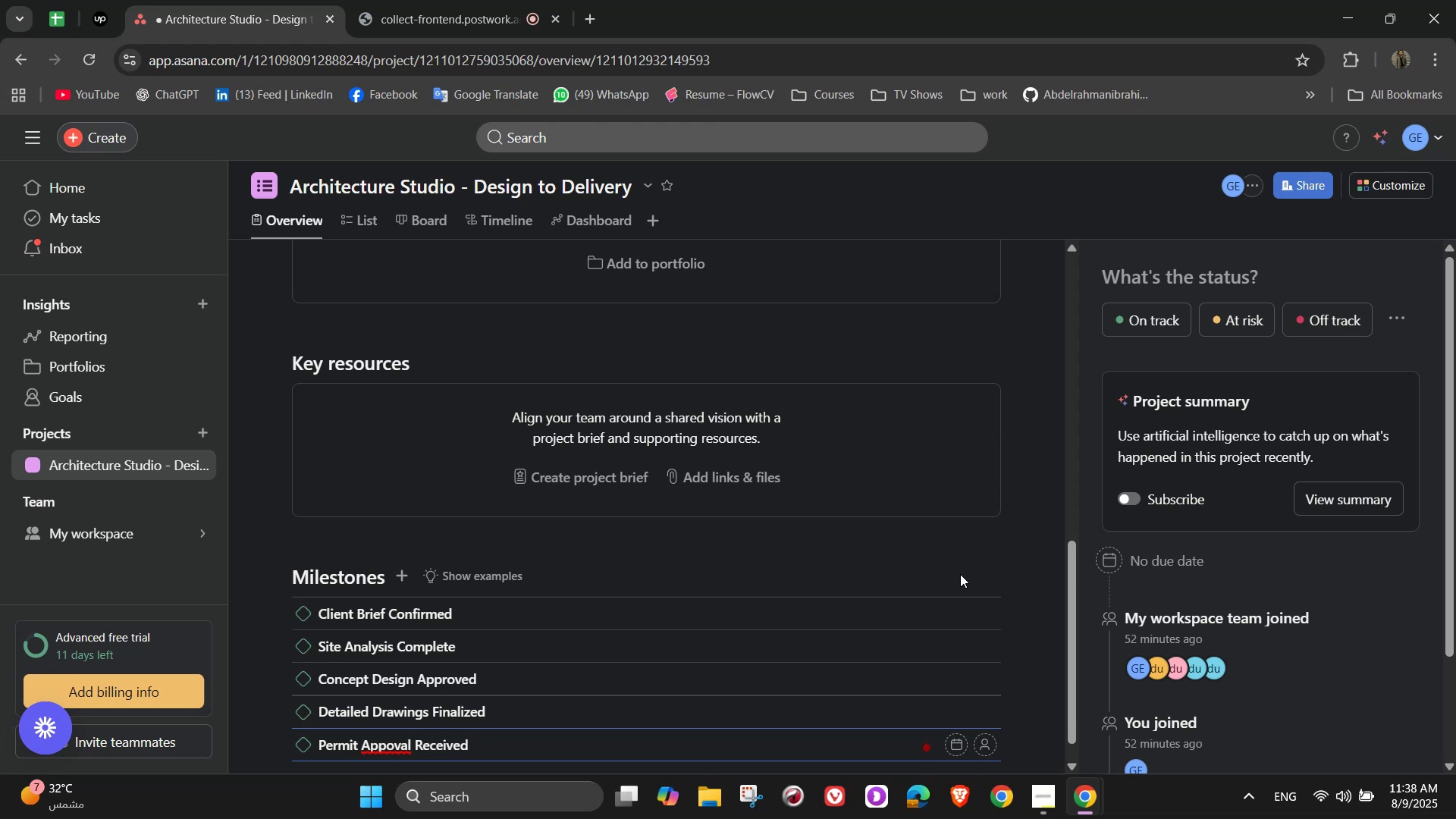 
left_click([385, 741])
 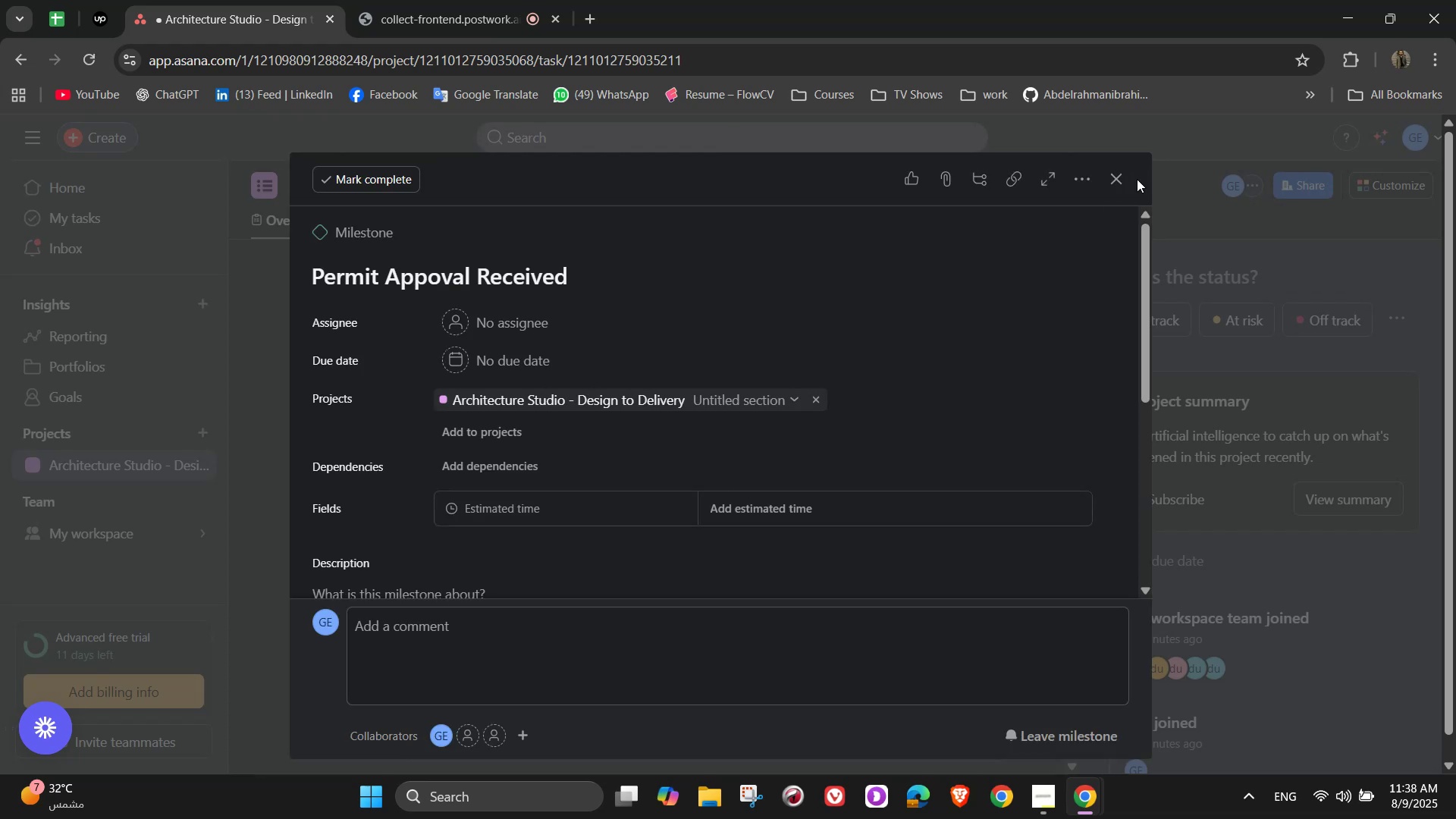 
left_click([1125, 177])
 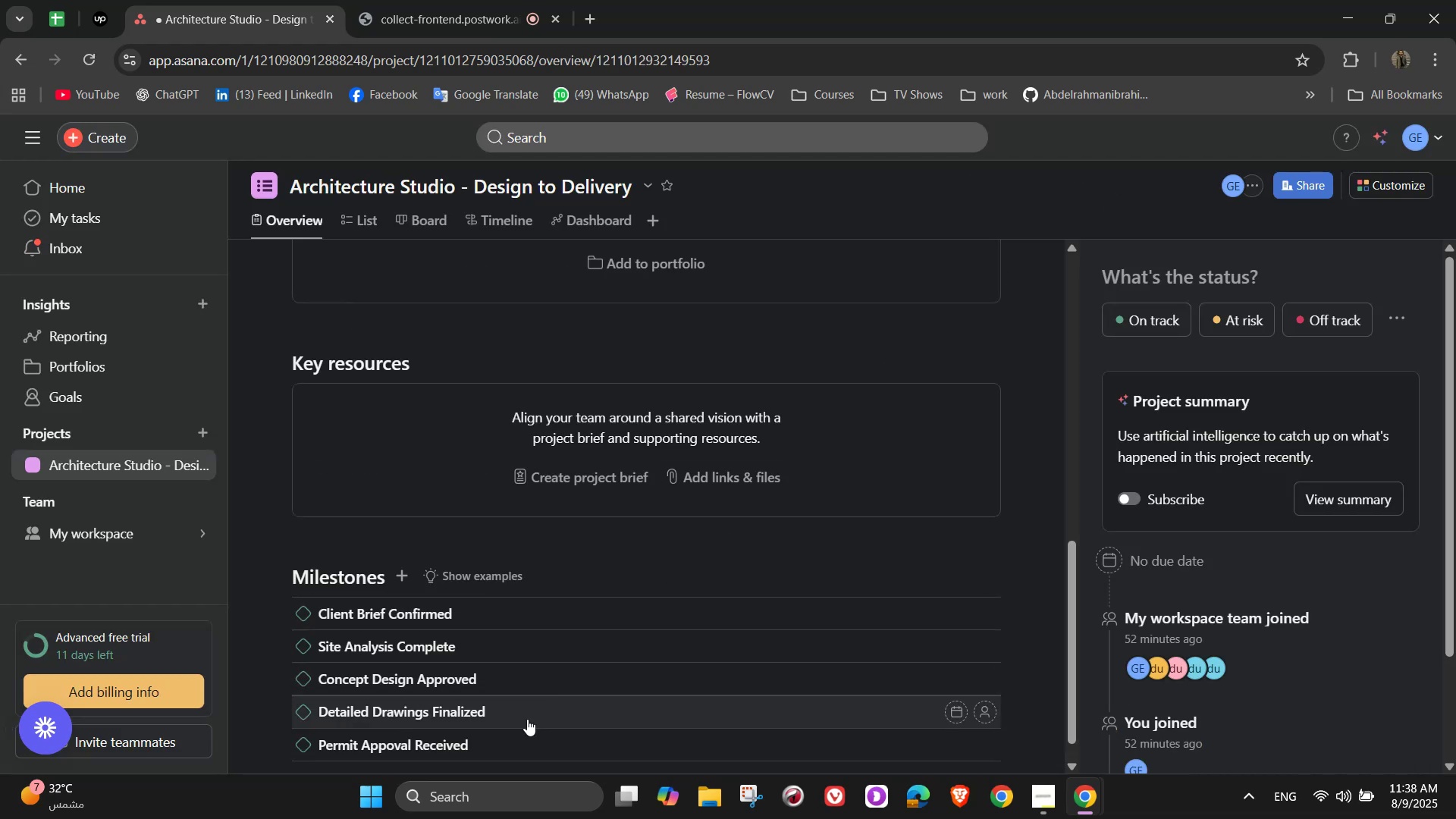 
mouse_move([514, 722])
 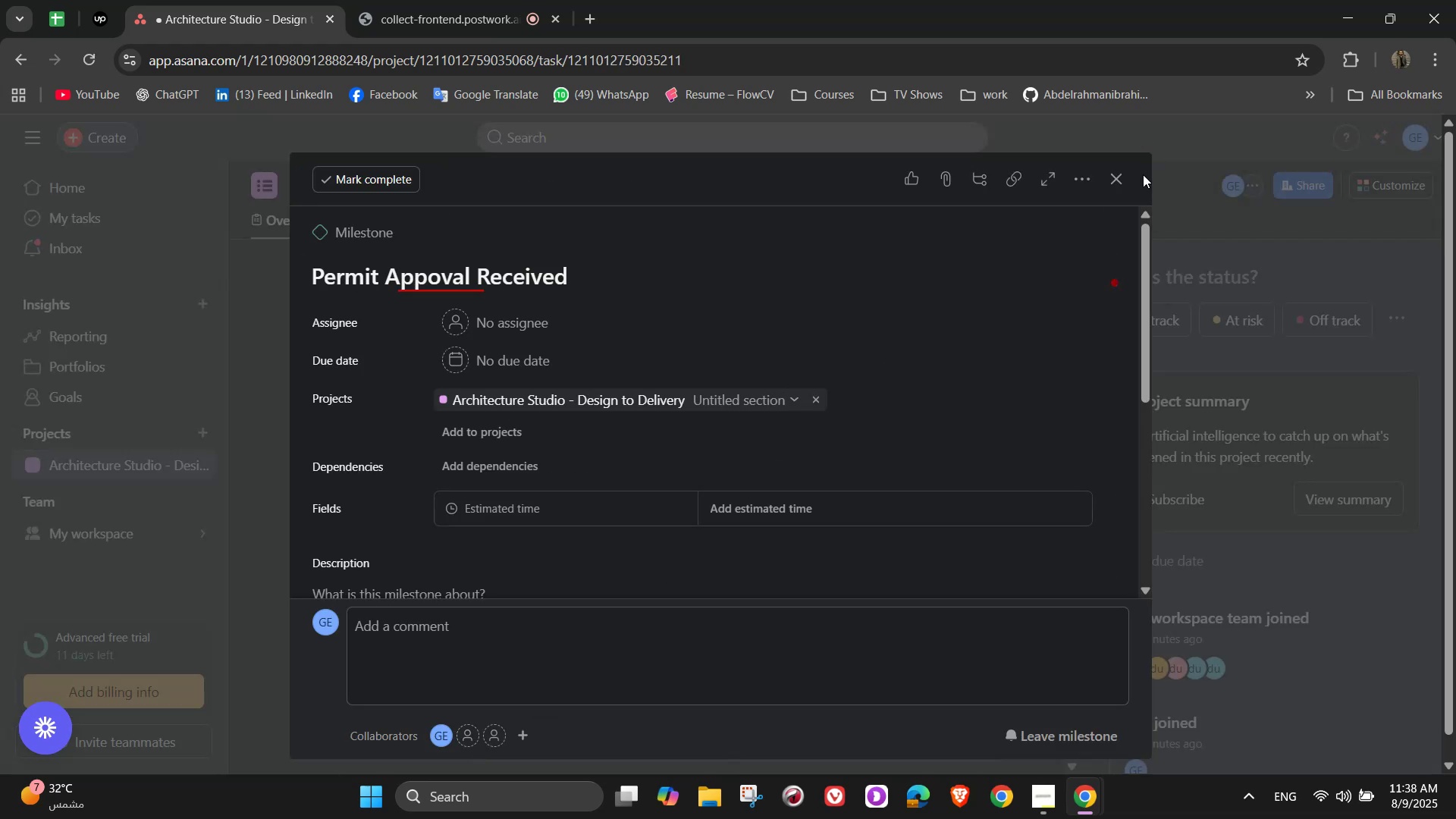 
left_click([1116, 180])
 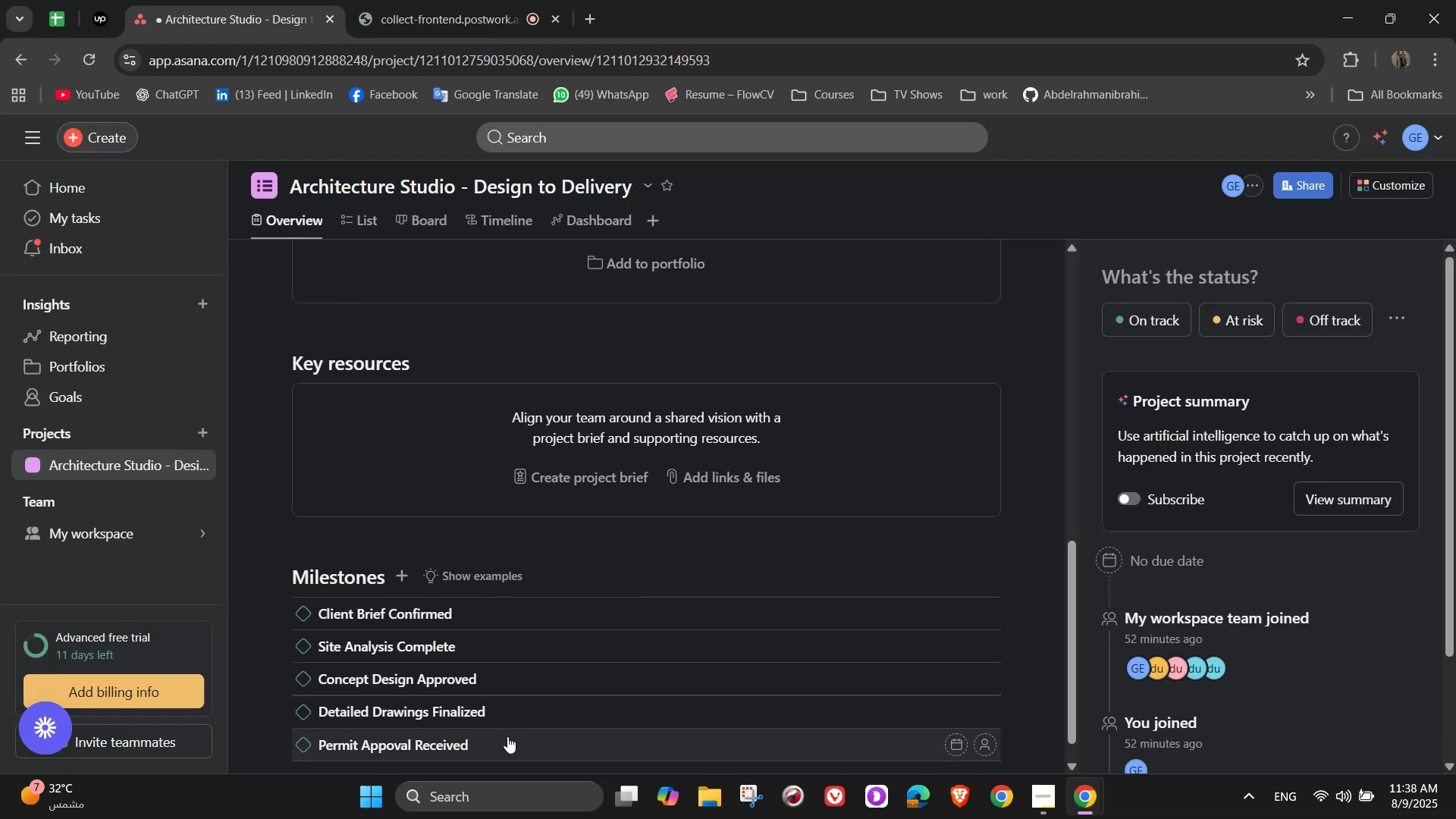 
key(Enter)
 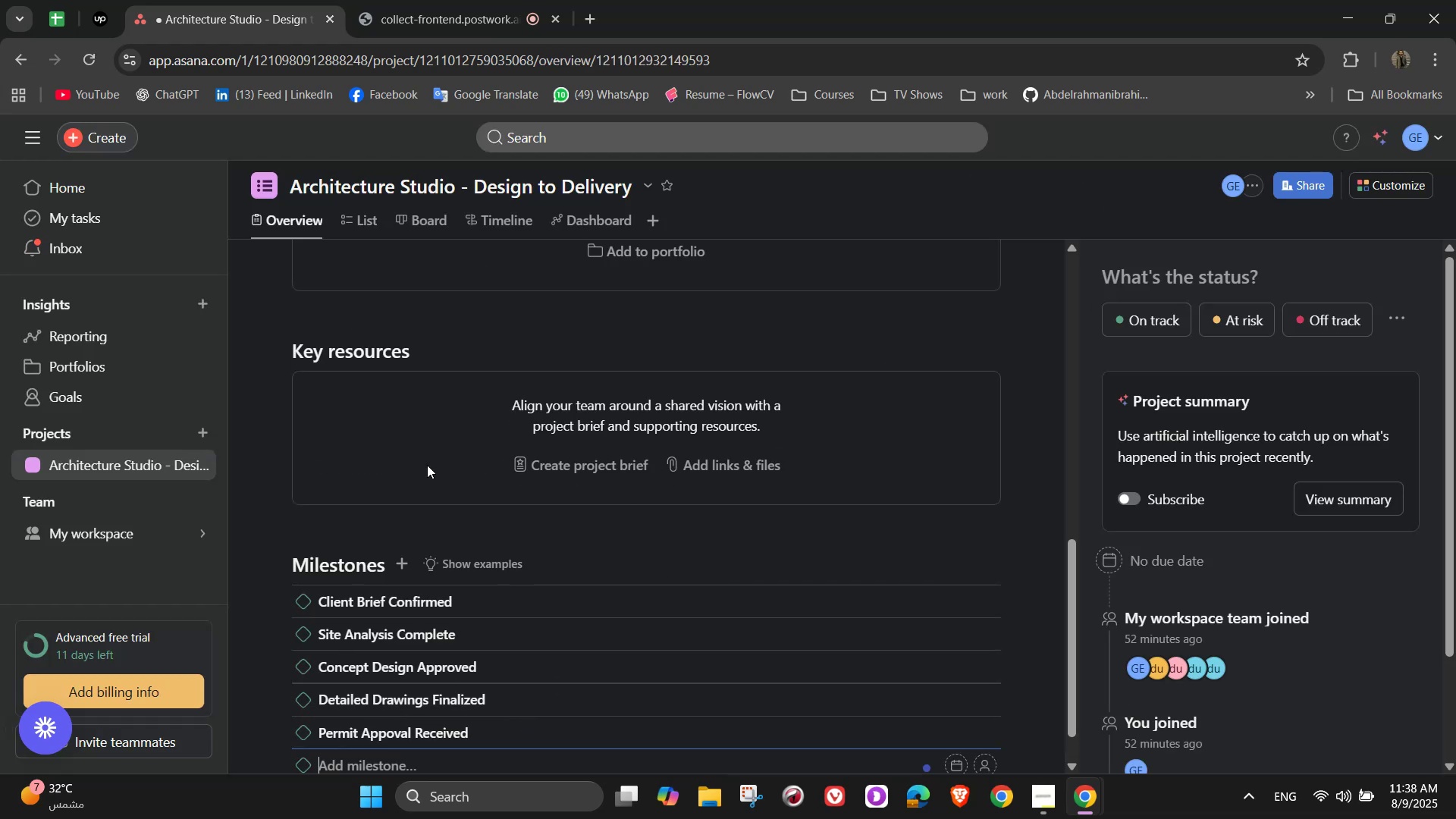 
type(Construction Start)
 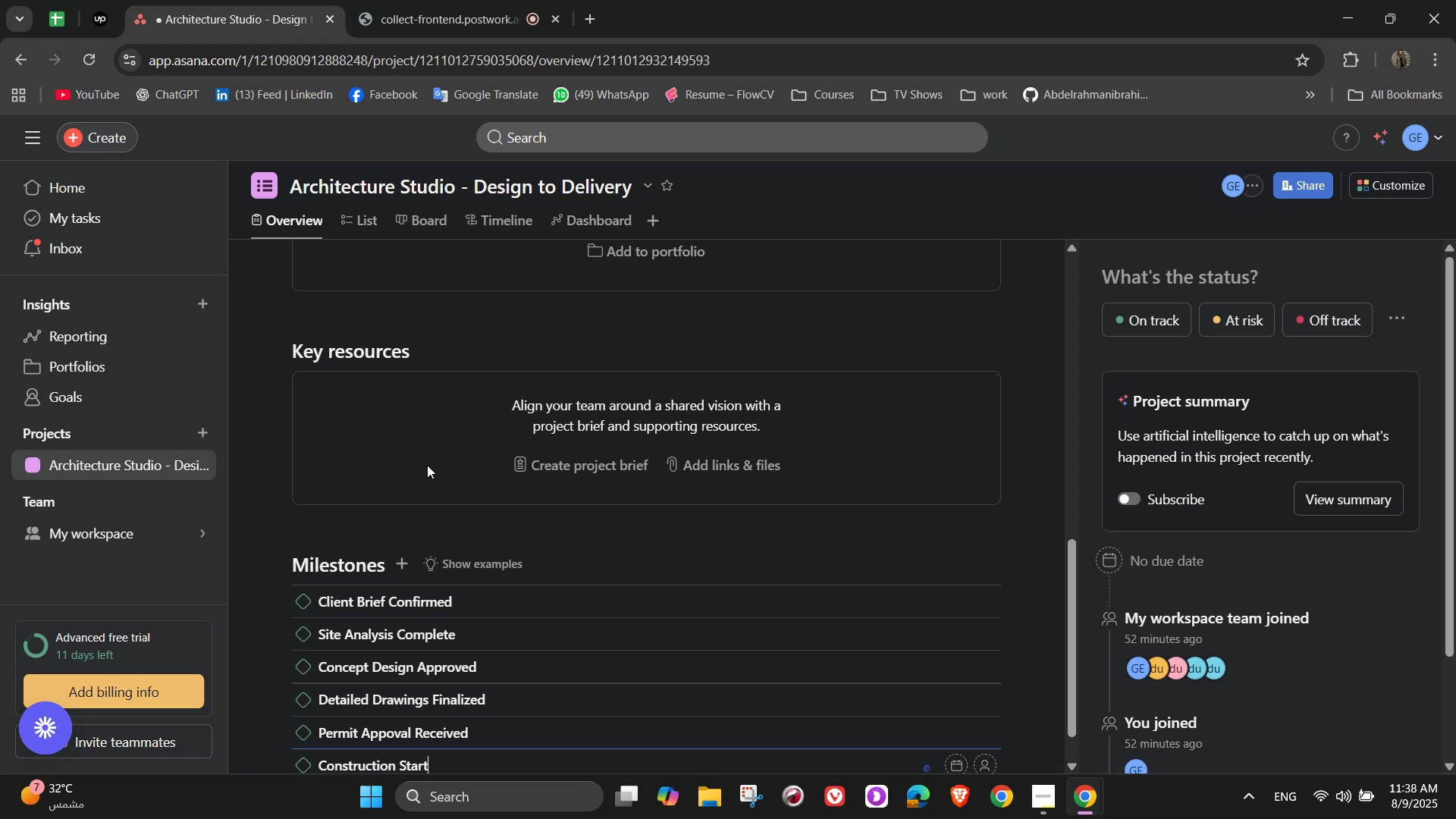 
key(Enter)
 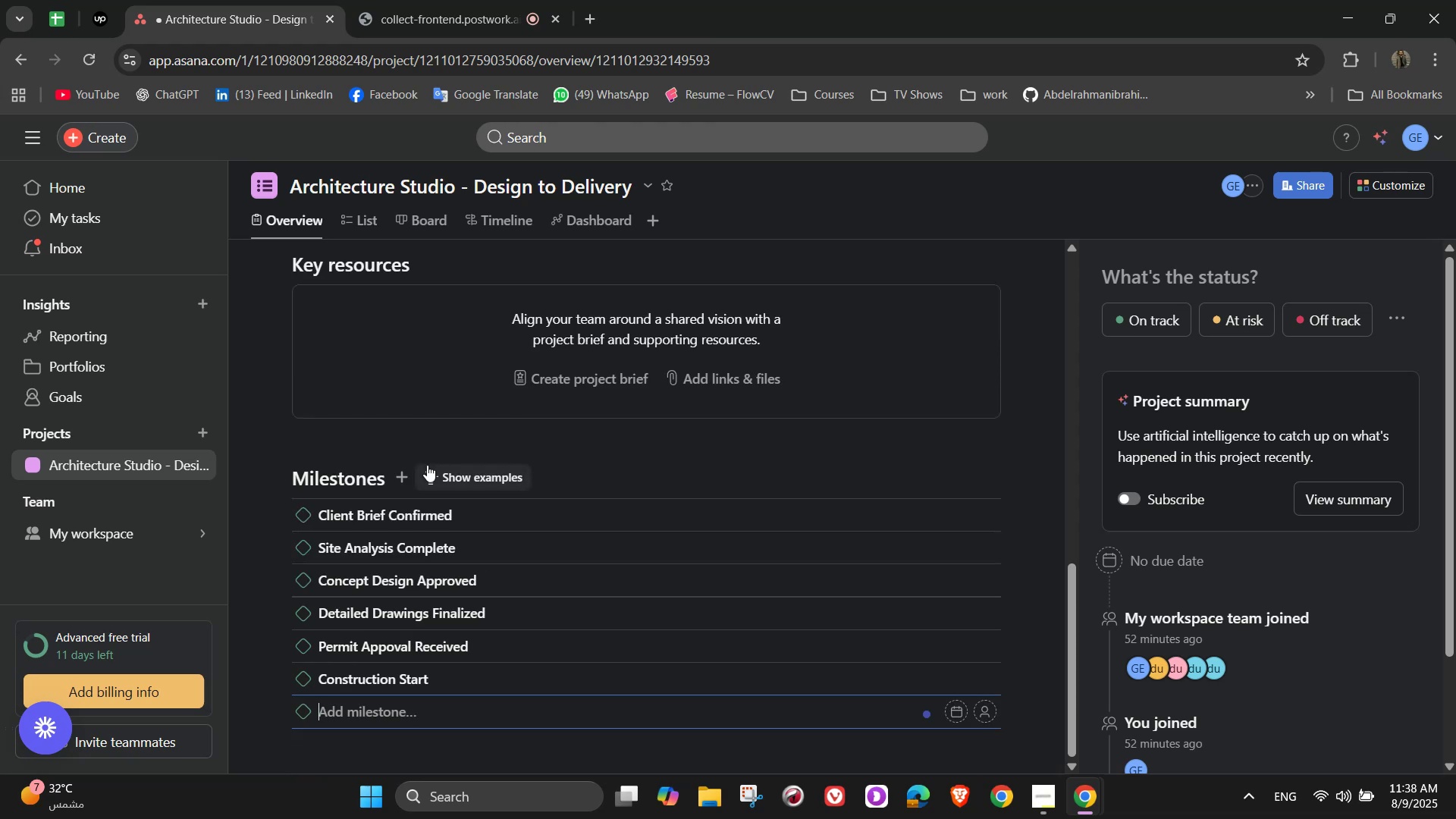 
type(Mid-Construction Ck)
key(Backspace)
type(heckpoint)
 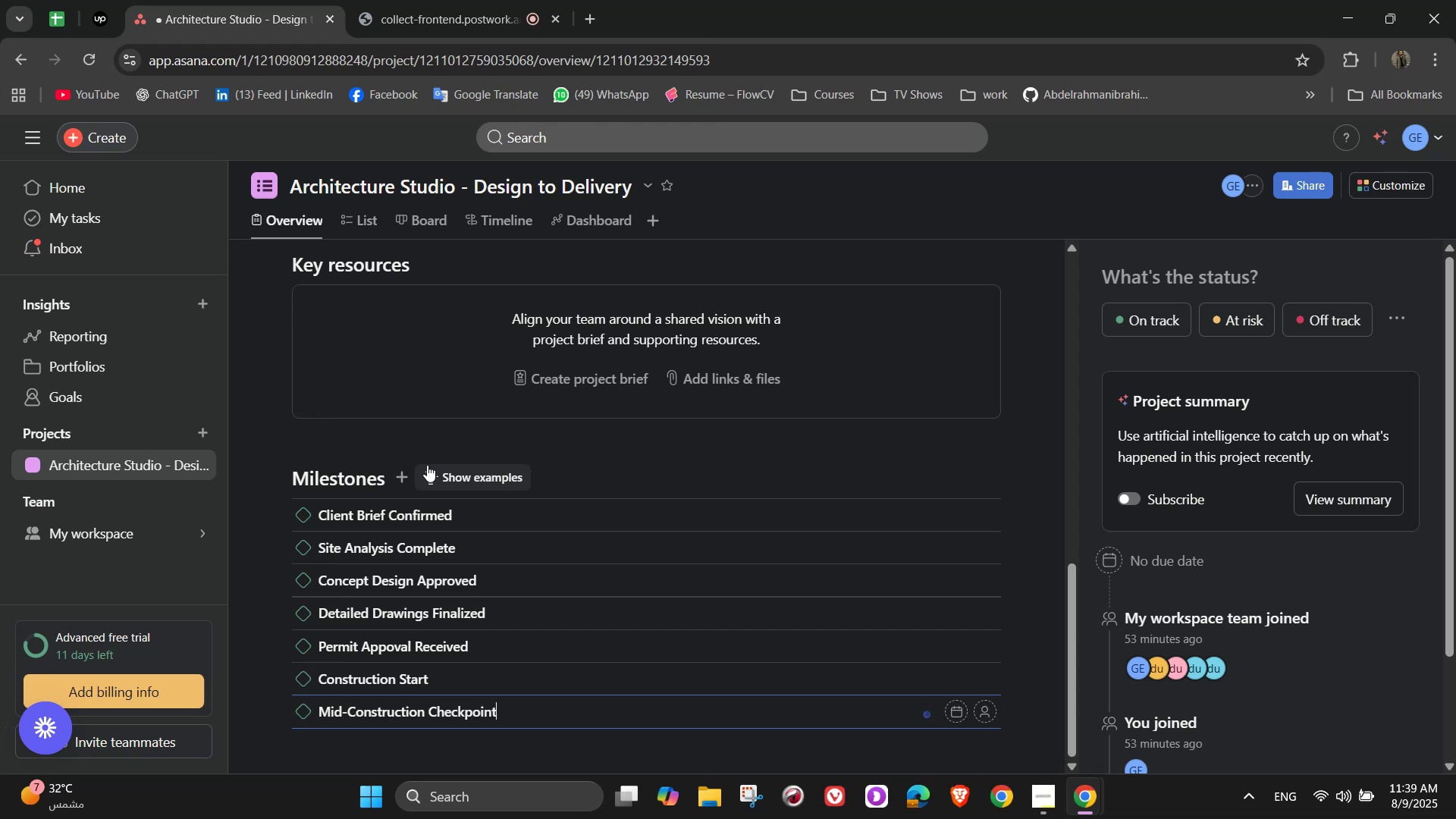 
key(Enter)
 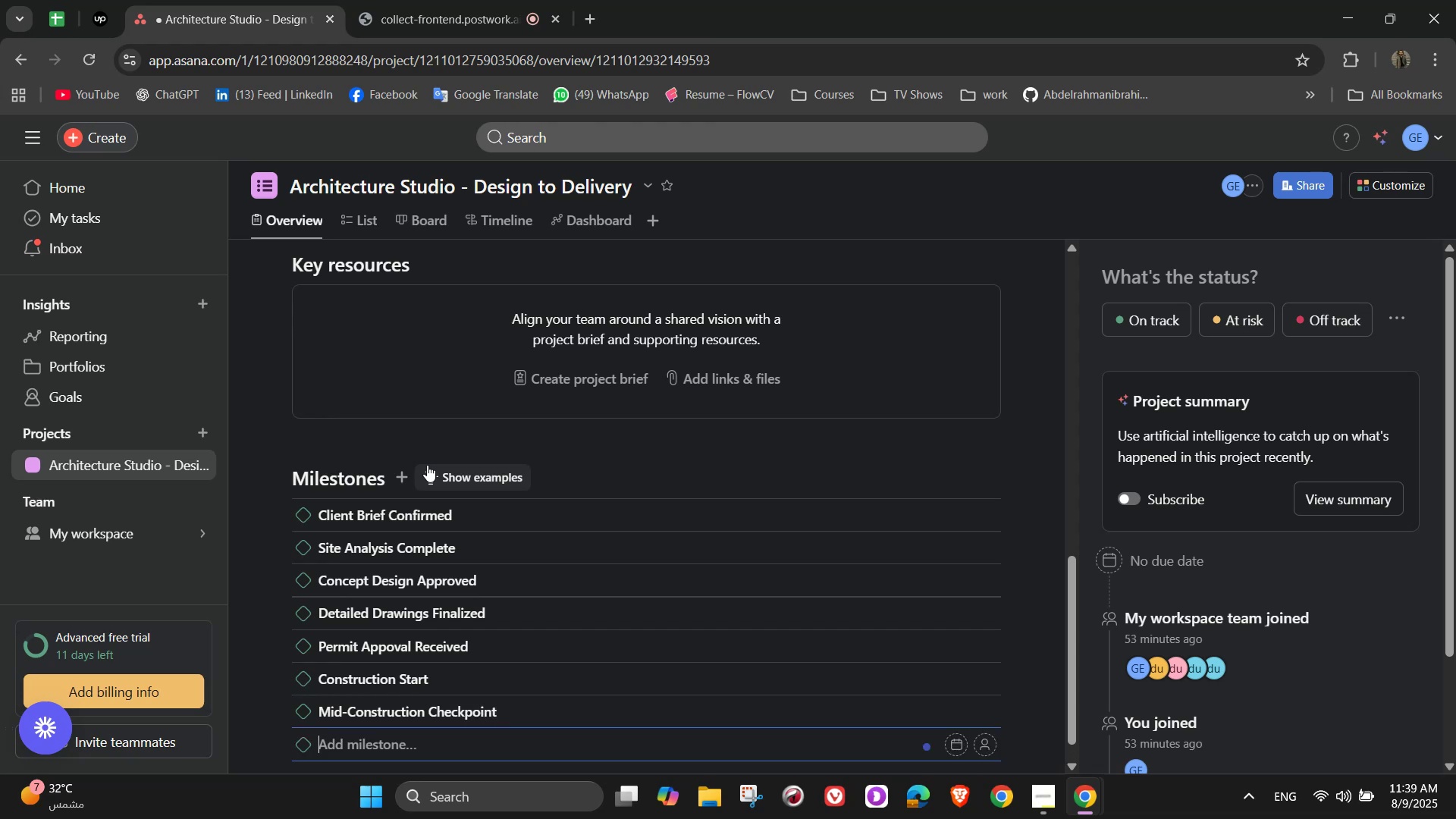 
type(Final Inspection Pasees)
key(Backspace)
key(Backspace)
key(Backspace)
type(sed)
 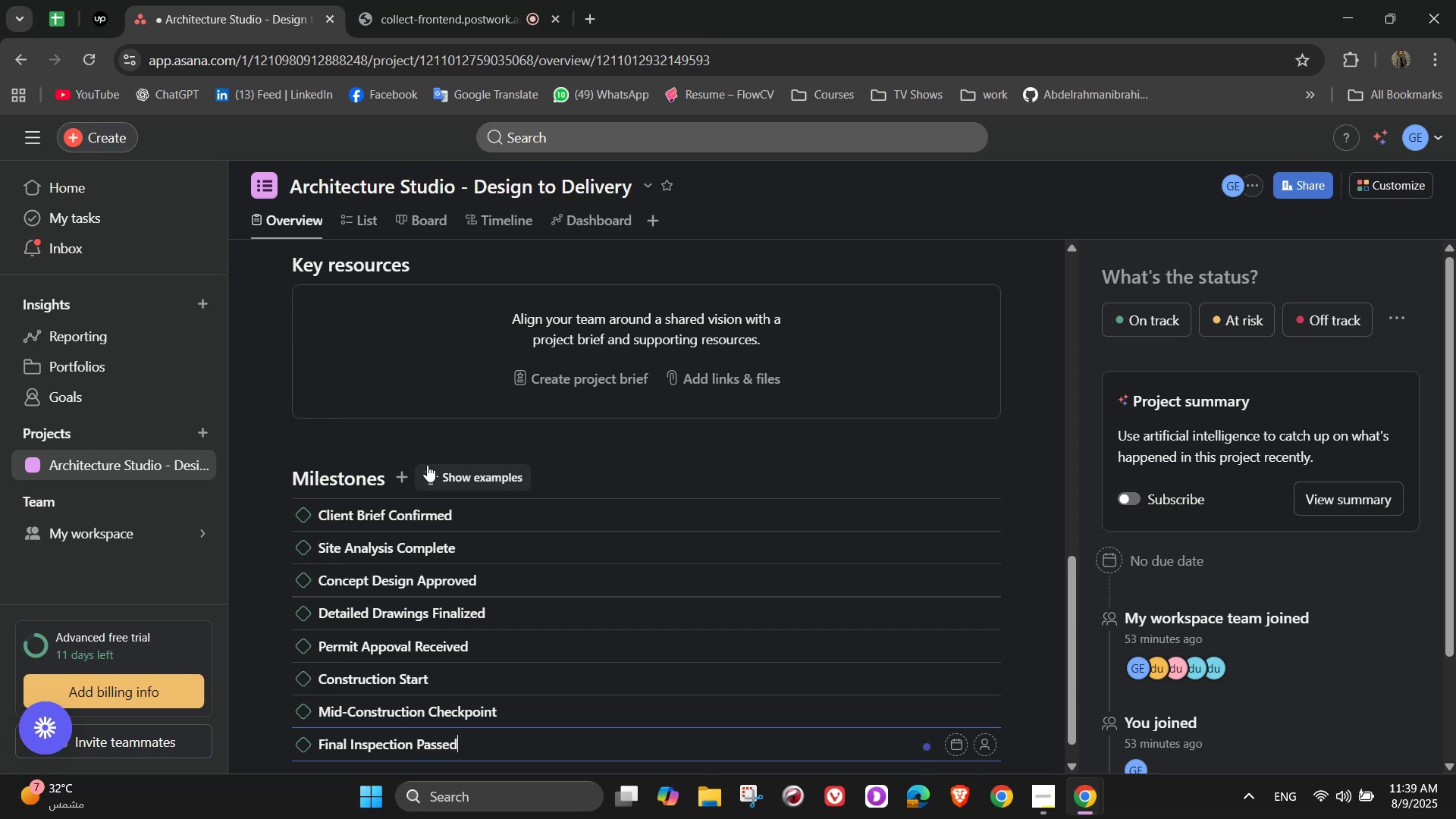 
key(Enter)
 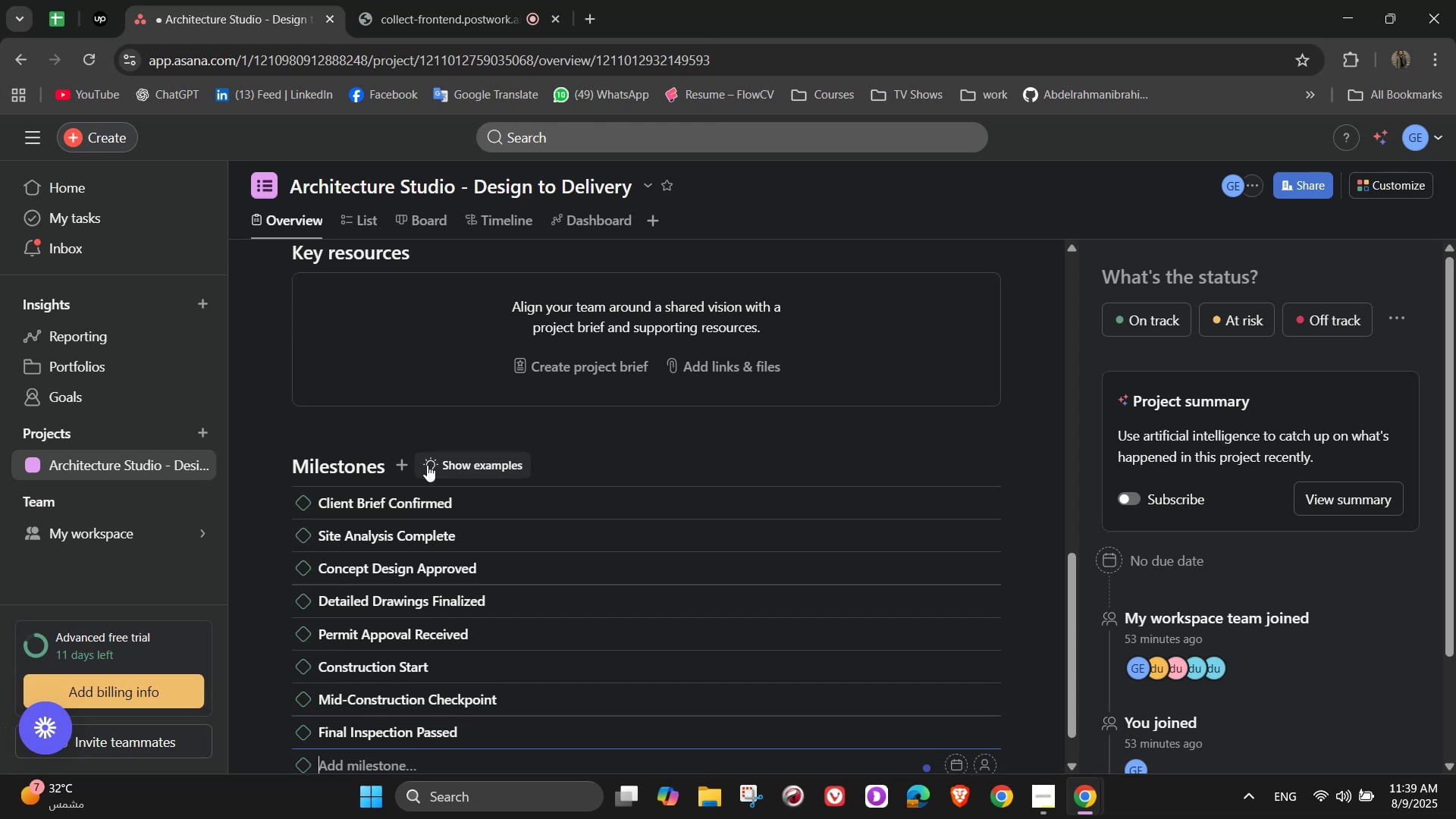 
wait(5.11)
 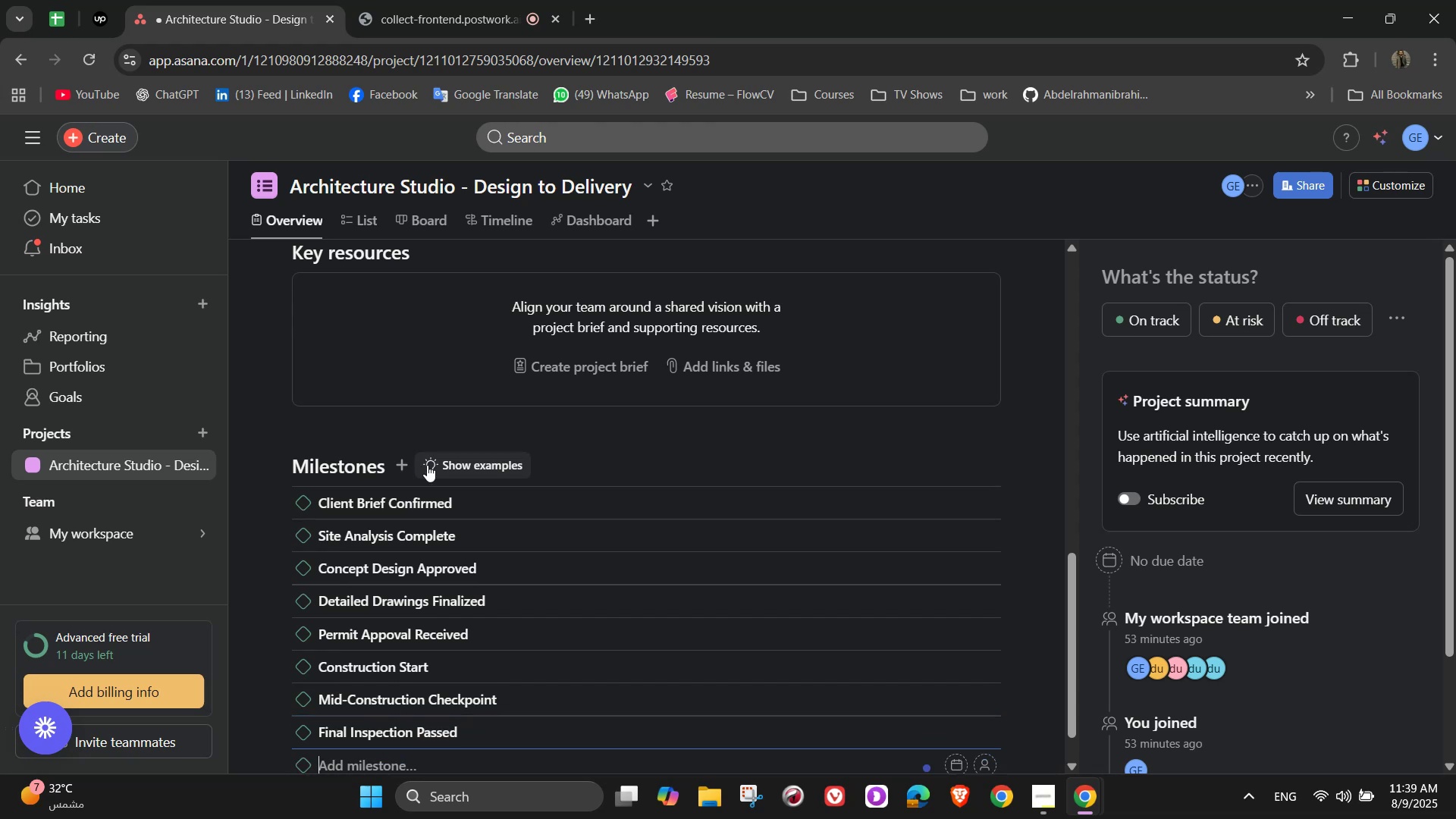 
type(Project Added to Pro)
 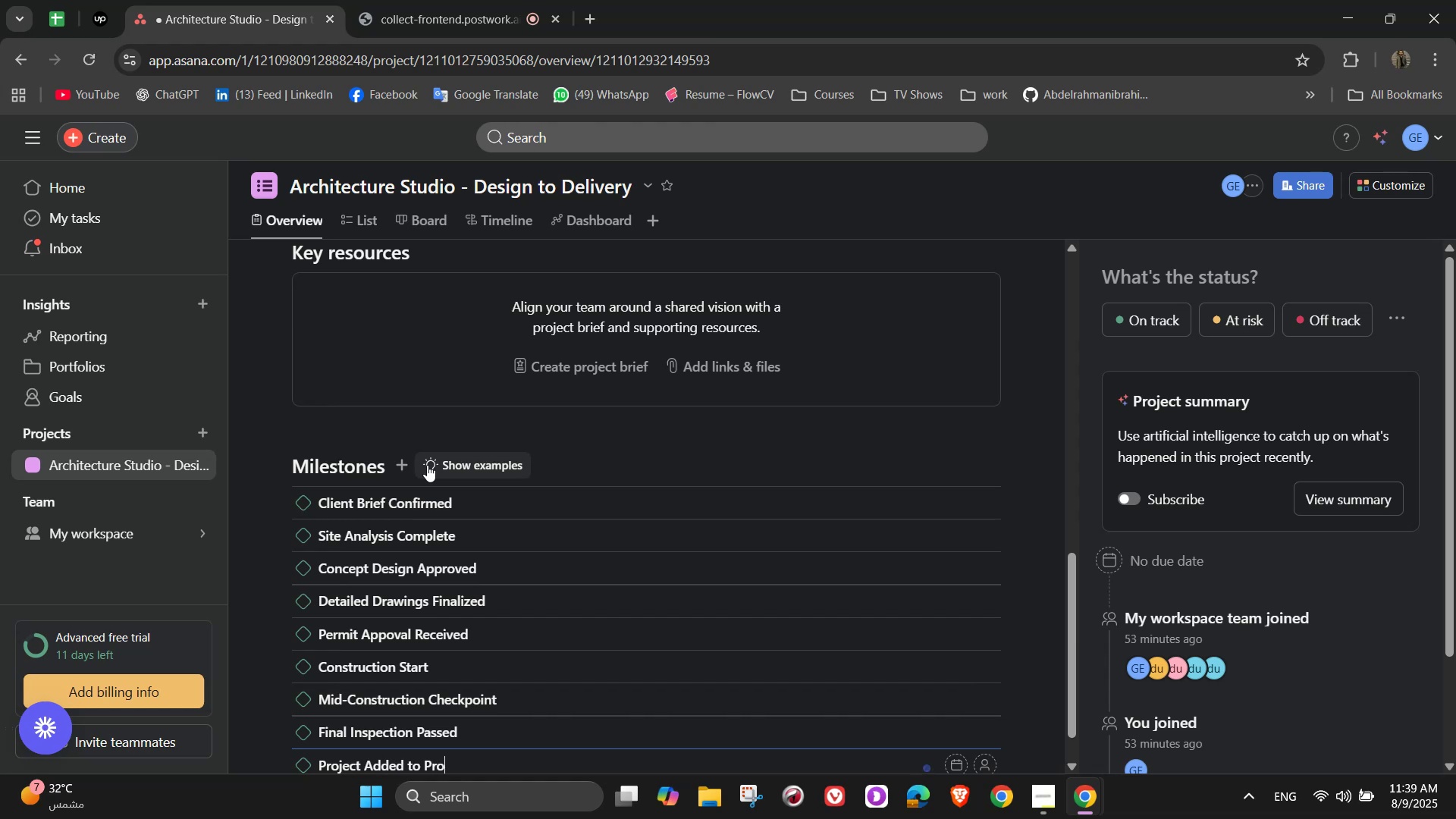 
key(Backspace)
key(Backspace)
type(ortfolio)
 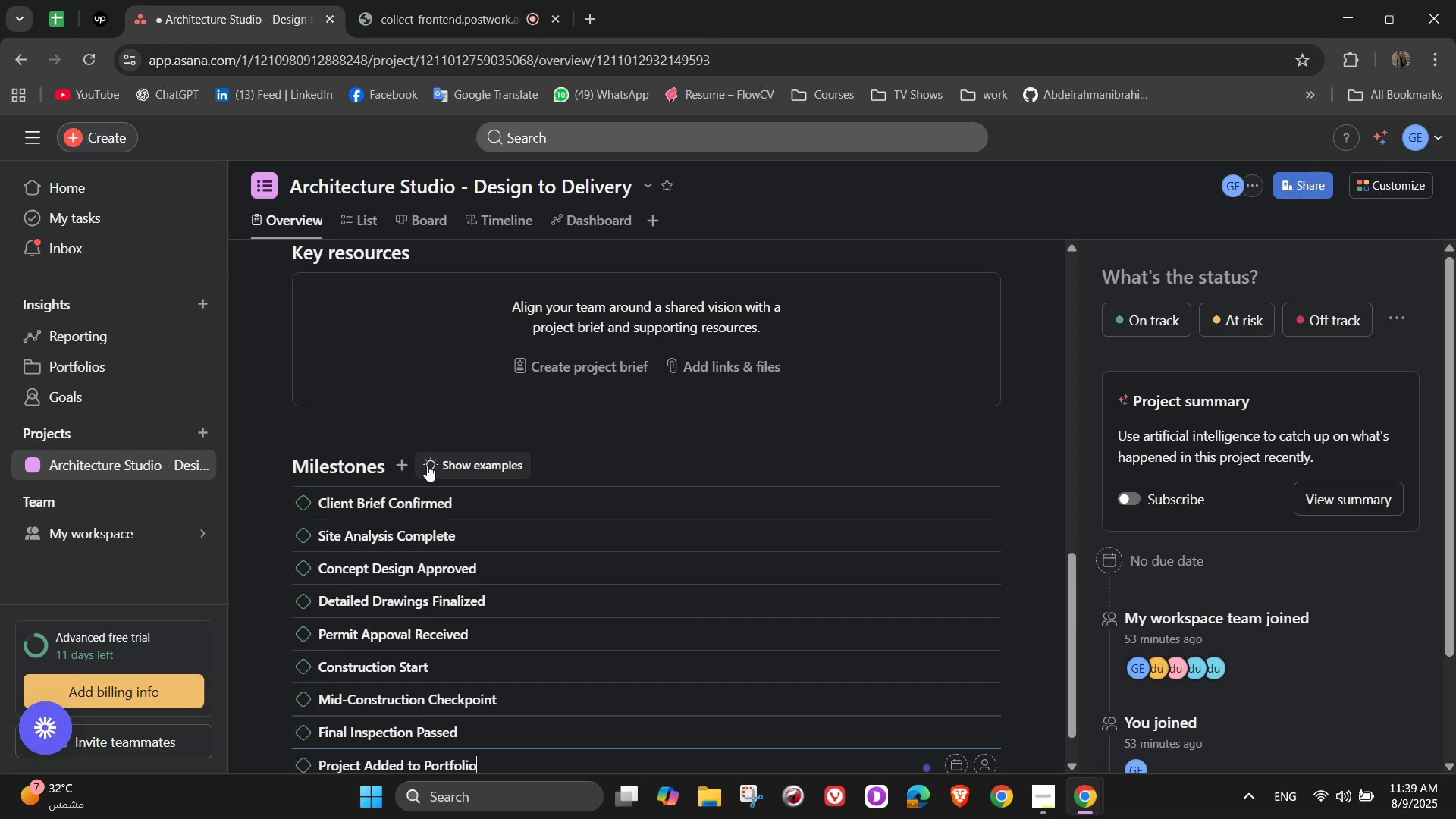 
scroll: coordinate [455, 482], scroll_direction: down, amount: 3.0
 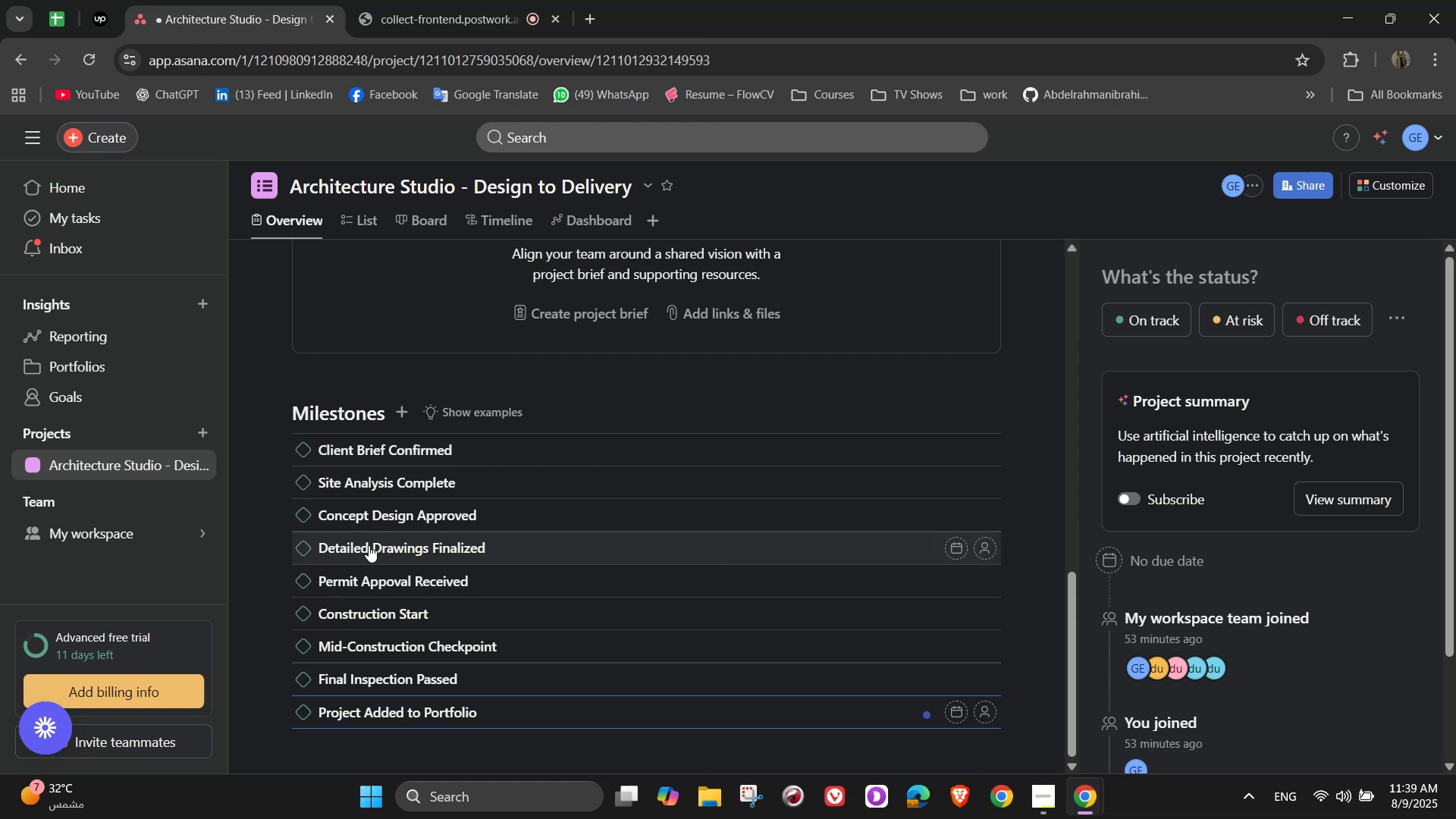 
left_click([394, 584])
 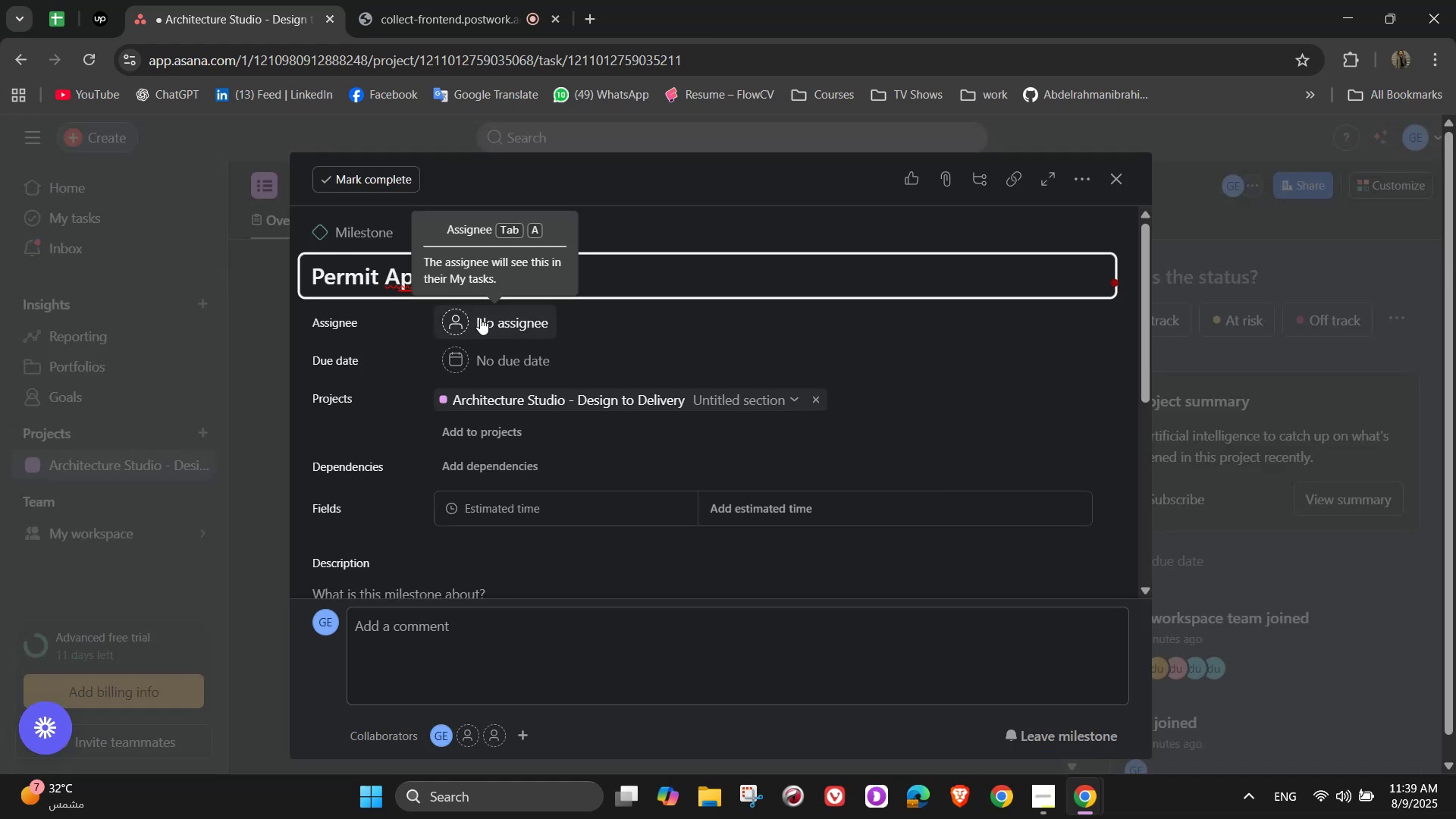 
key(R)
 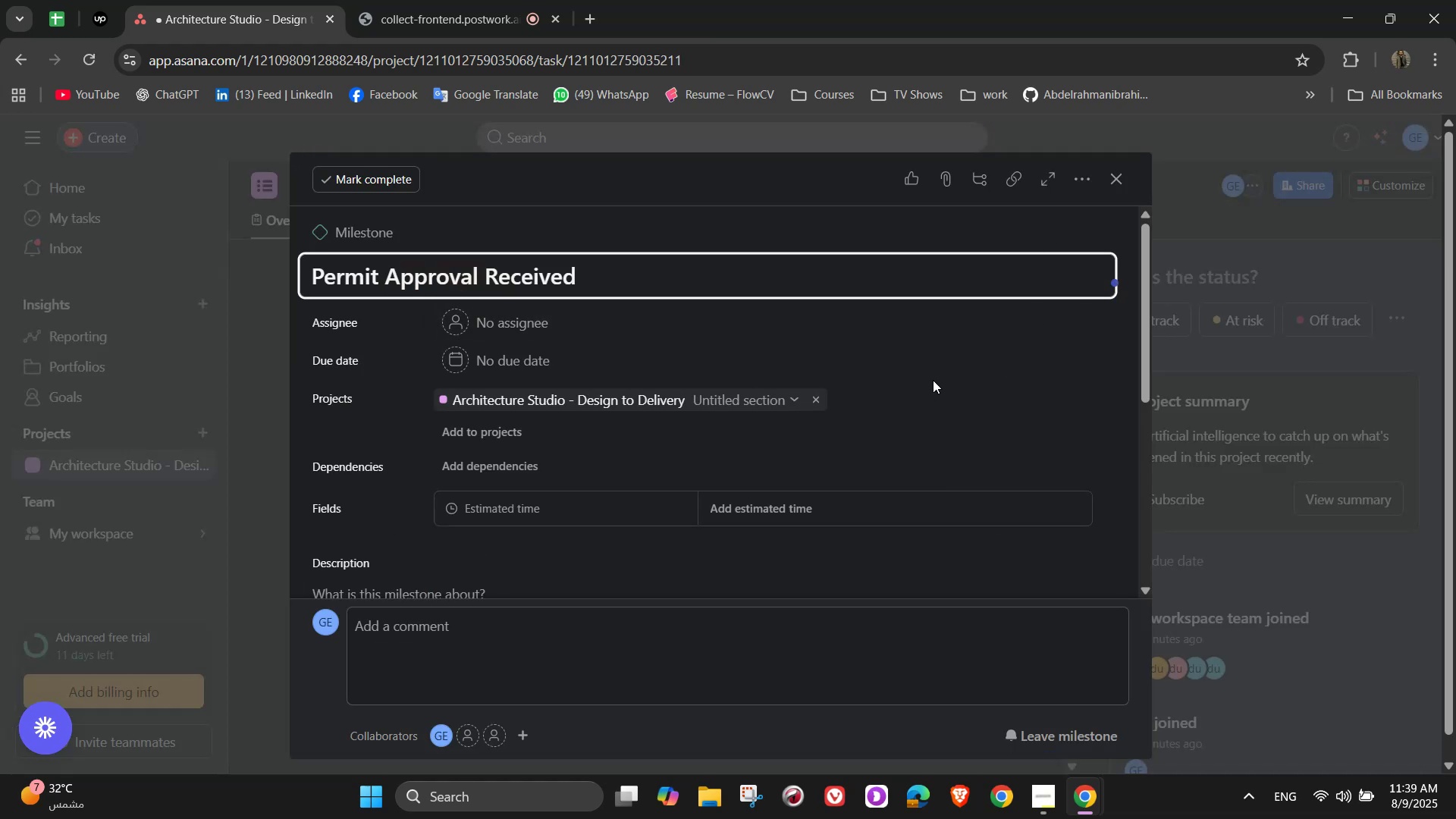 
left_click([1116, 186])
 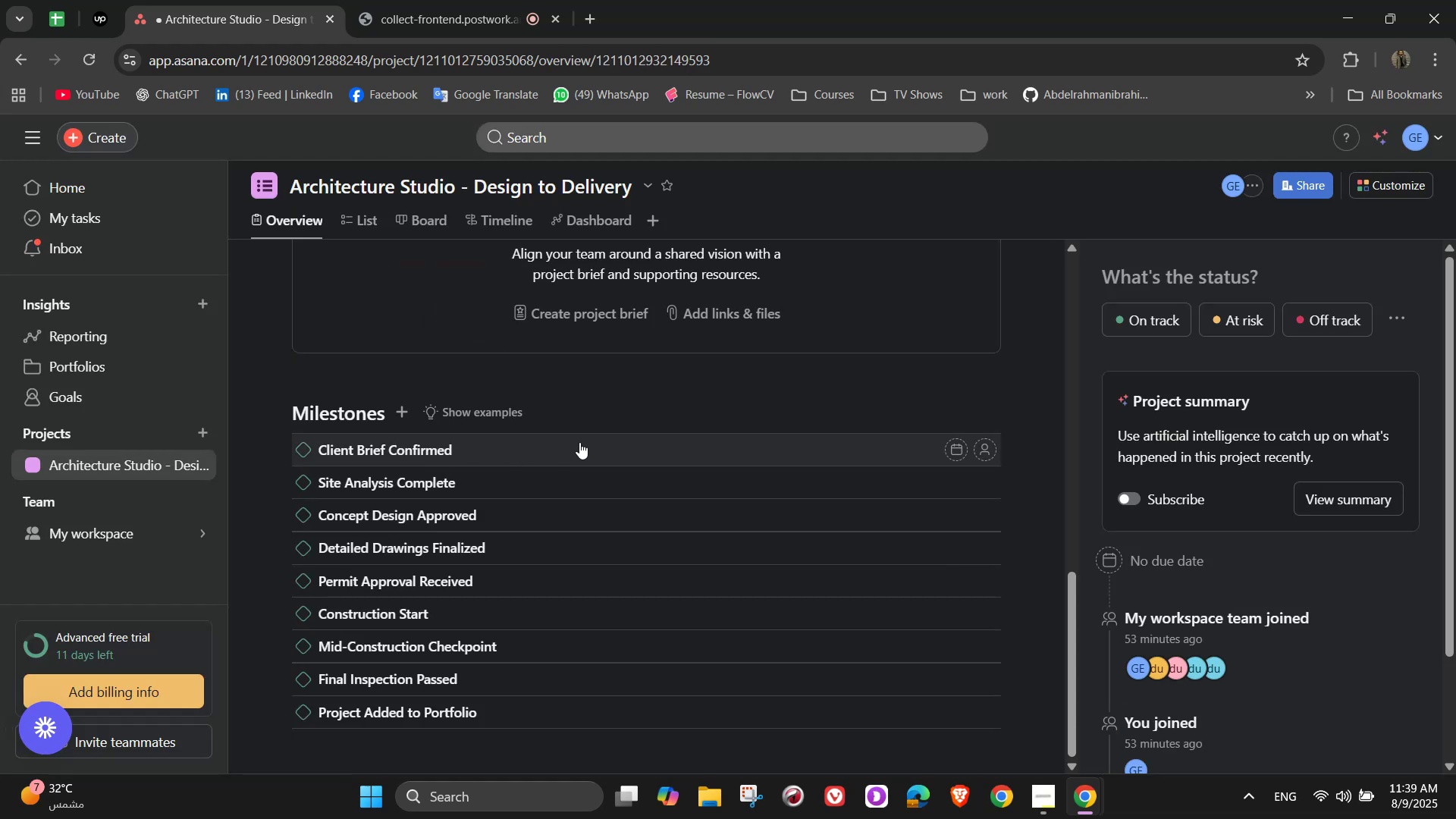 
left_click([836, 453])
 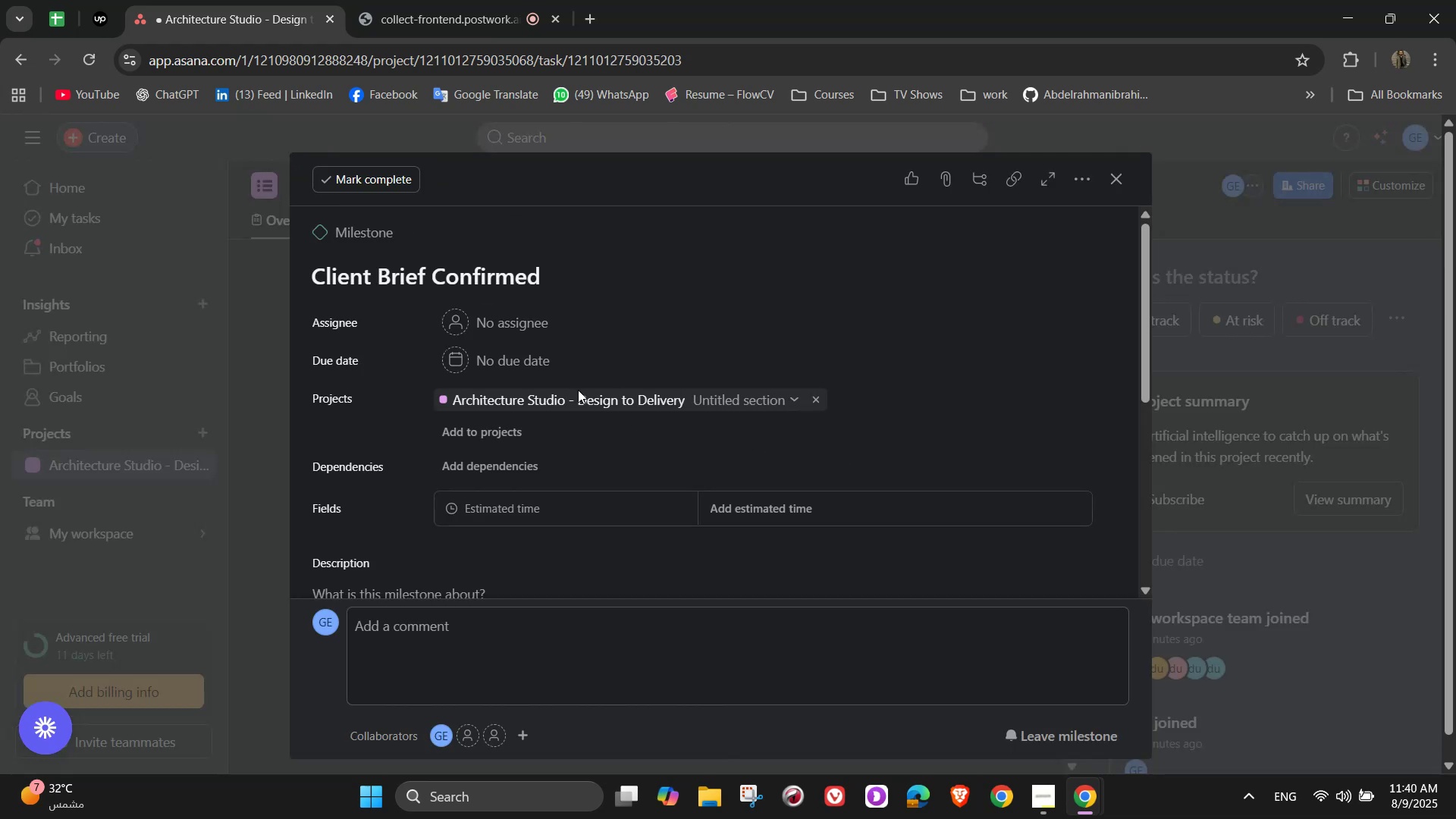 
scroll: coordinate [544, 513], scroll_direction: down, amount: 5.0
 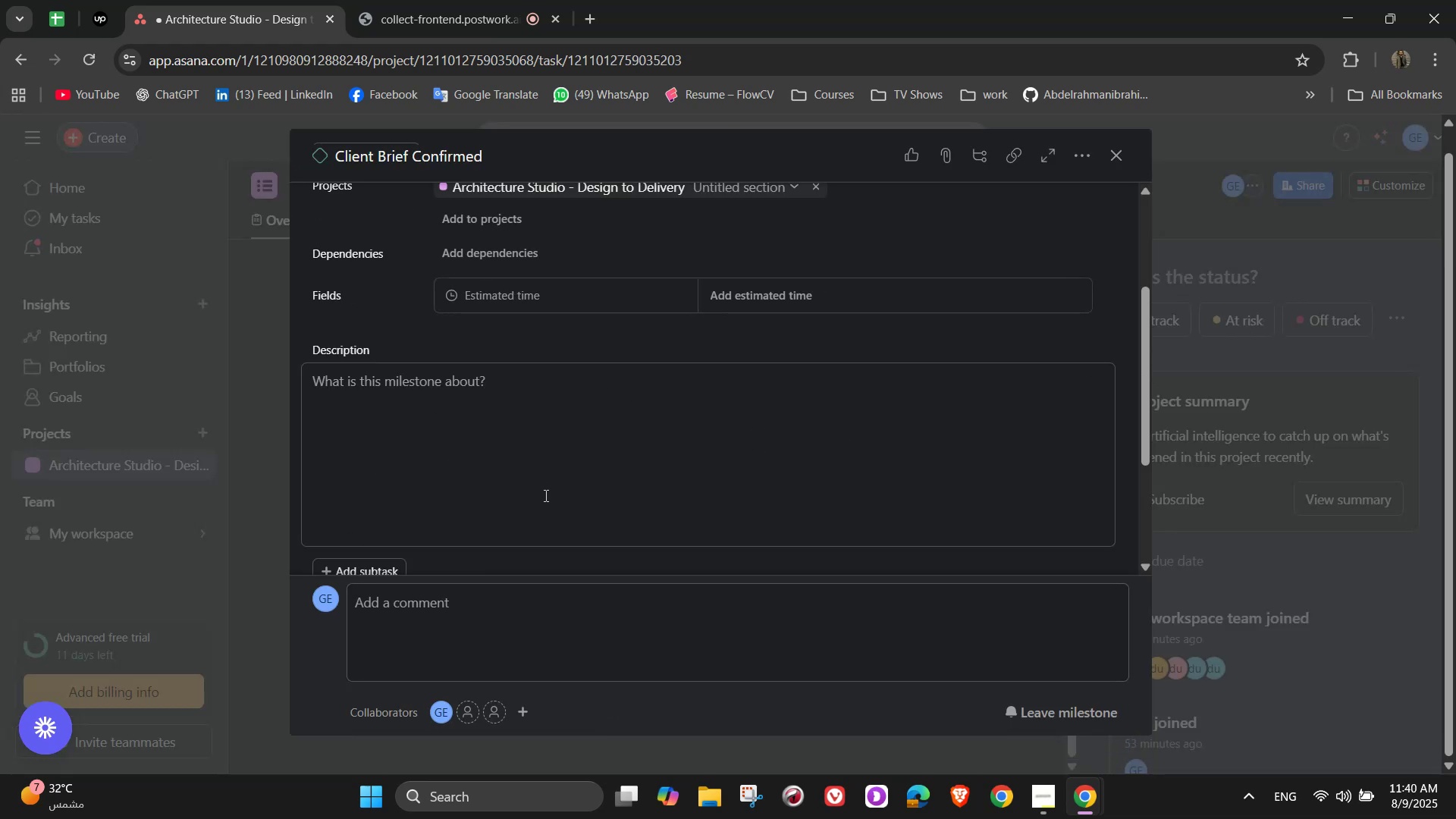 
left_click([544, 461])
 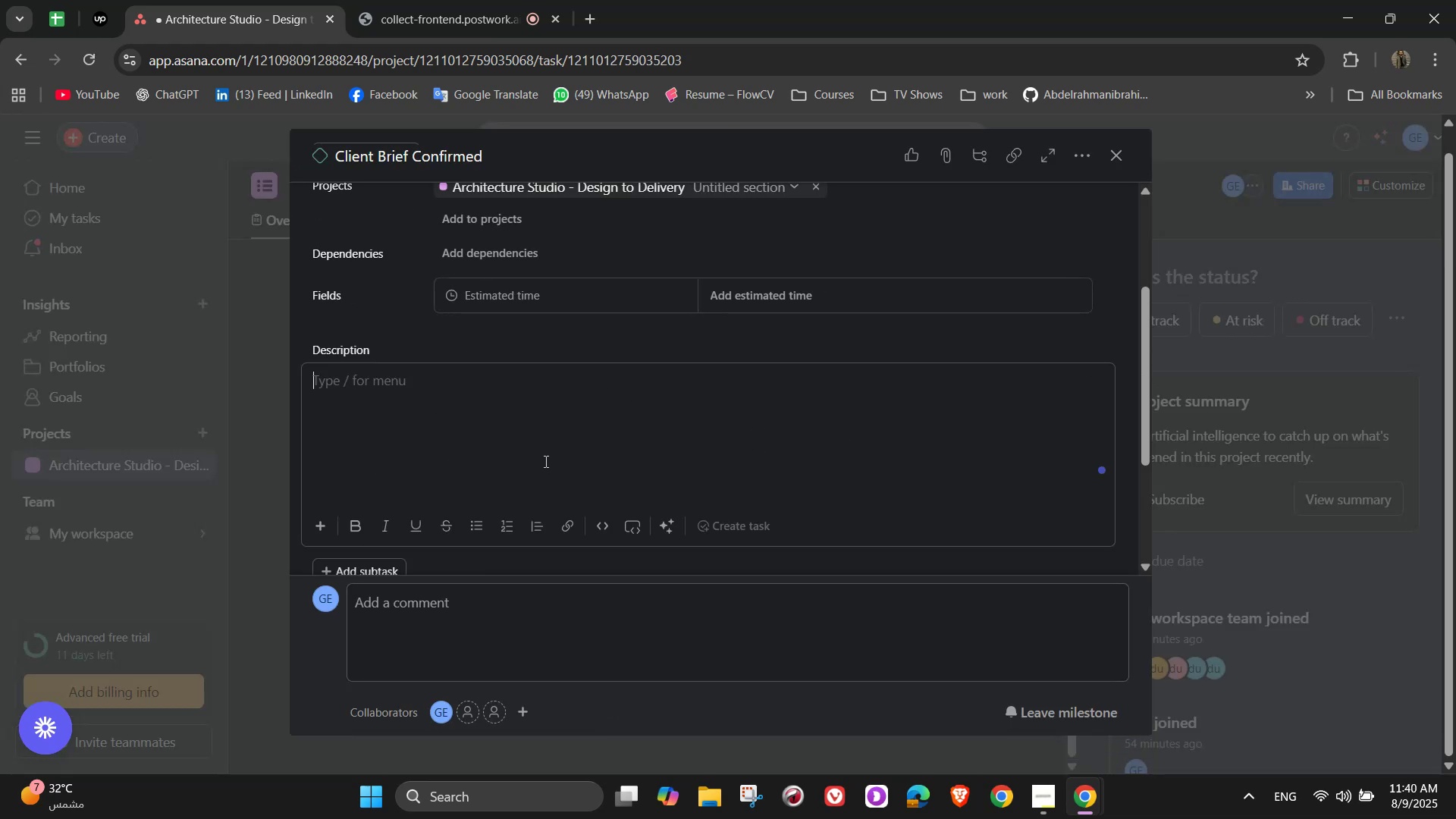 
type(Client inake complete )
key(Backspace)
type(, site info gathered, n)
key(Backspace)
type(and exectation )
 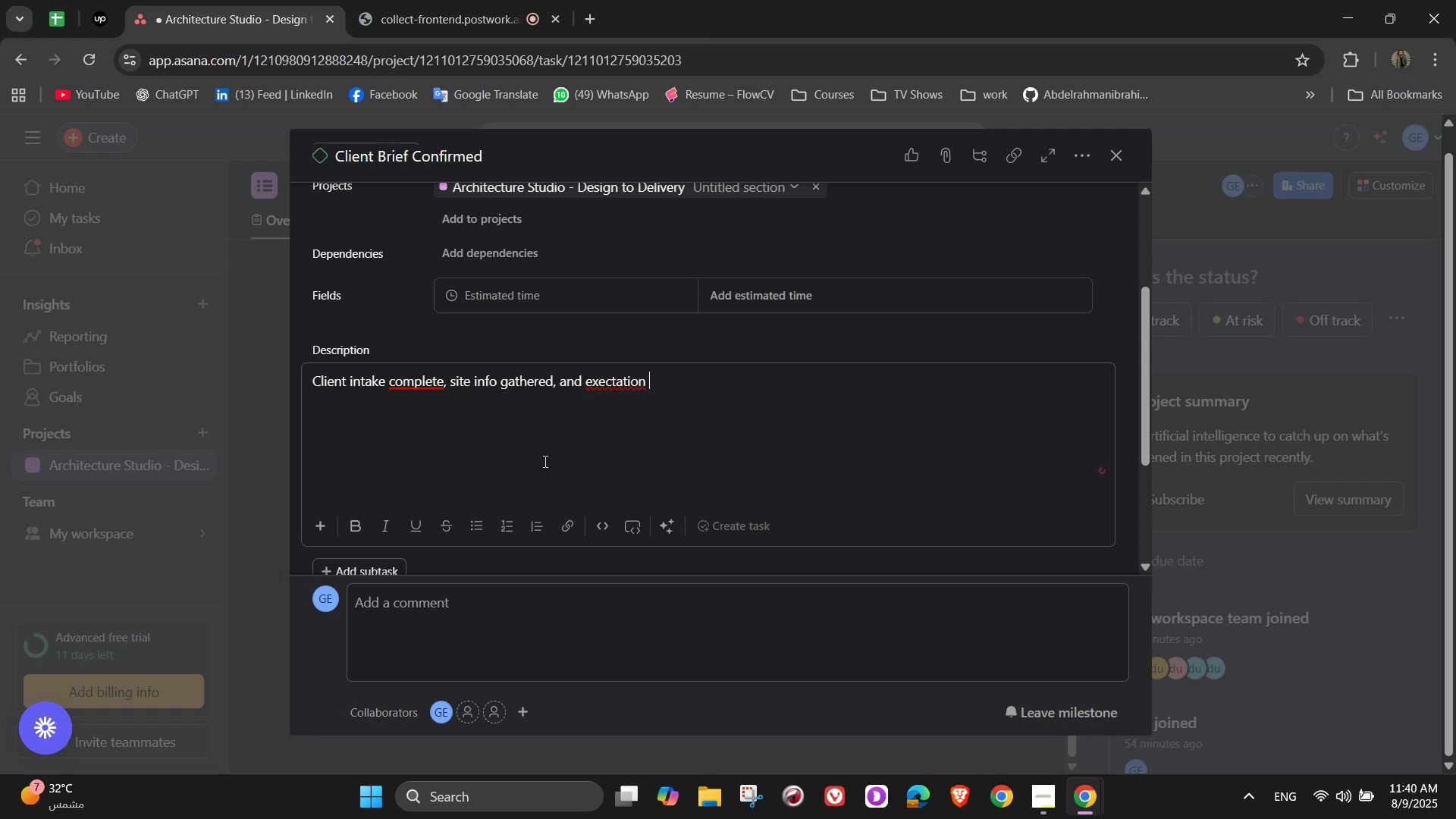 
left_click_drag(start_coordinate=[606, 380], to_coordinate=[601, 380])
 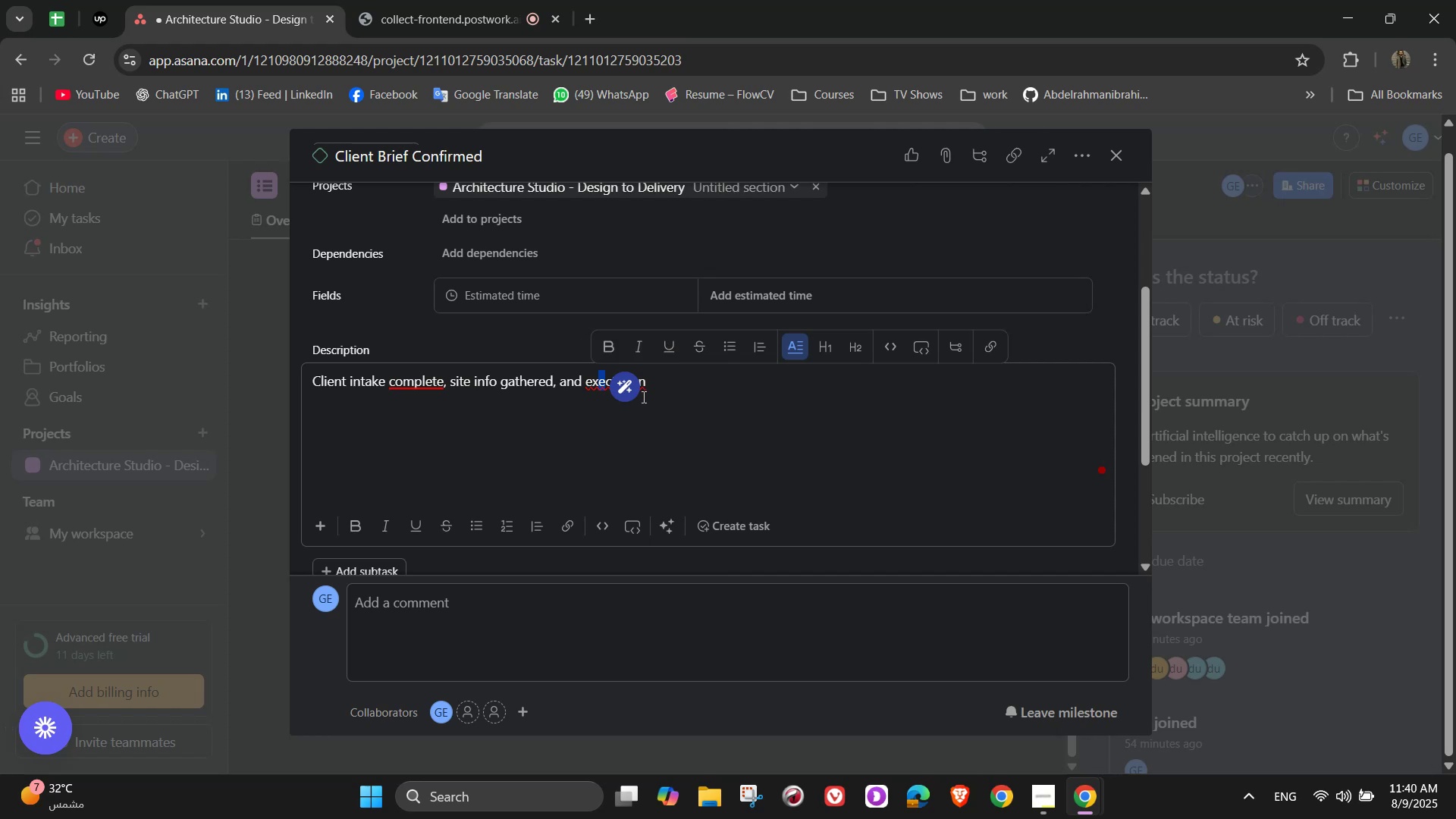 
type(pe)
 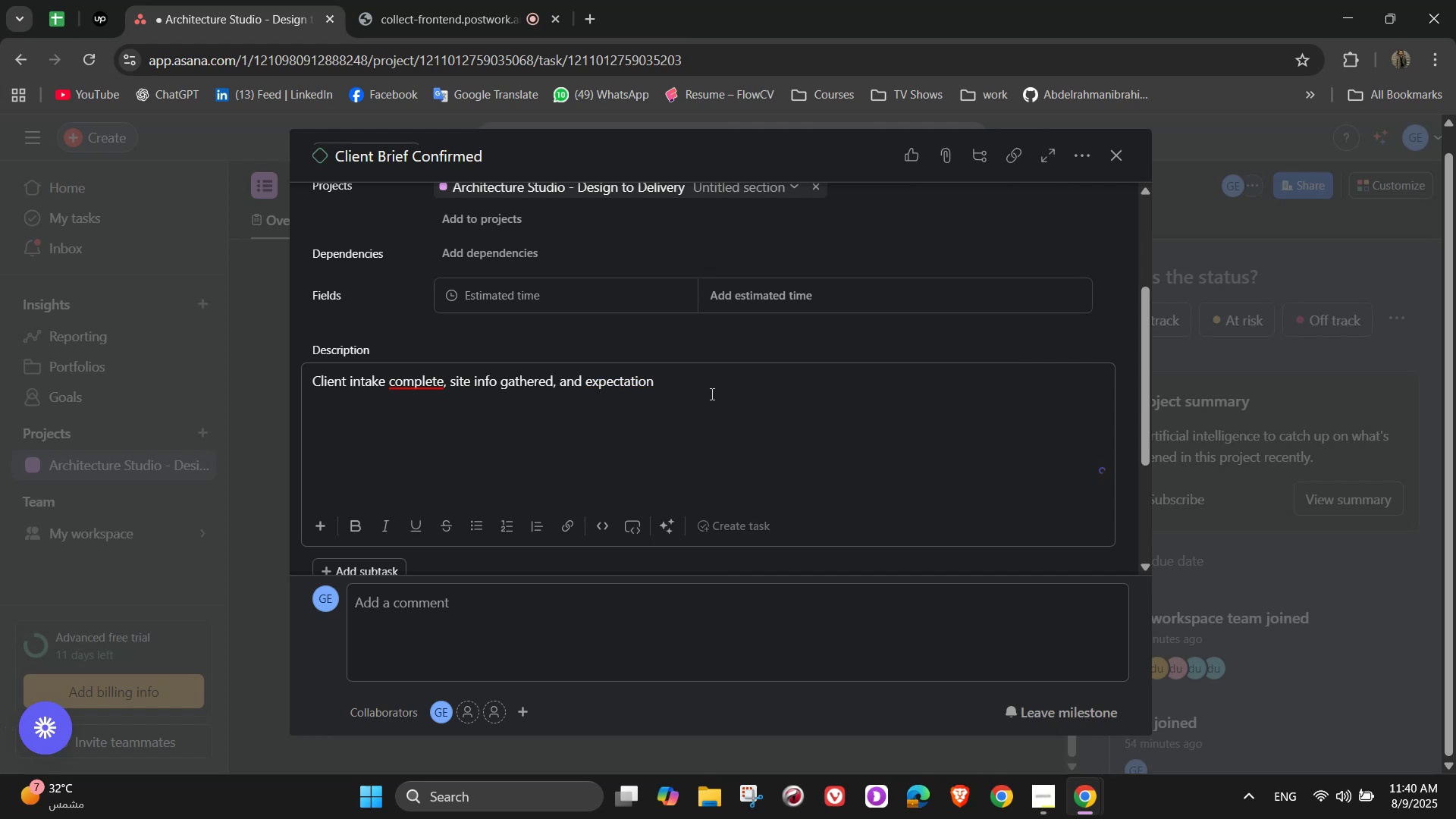 
left_click([711, 394])
 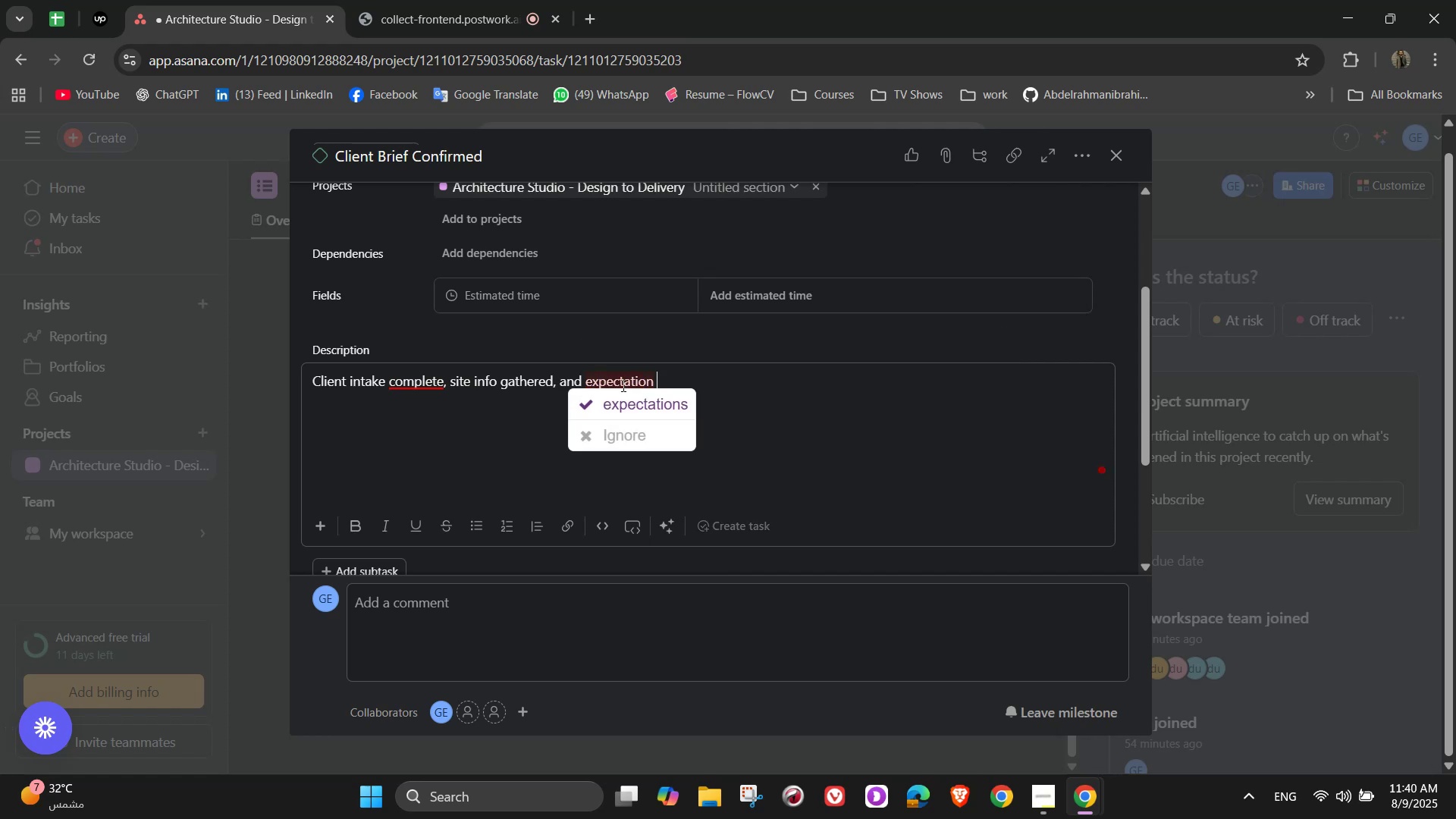 
left_click([629, 405])
 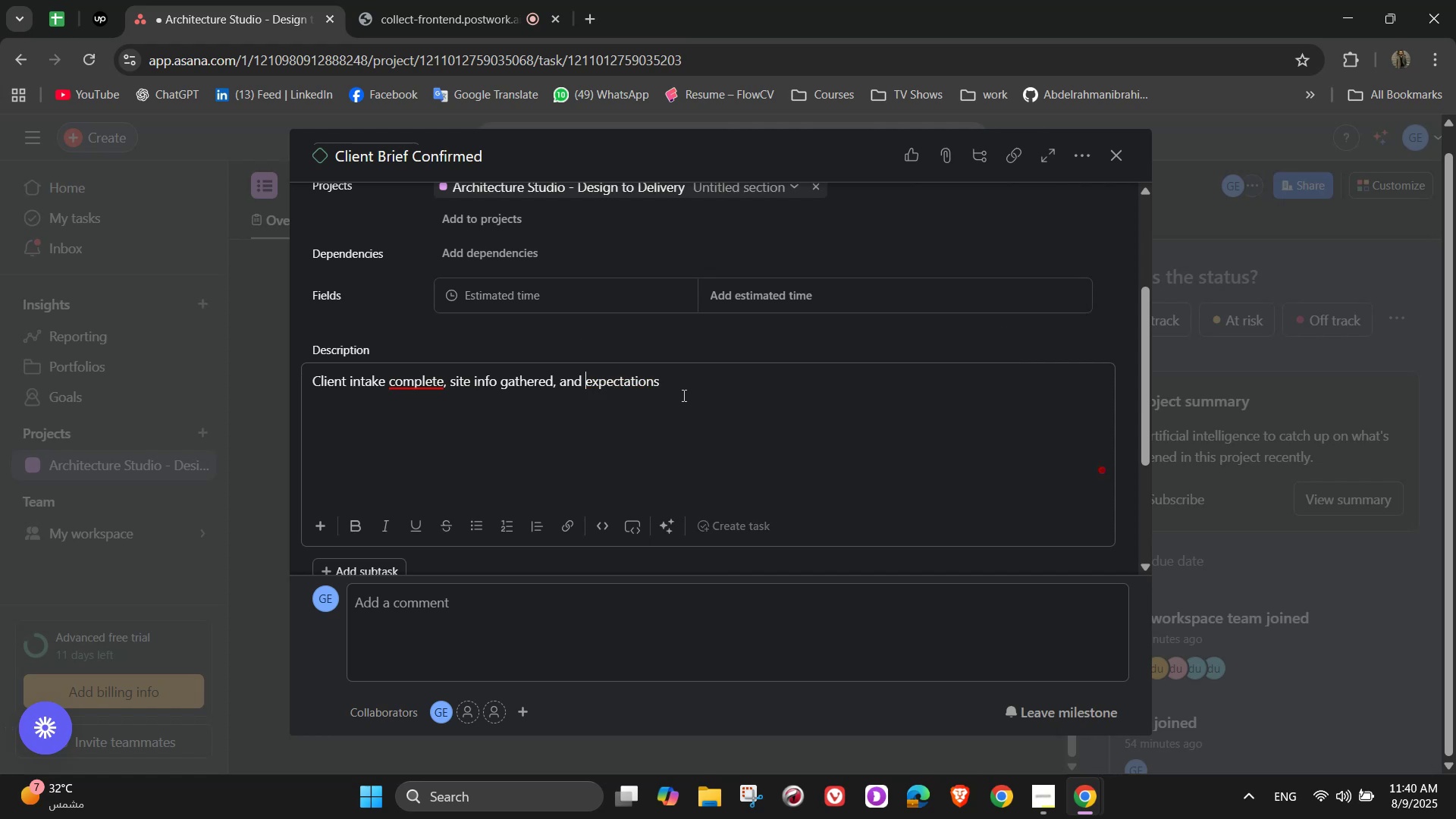 
left_click([690, 387])
 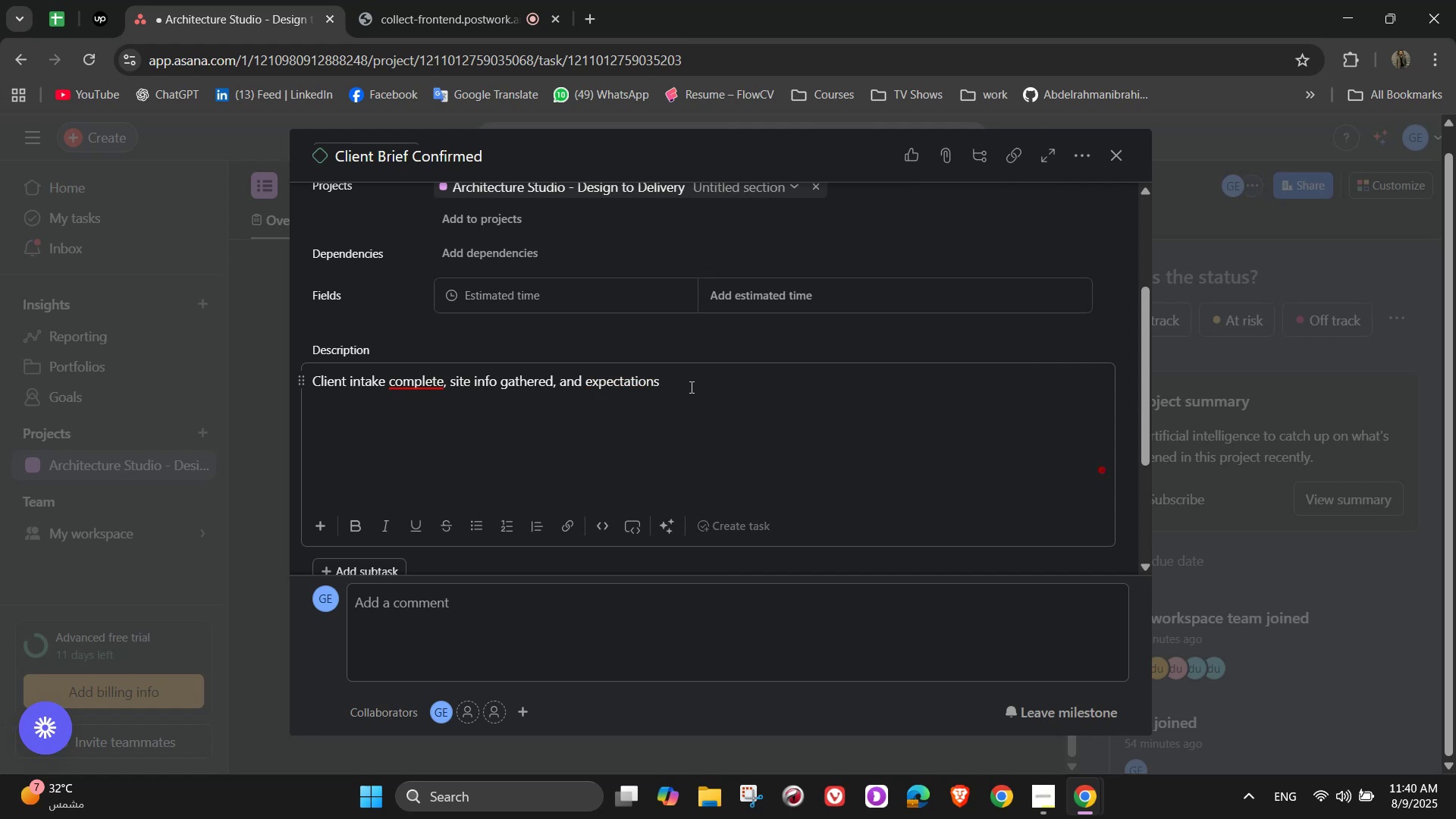 
type(documented)
 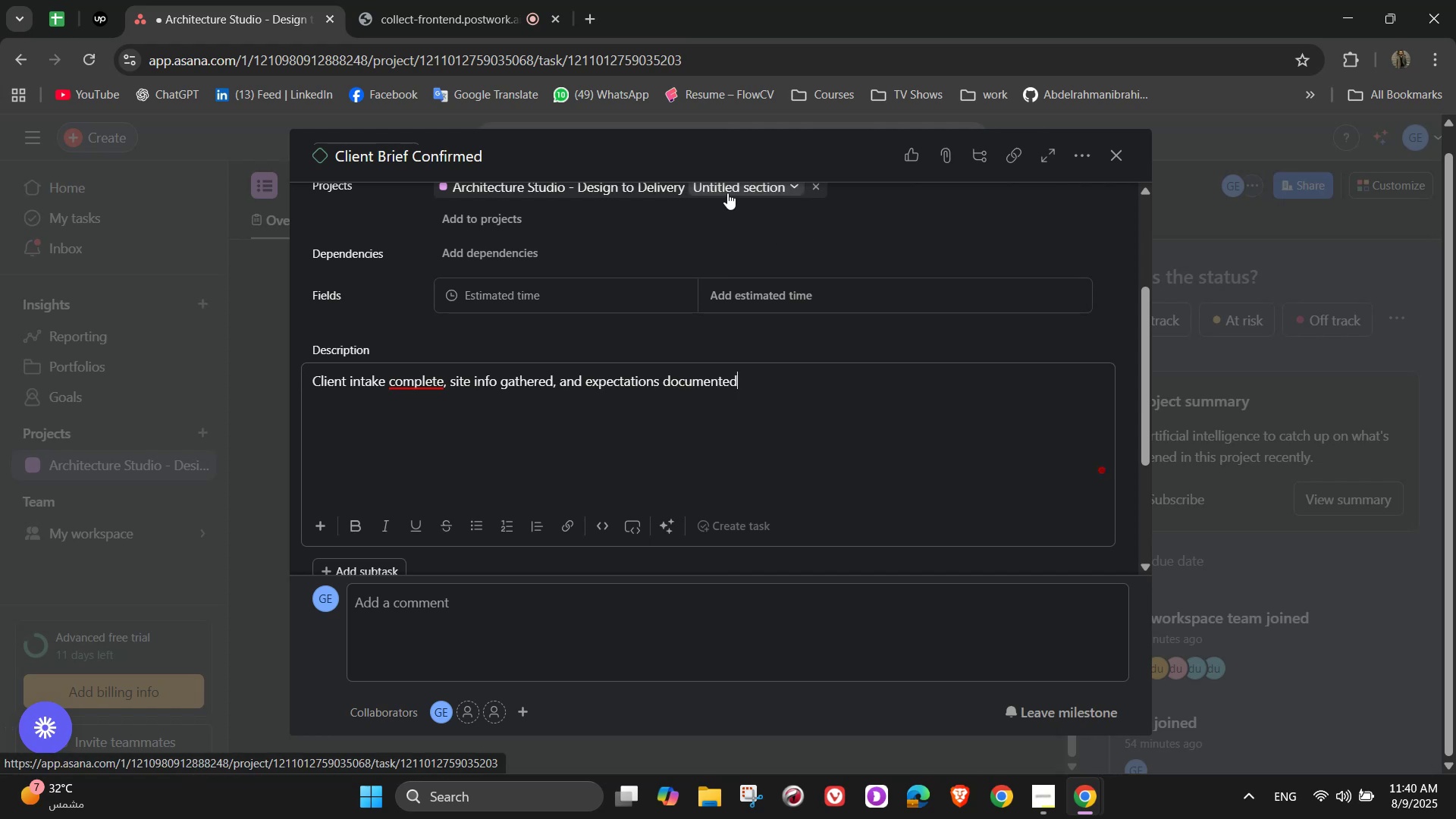 
wait(7.54)
 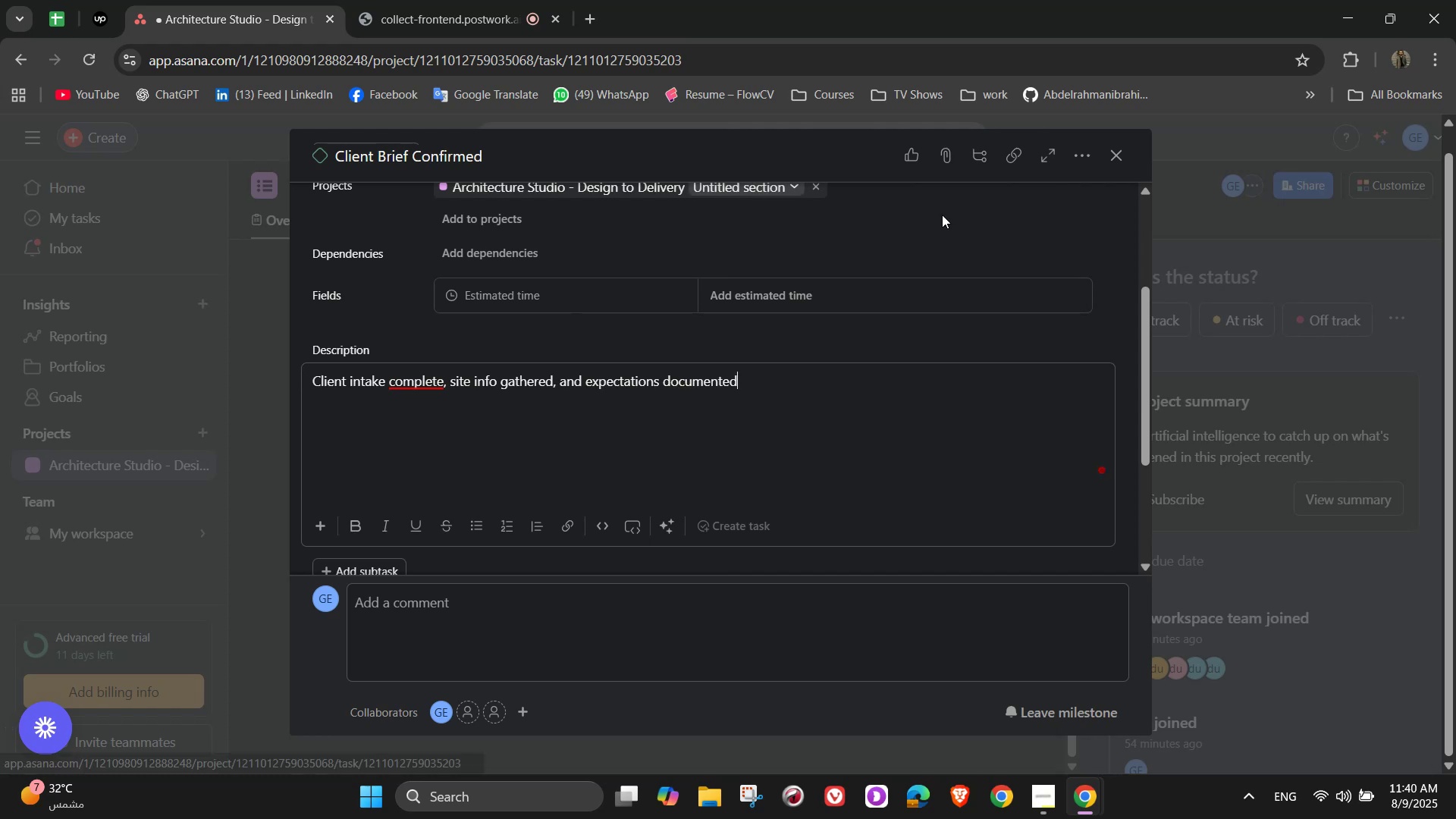 
scroll: coordinate [781, 448], scroll_direction: up, amount: 2.0
 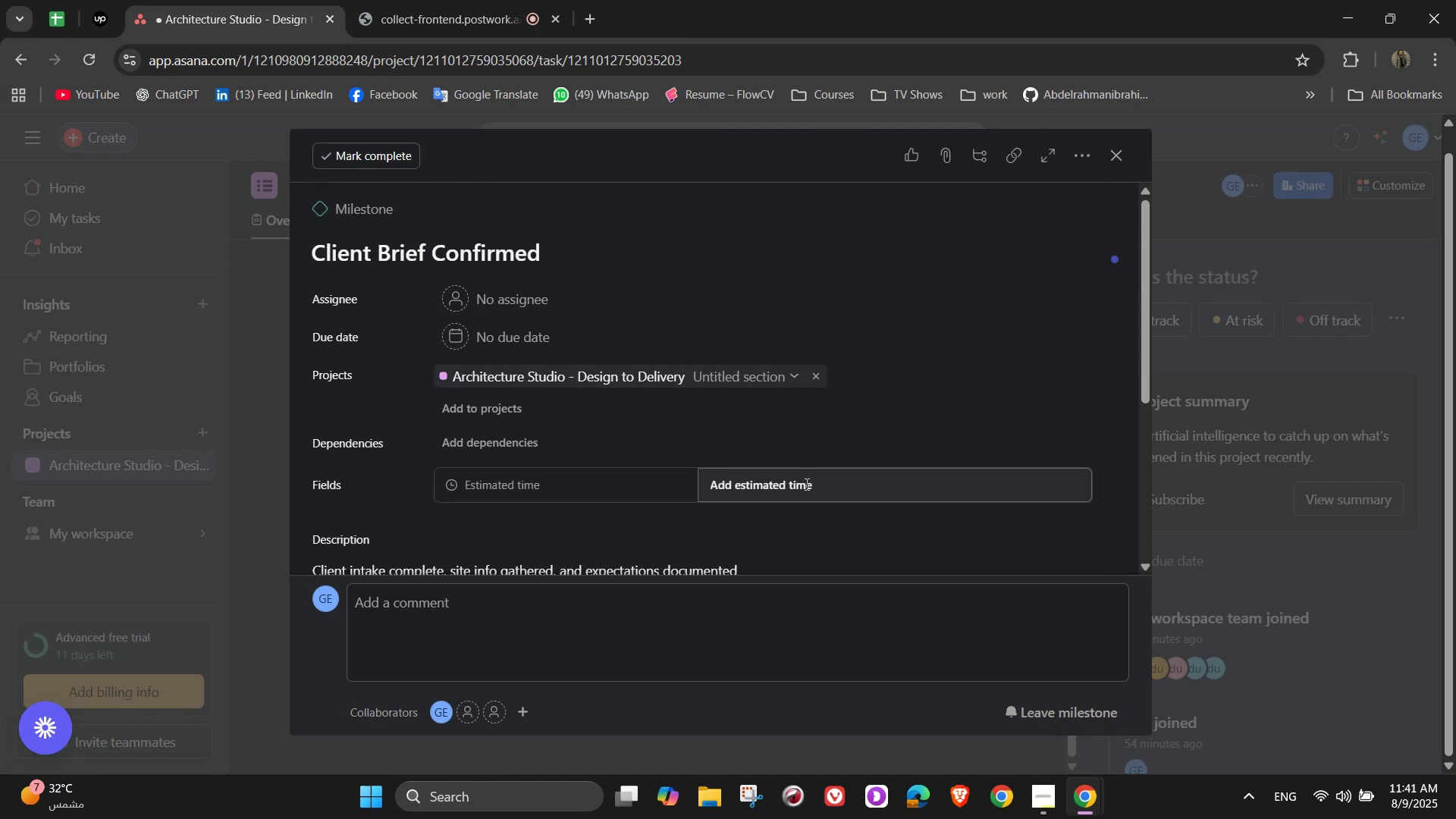 
scroll: coordinate [827, 395], scroll_direction: down, amount: 1.0
 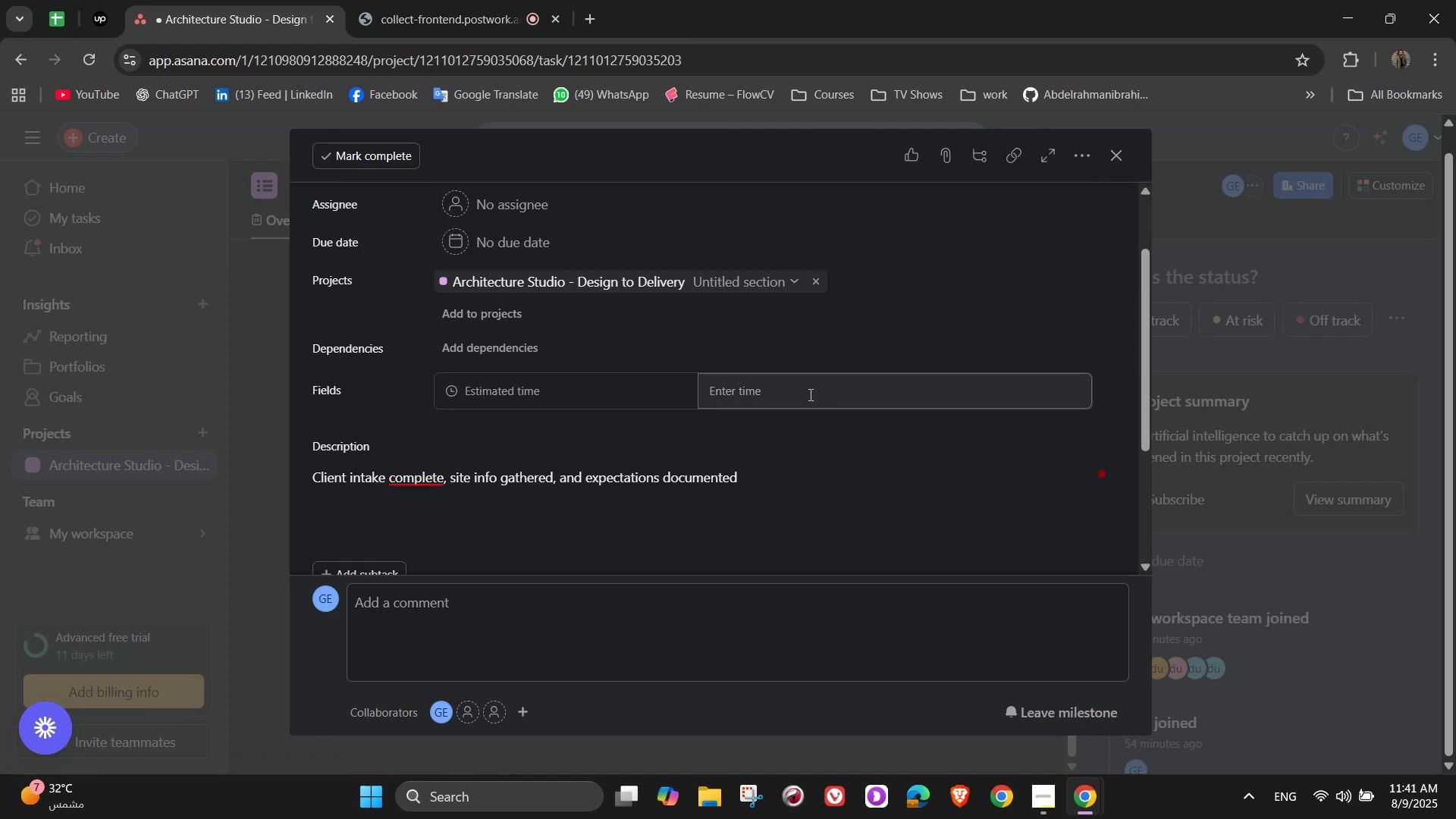 
left_click([806, 393])
 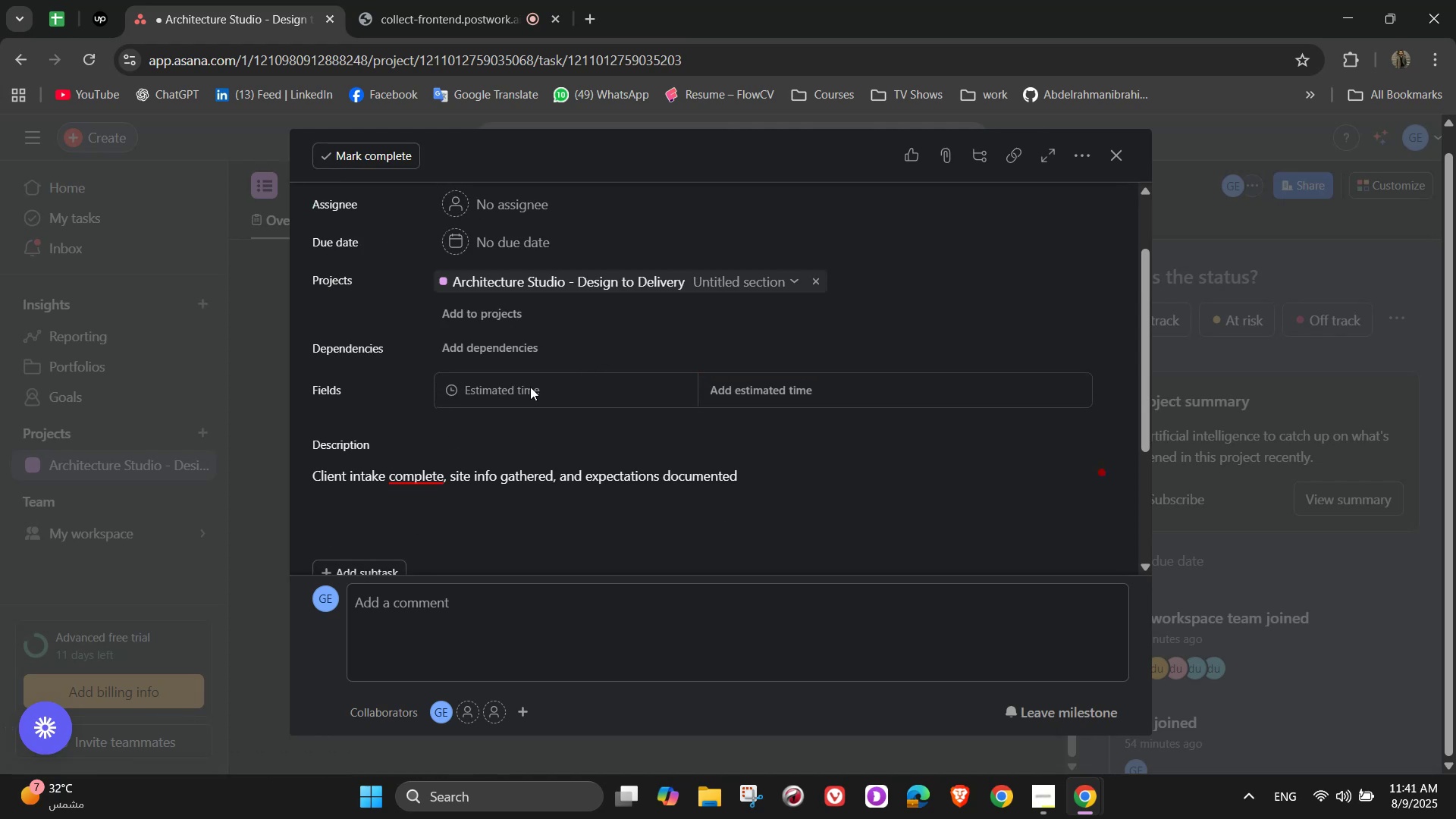 
scroll: coordinate [738, 378], scroll_direction: up, amount: 1.0
 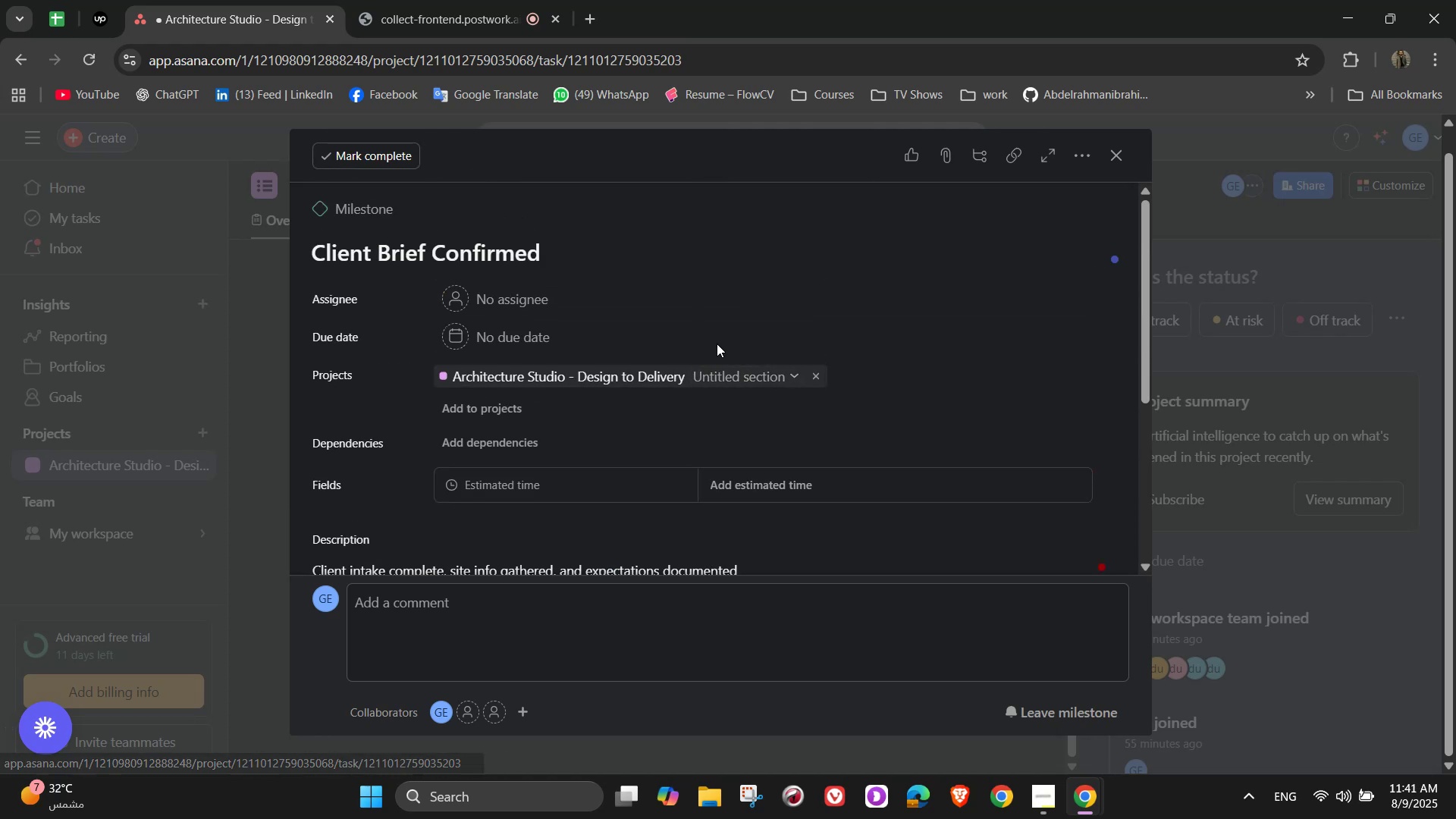 
left_click([555, 331])
 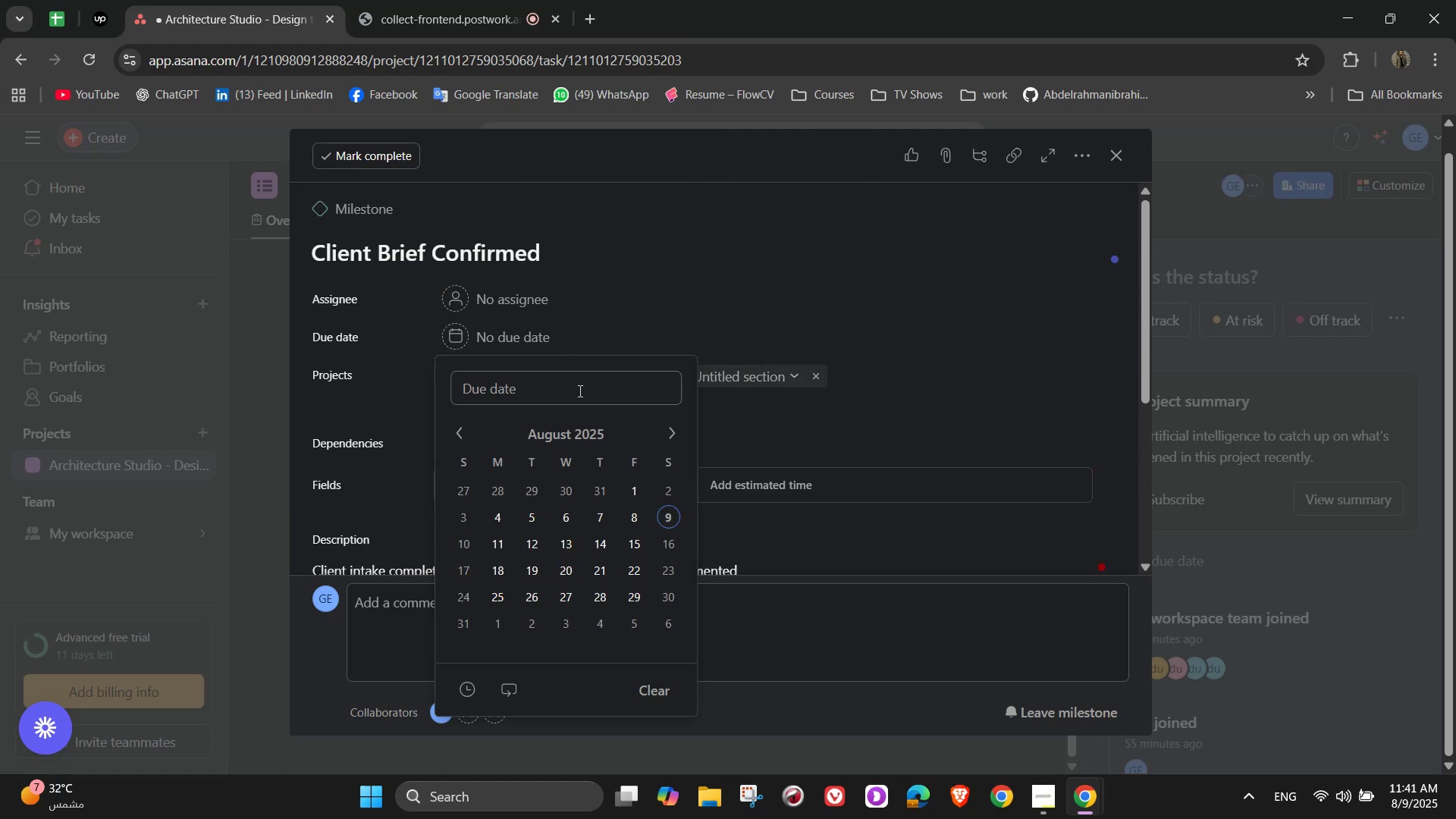 
left_click([895, 314])
 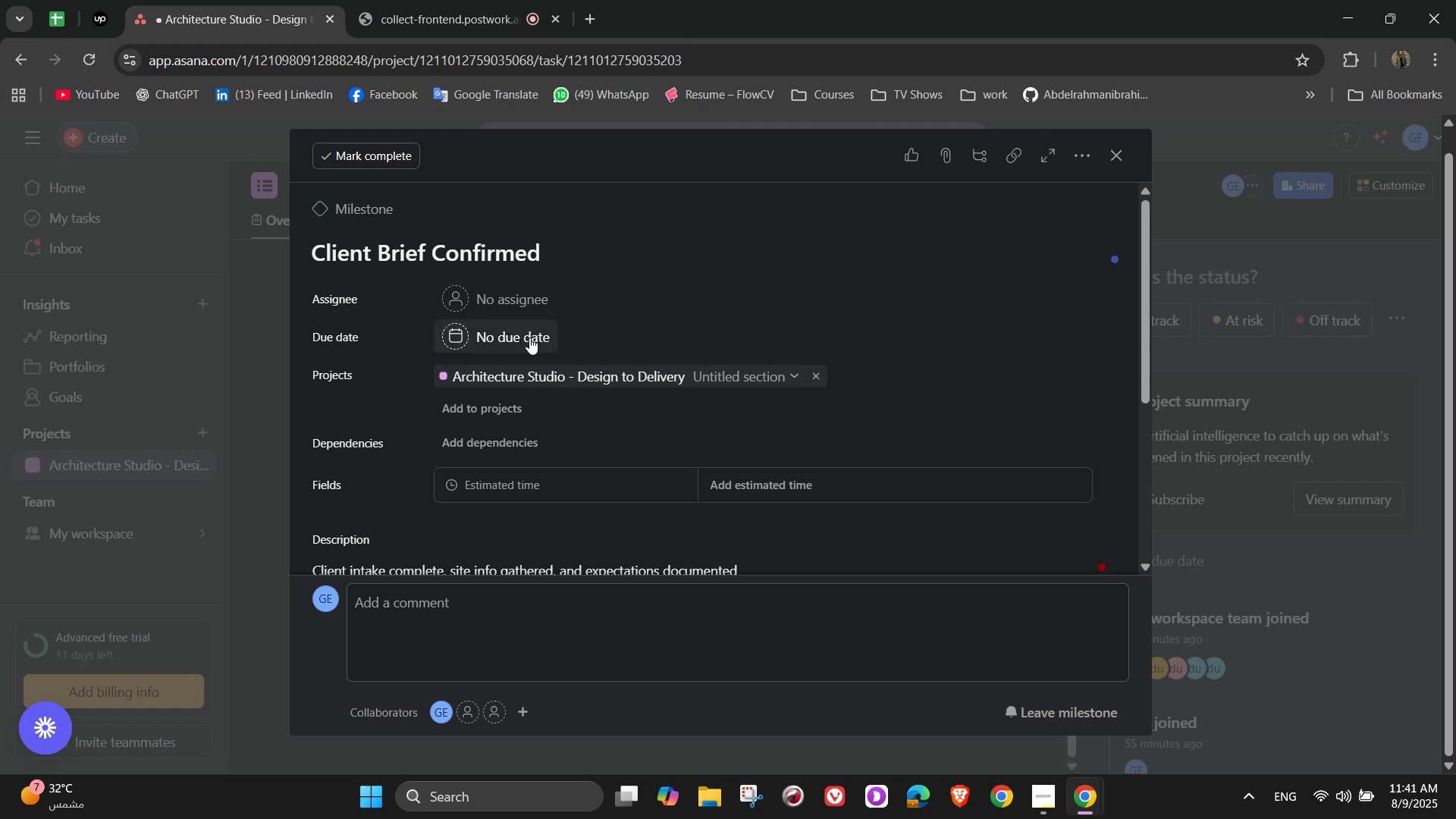 
left_click_drag(start_coordinate=[529, 337], to_coordinate=[956, 231])
 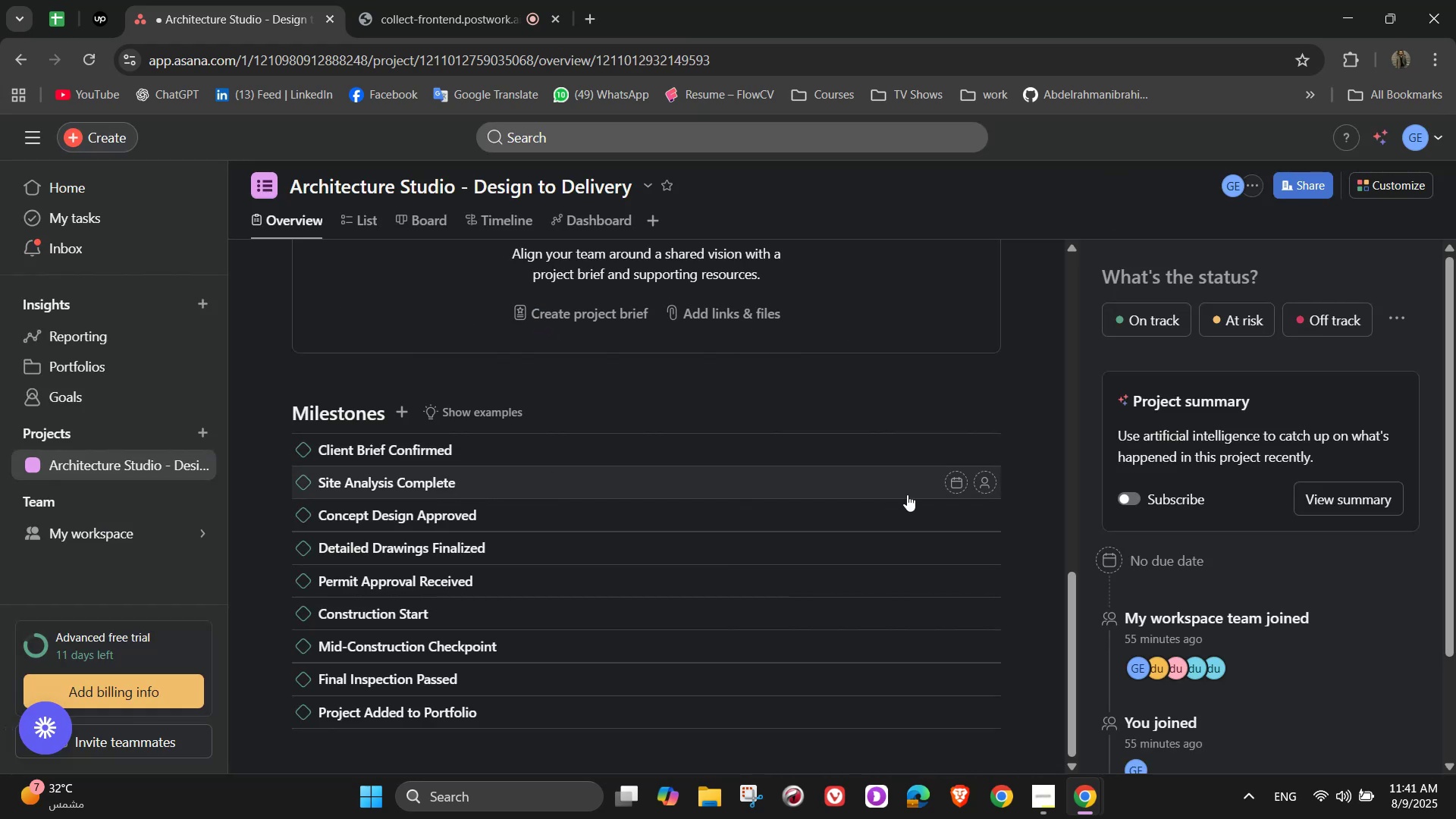 
left_click([309, 453])
 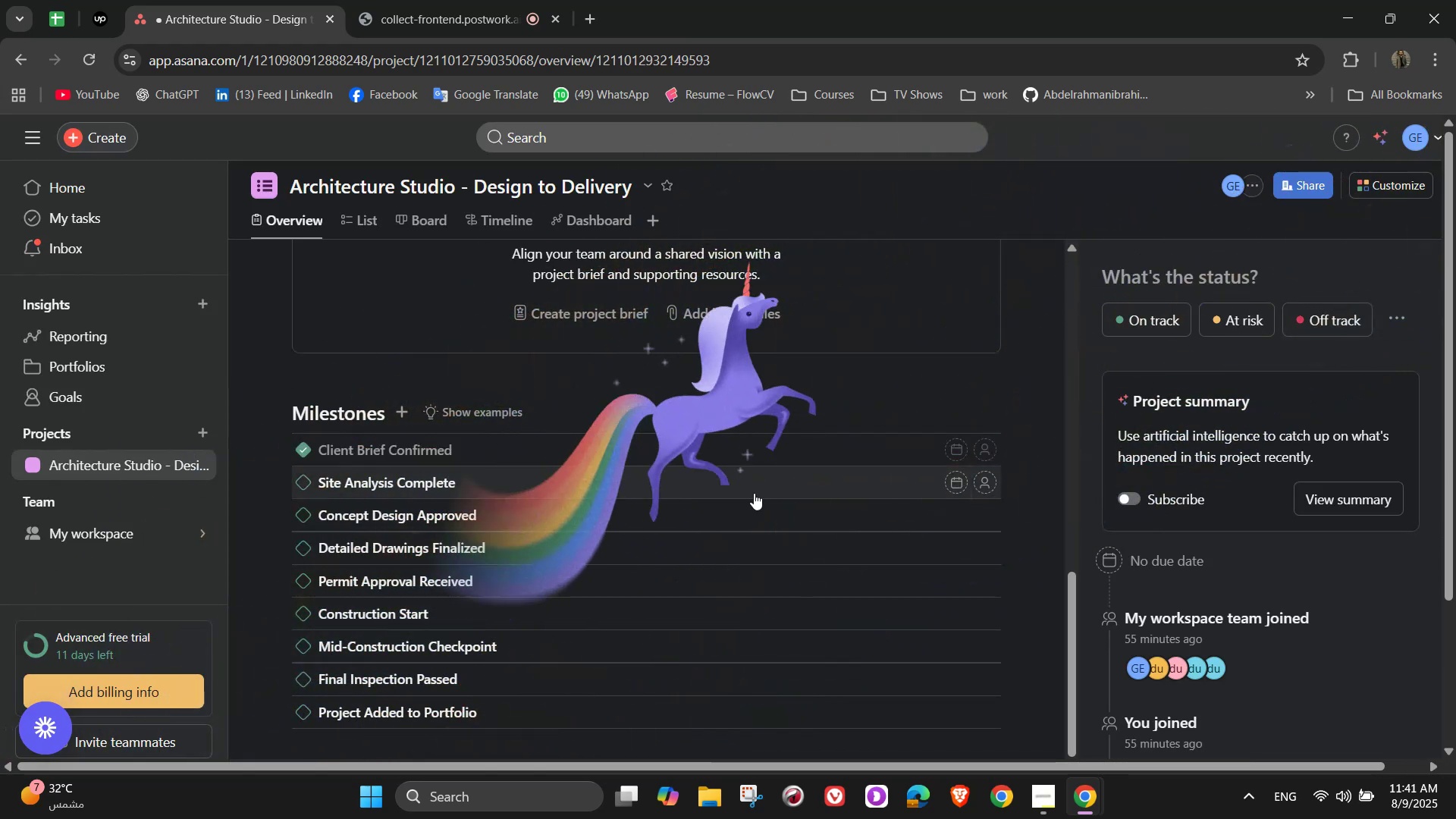 
left_click([798, 475])
 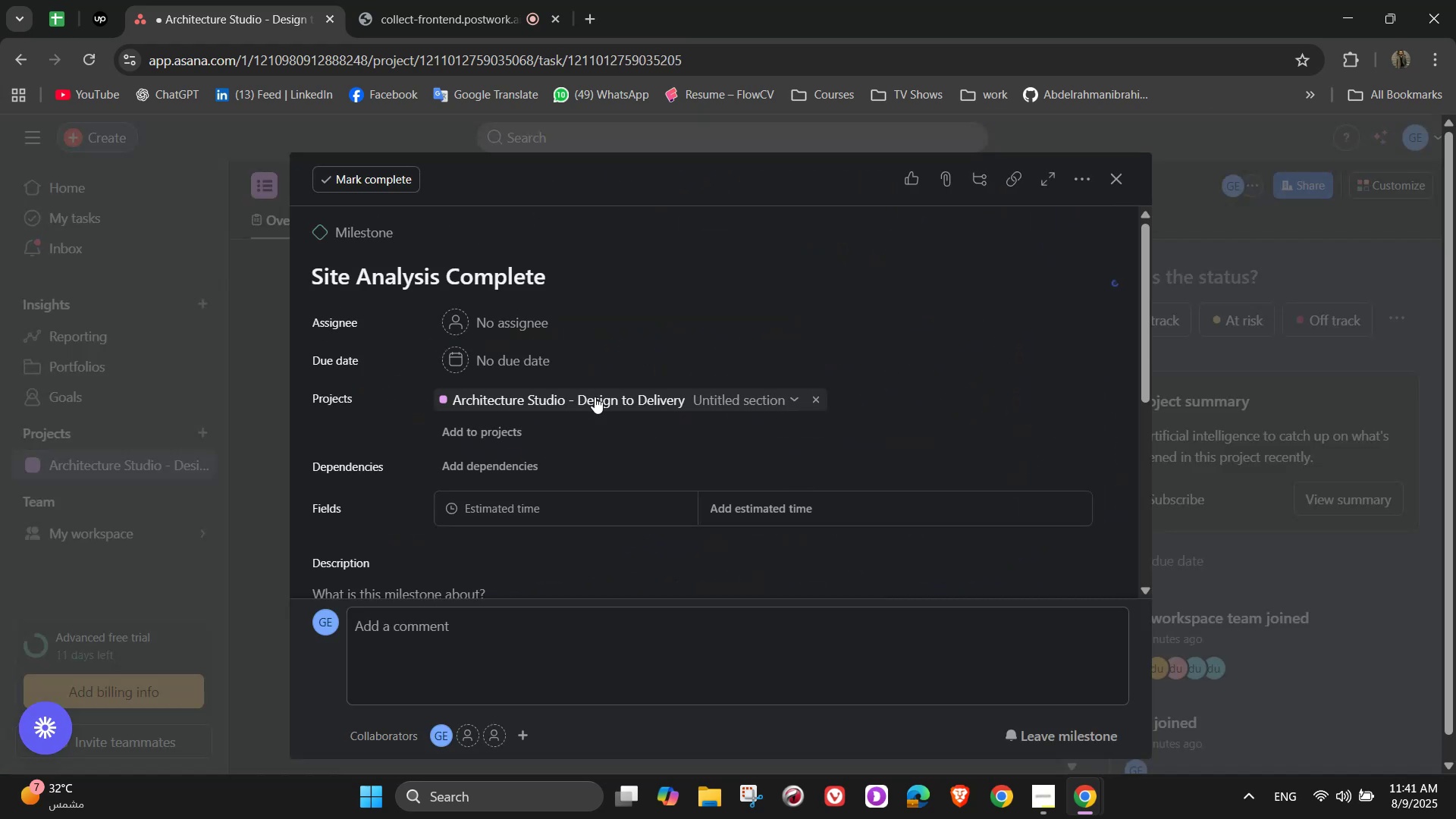 
scroll: coordinate [589, 413], scroll_direction: down, amount: 2.0
 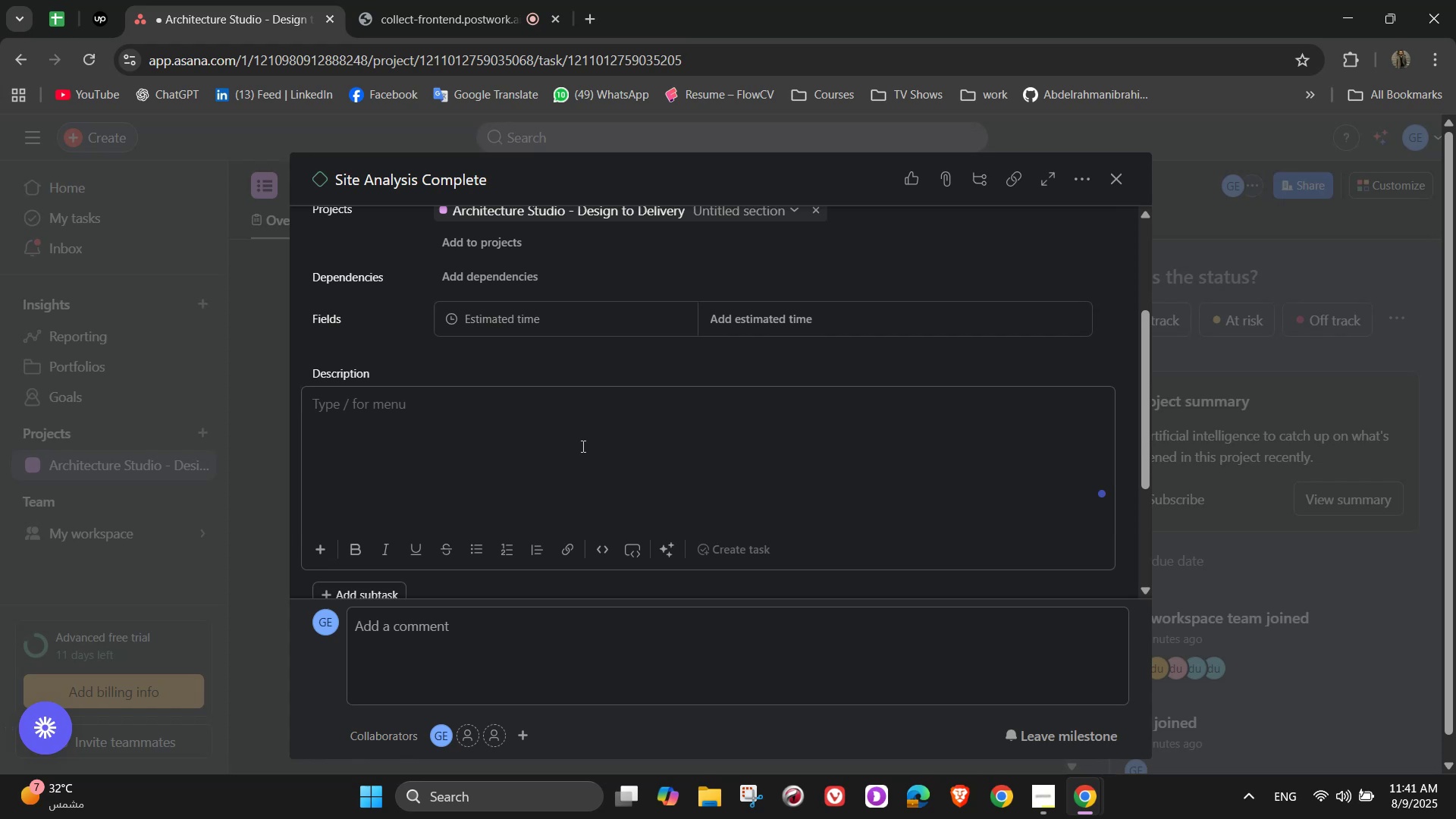 
type(Site Am)
key(Backspace)
type(nalysis Complete)
 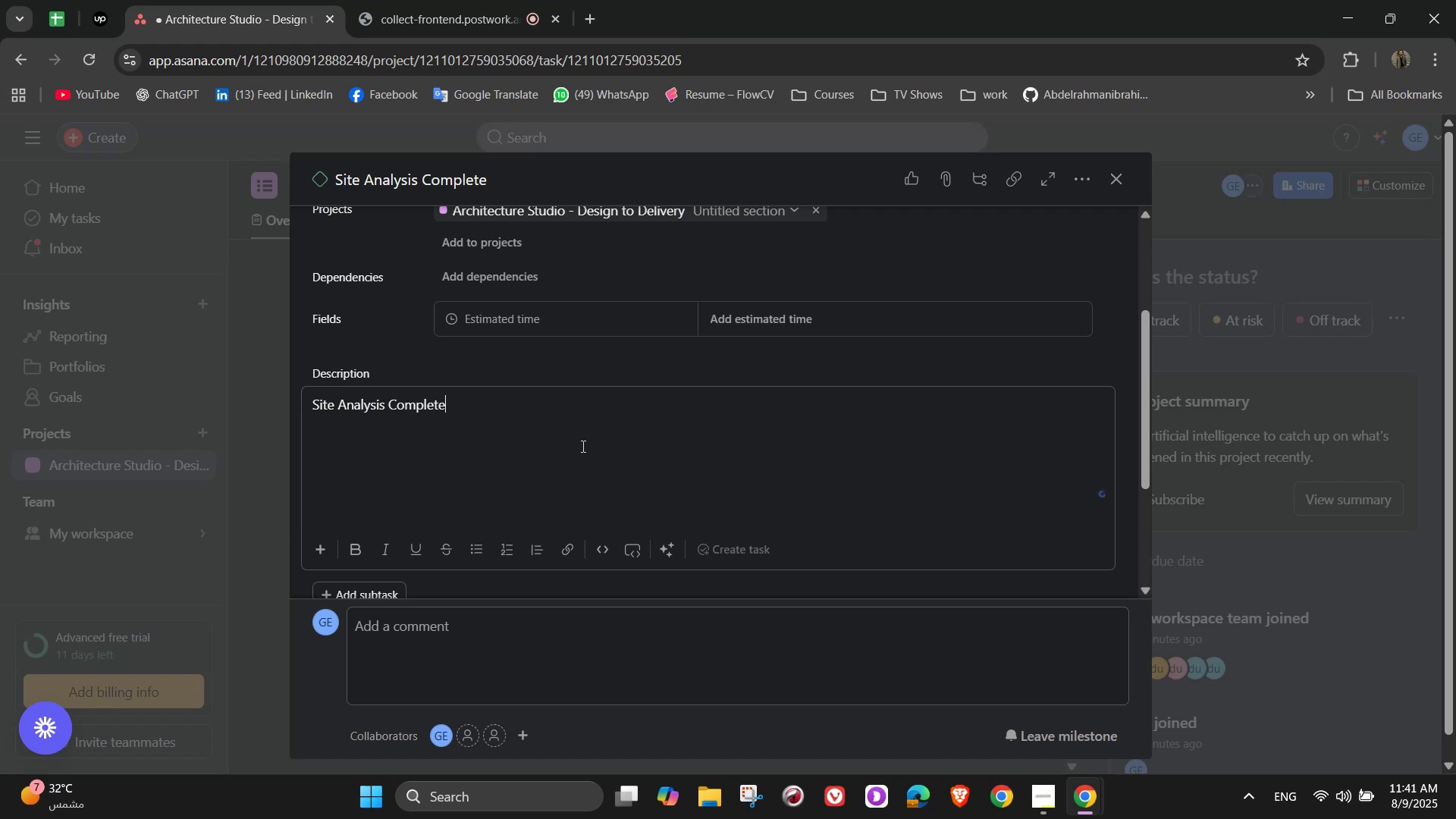 
hold_key(key=Backspace, duration=1.51)
 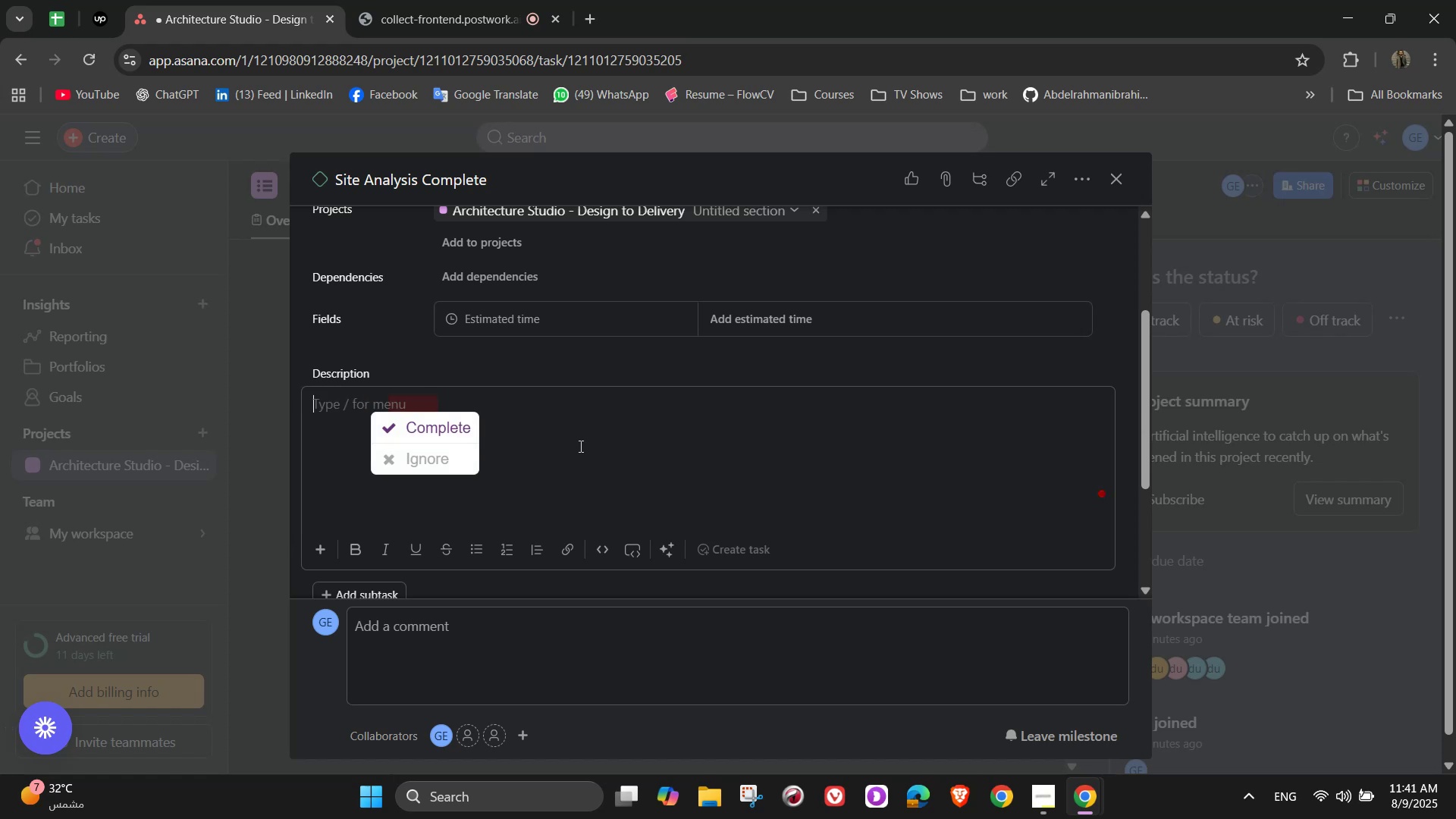 
key(Backspace)
key(Backspace)
key(Backspace)
key(Backspace)
type(Measure)
 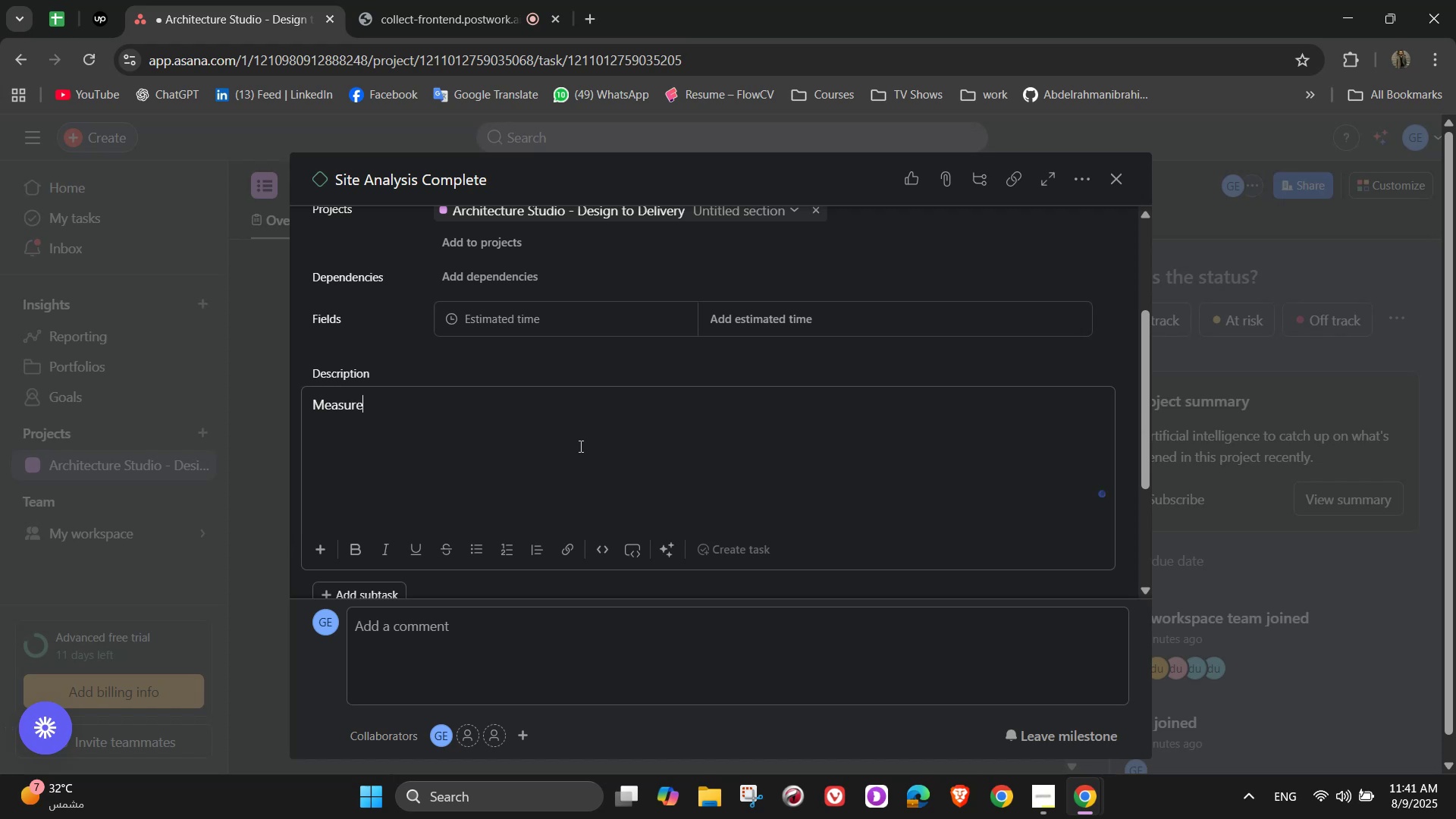 
type(ment, photos, and zoning research i)
key(Backspace)
type(finalized)
 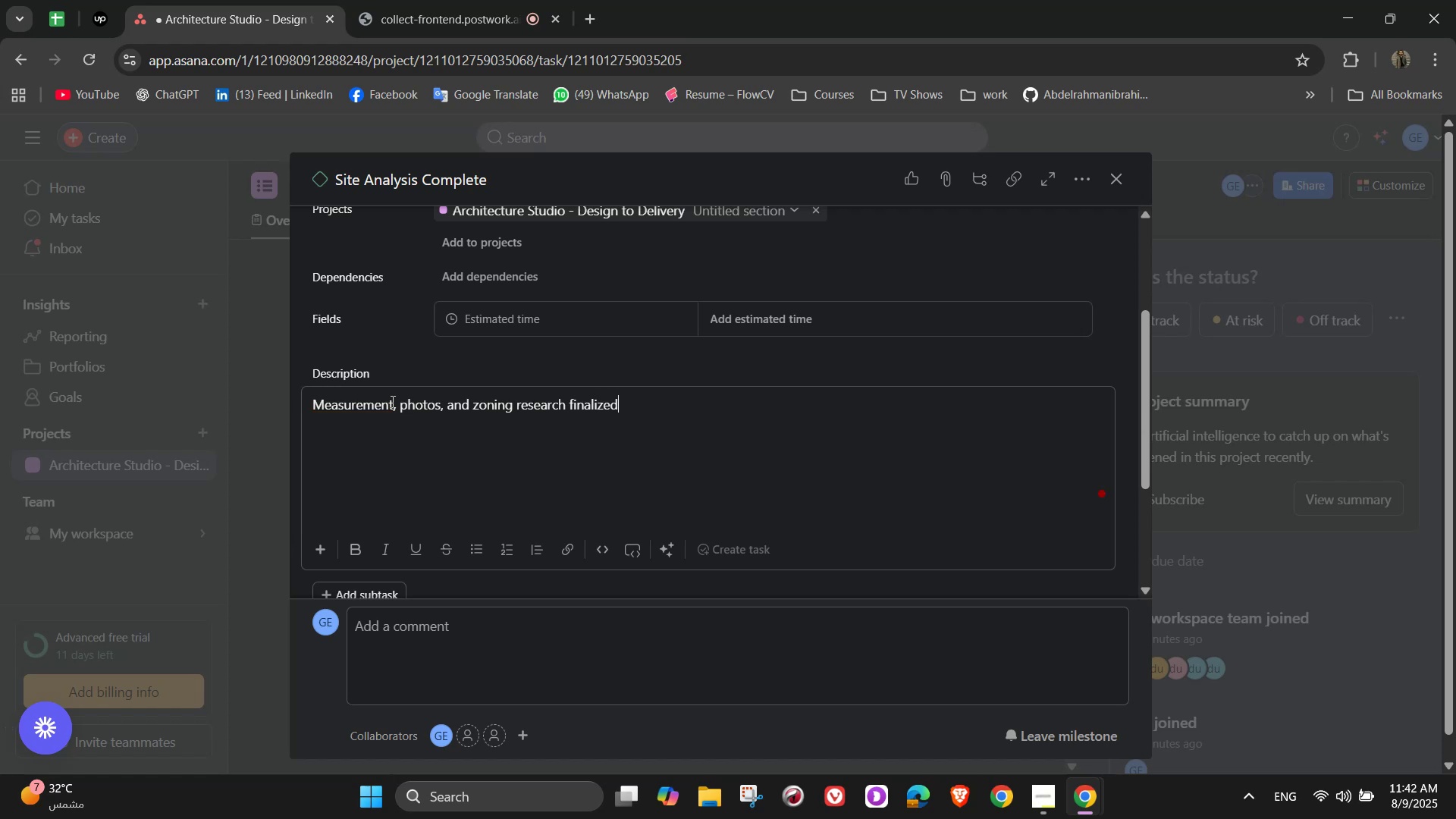 
left_click([381, 422])
 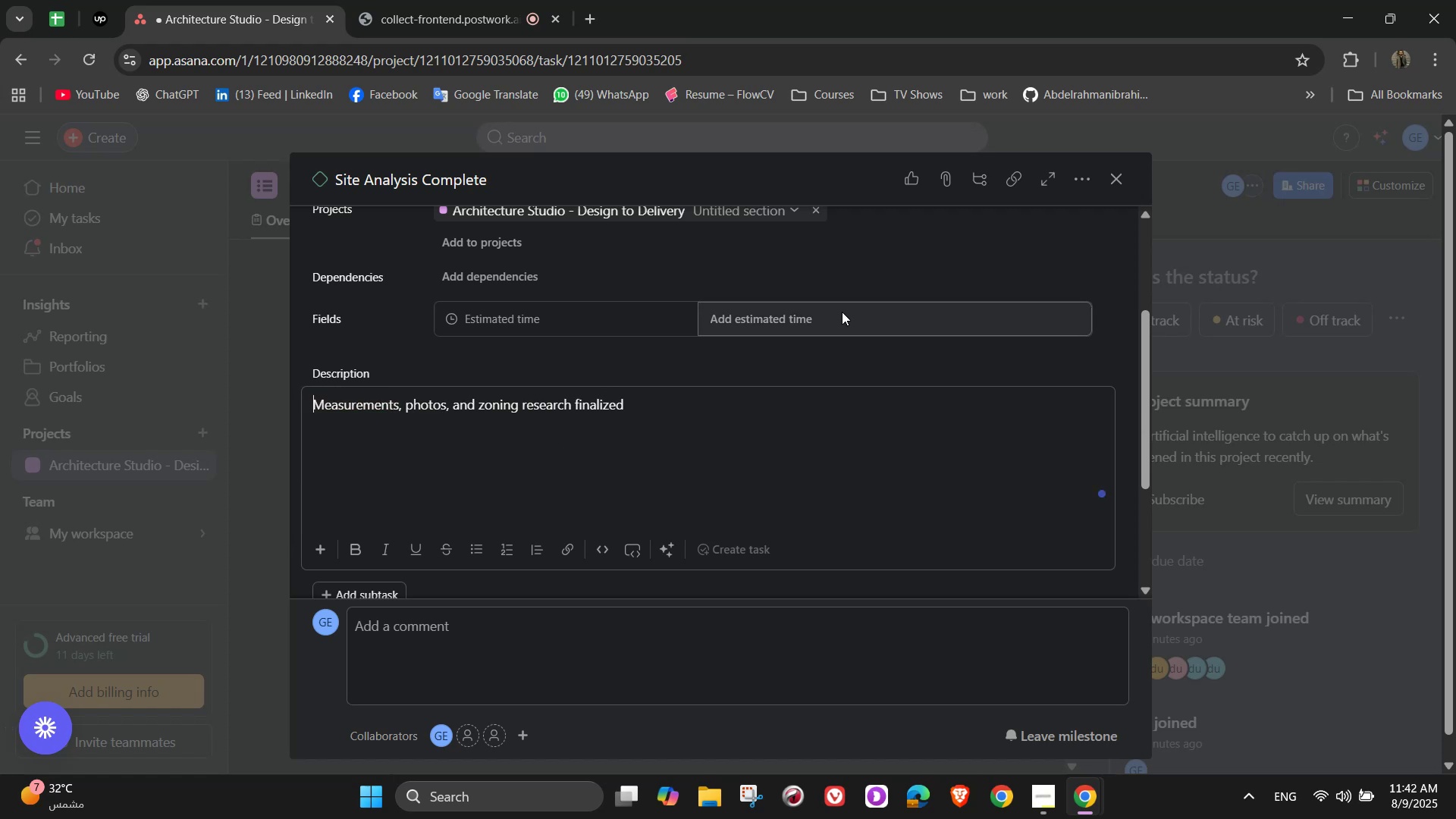 
scroll: coordinate [848, 362], scroll_direction: up, amount: 3.0
 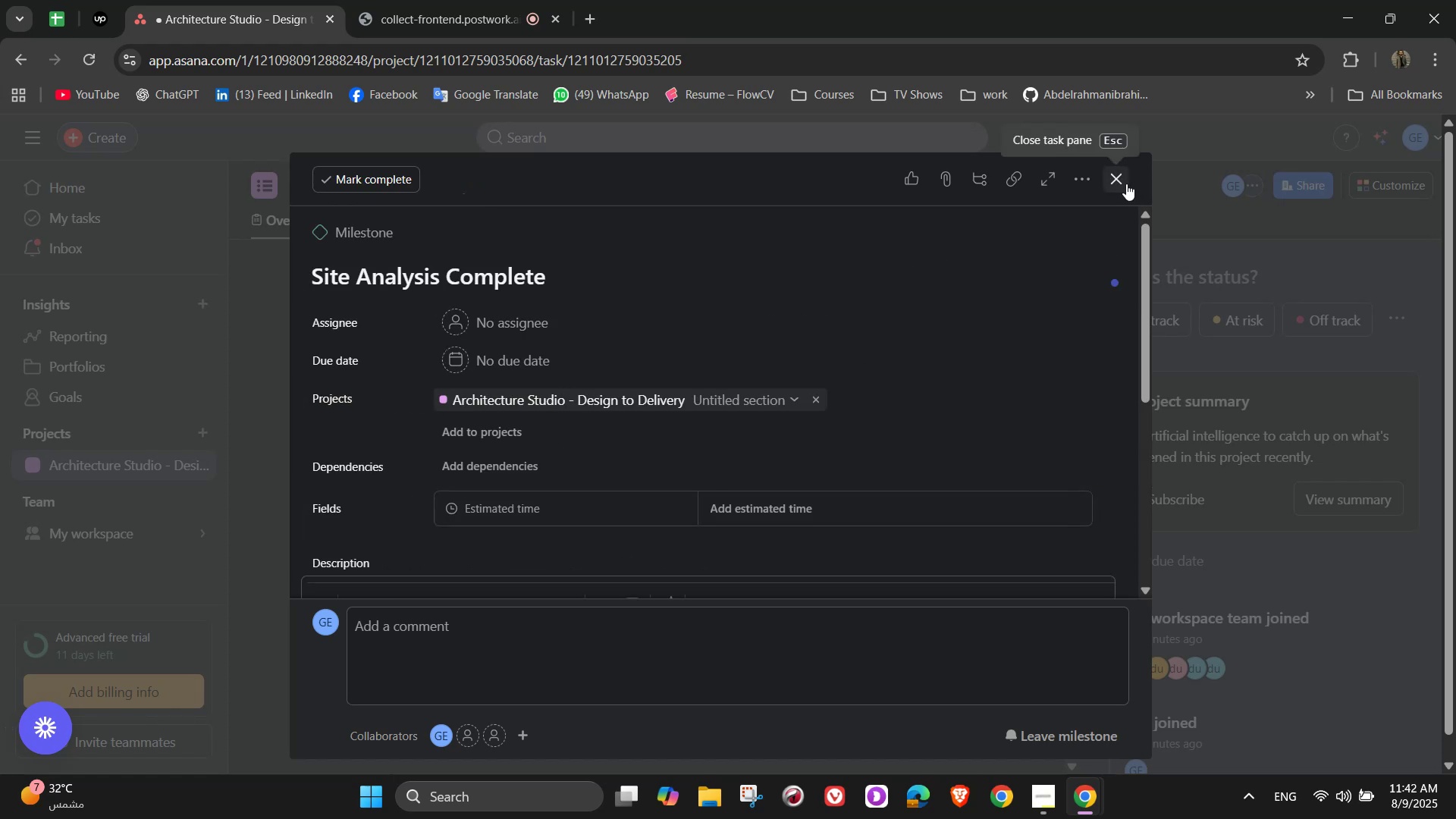 
left_click([1126, 184])
 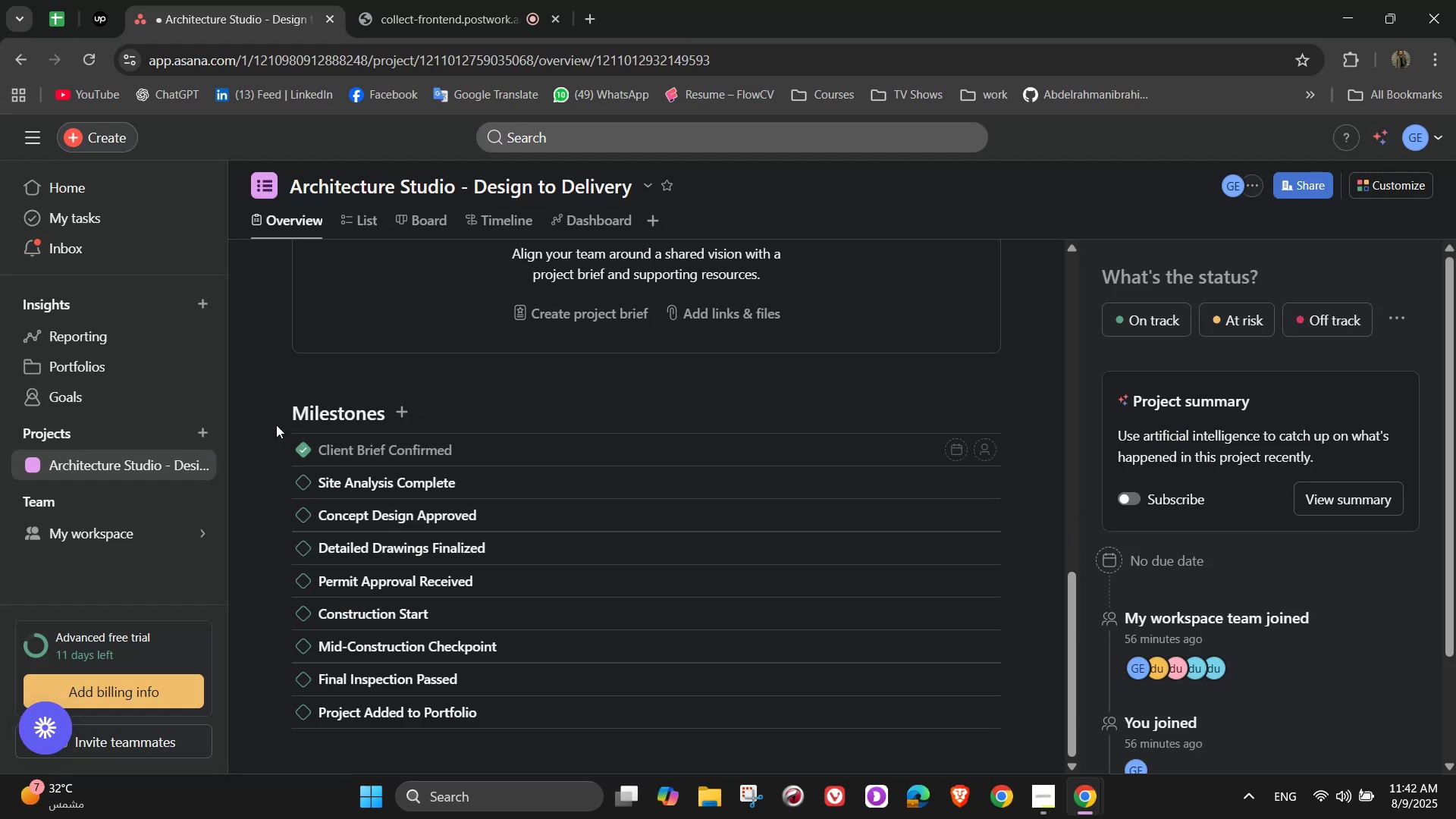 
left_click([308, 479])
 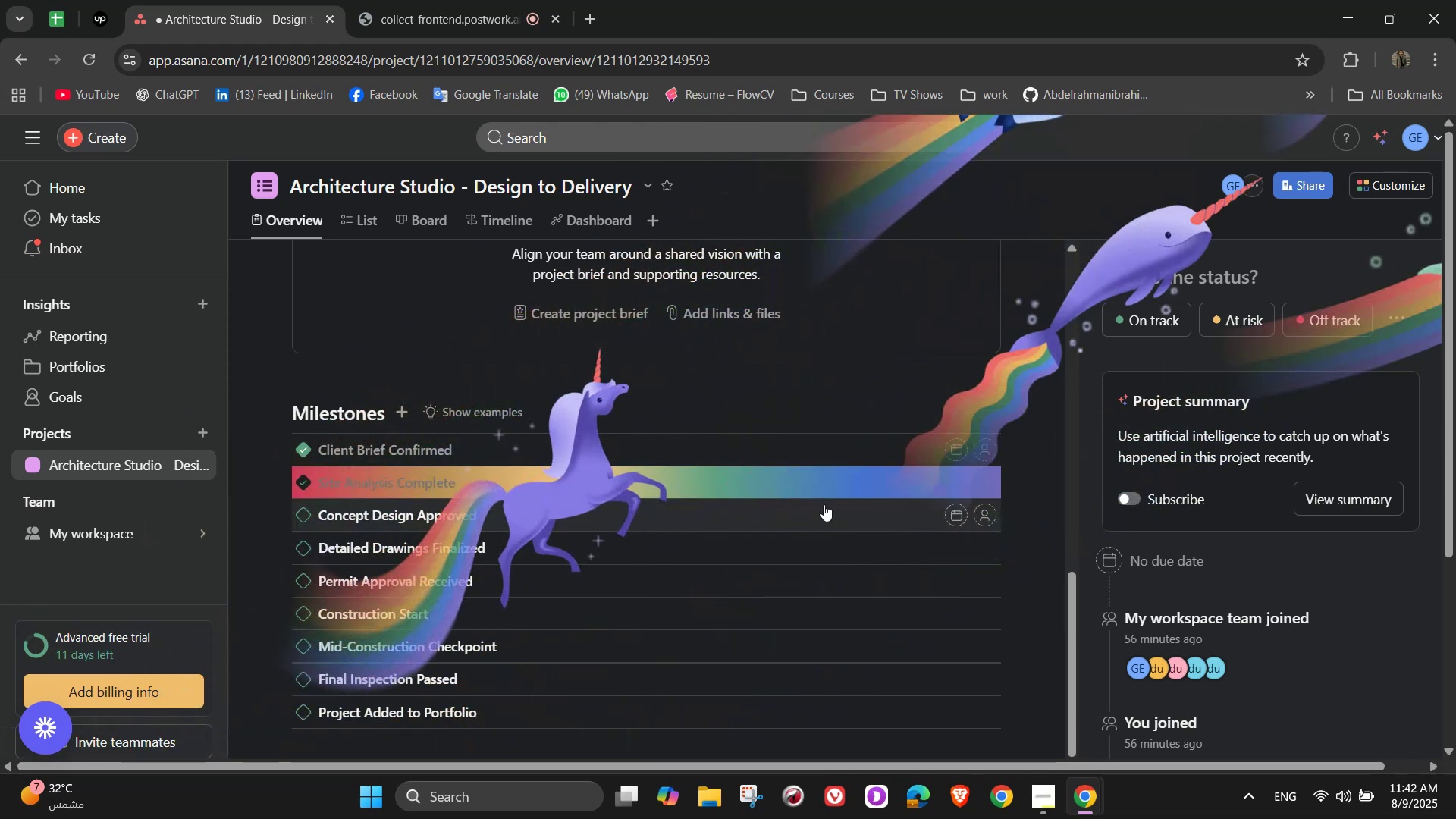 
left_click([830, 514])
 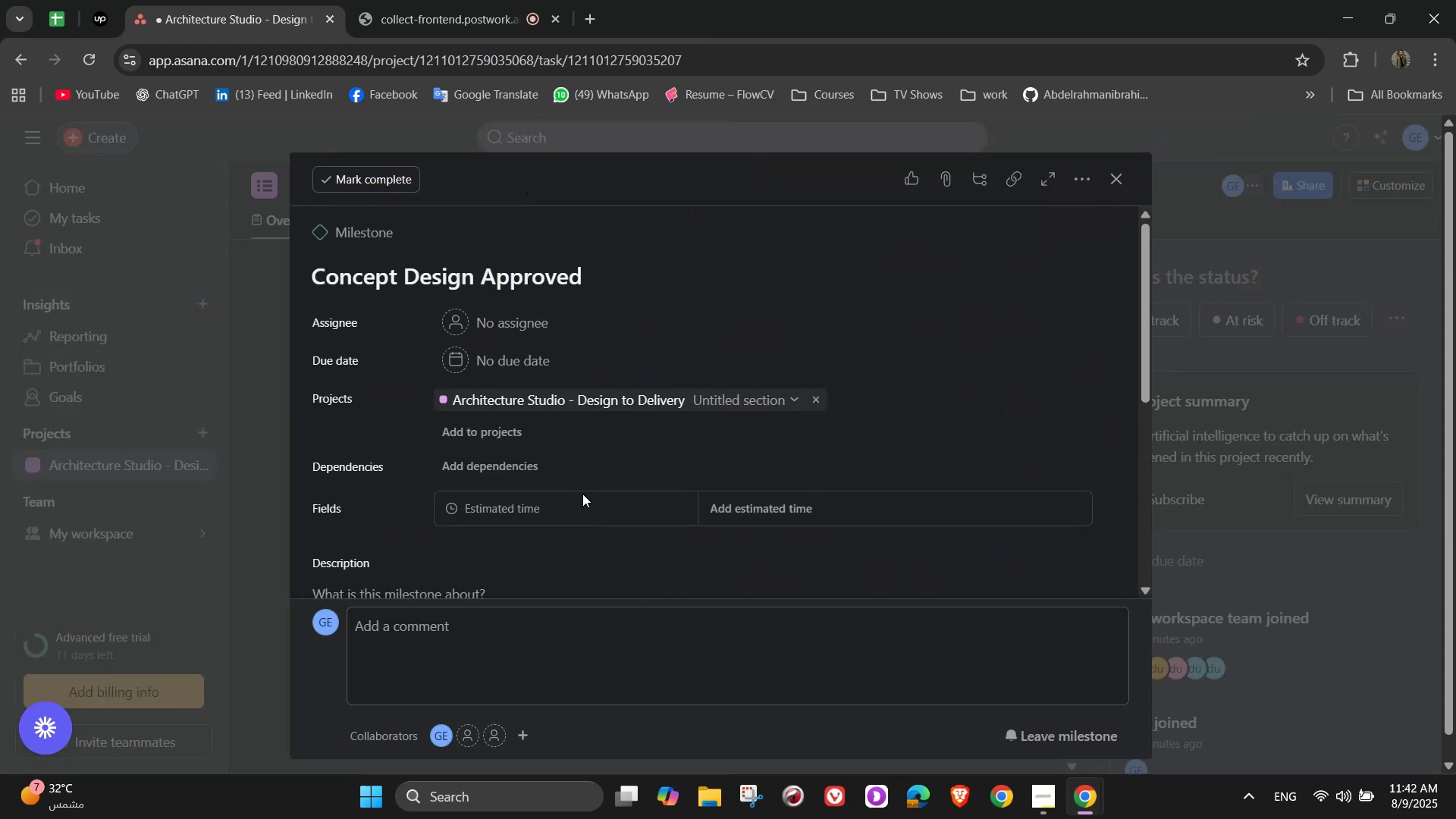 
scroll: coordinate [592, 369], scroll_direction: down, amount: 1.0
 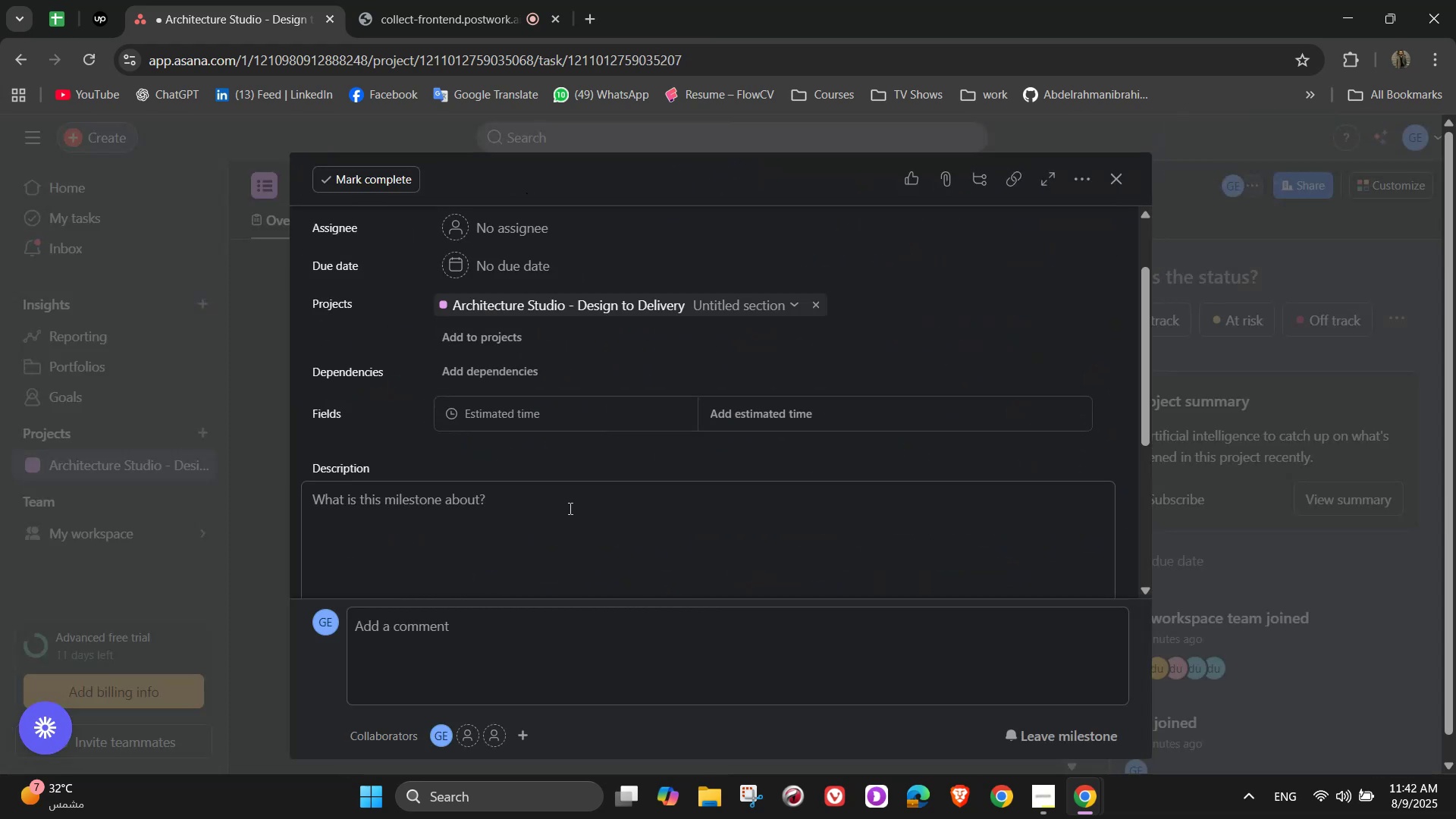 
left_click([569, 508])
 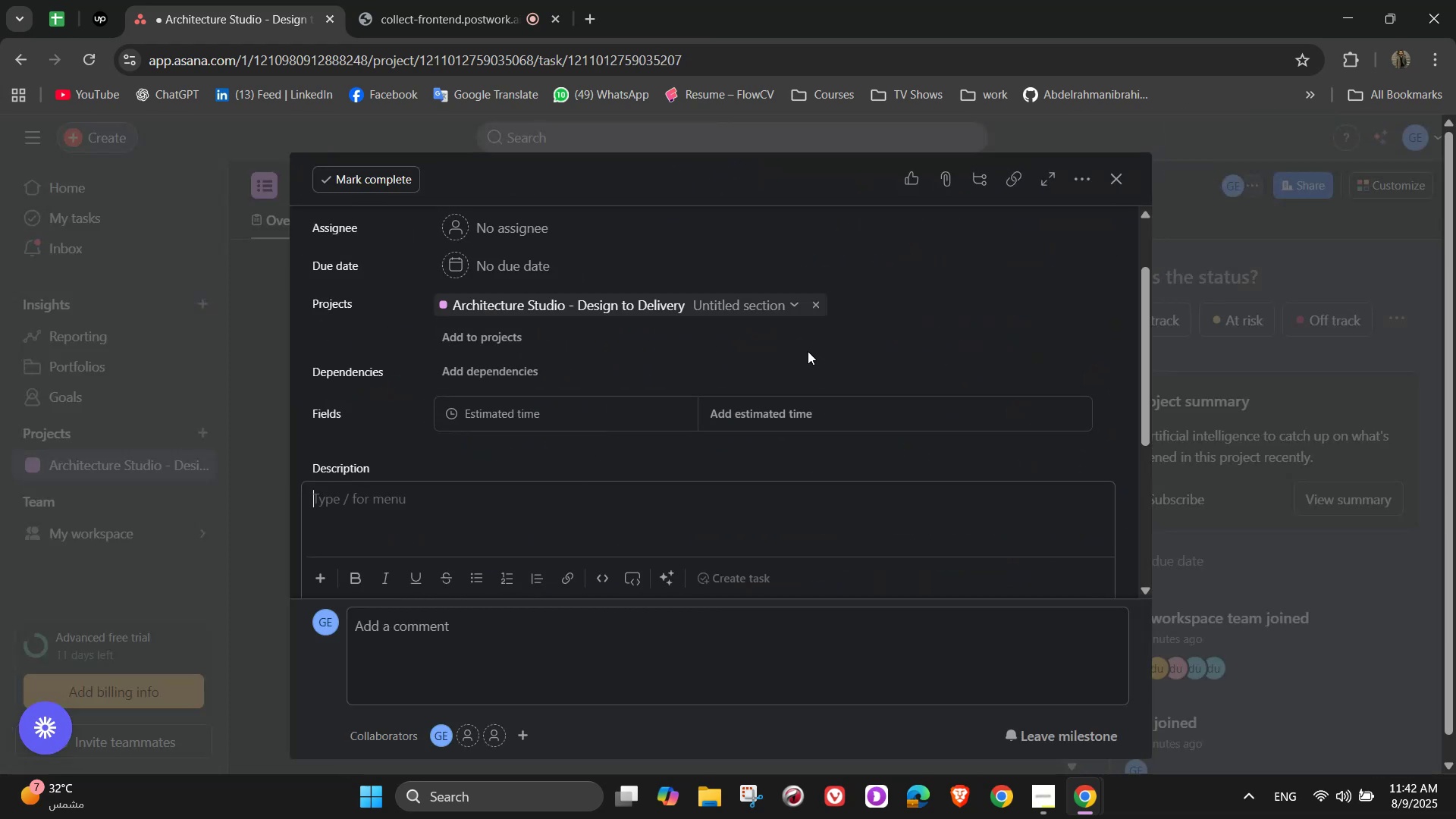 
type(Client selects a preferred design concept)
 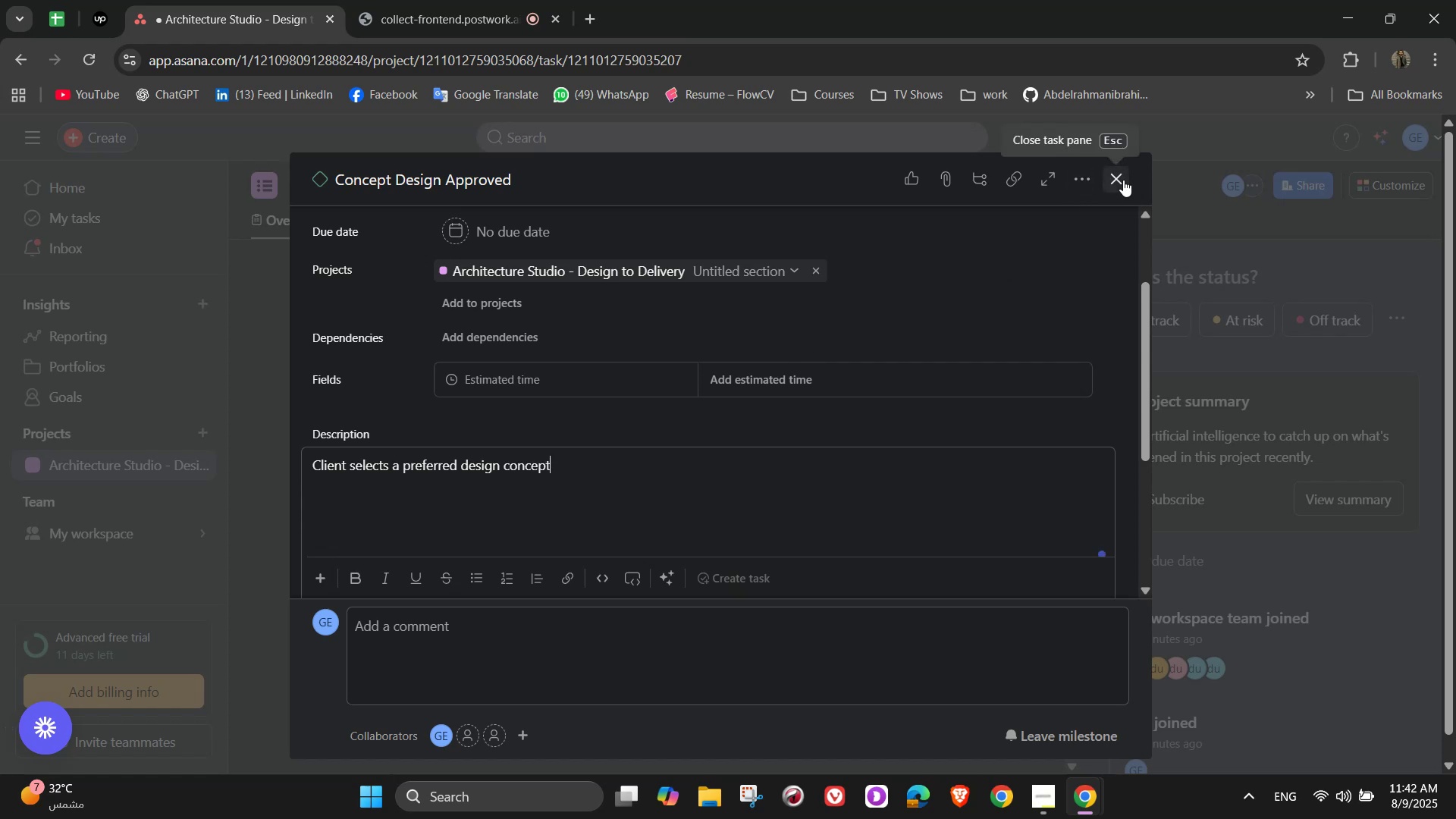 
left_click([1126, 183])
 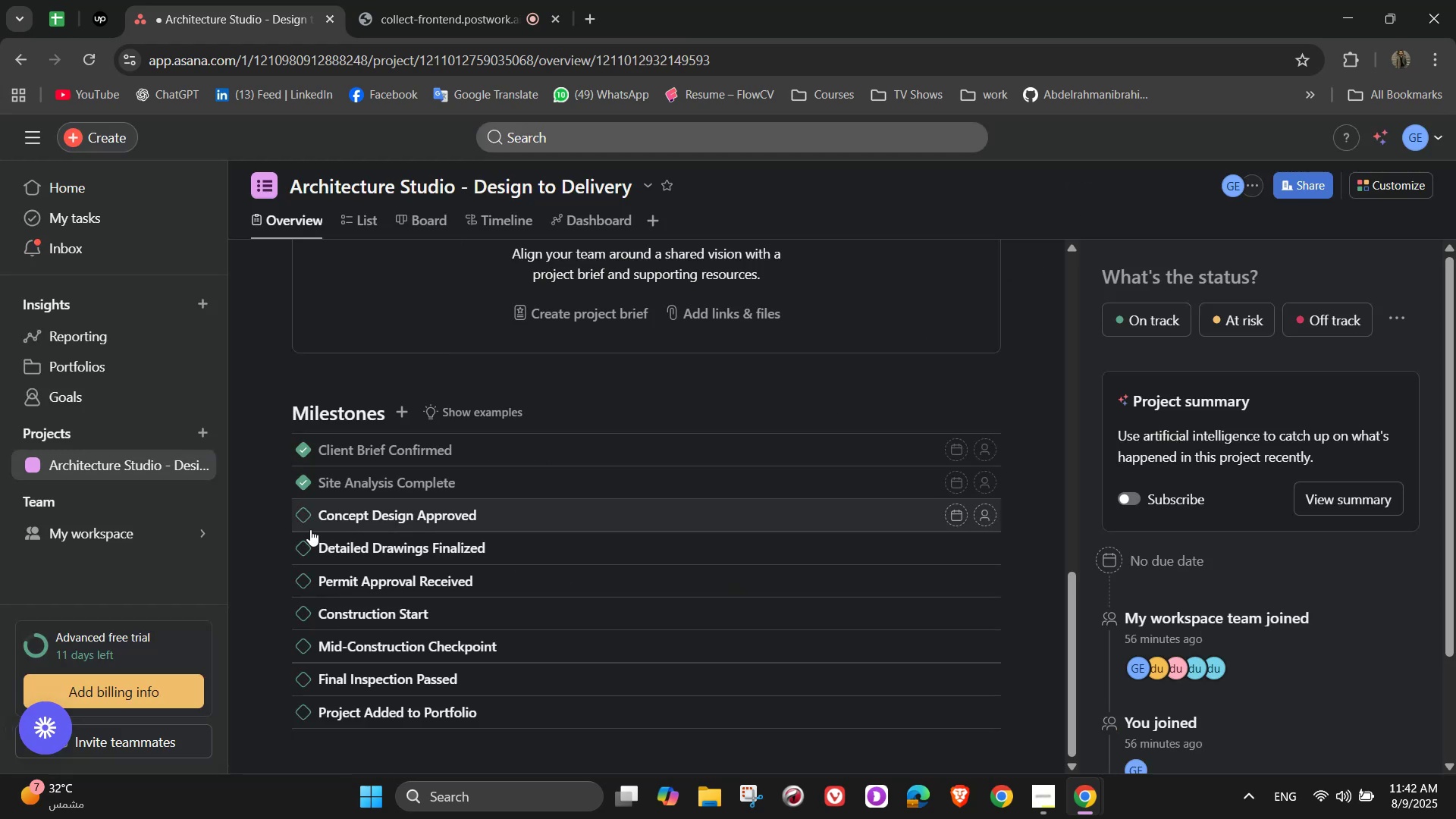 
left_click([301, 523])
 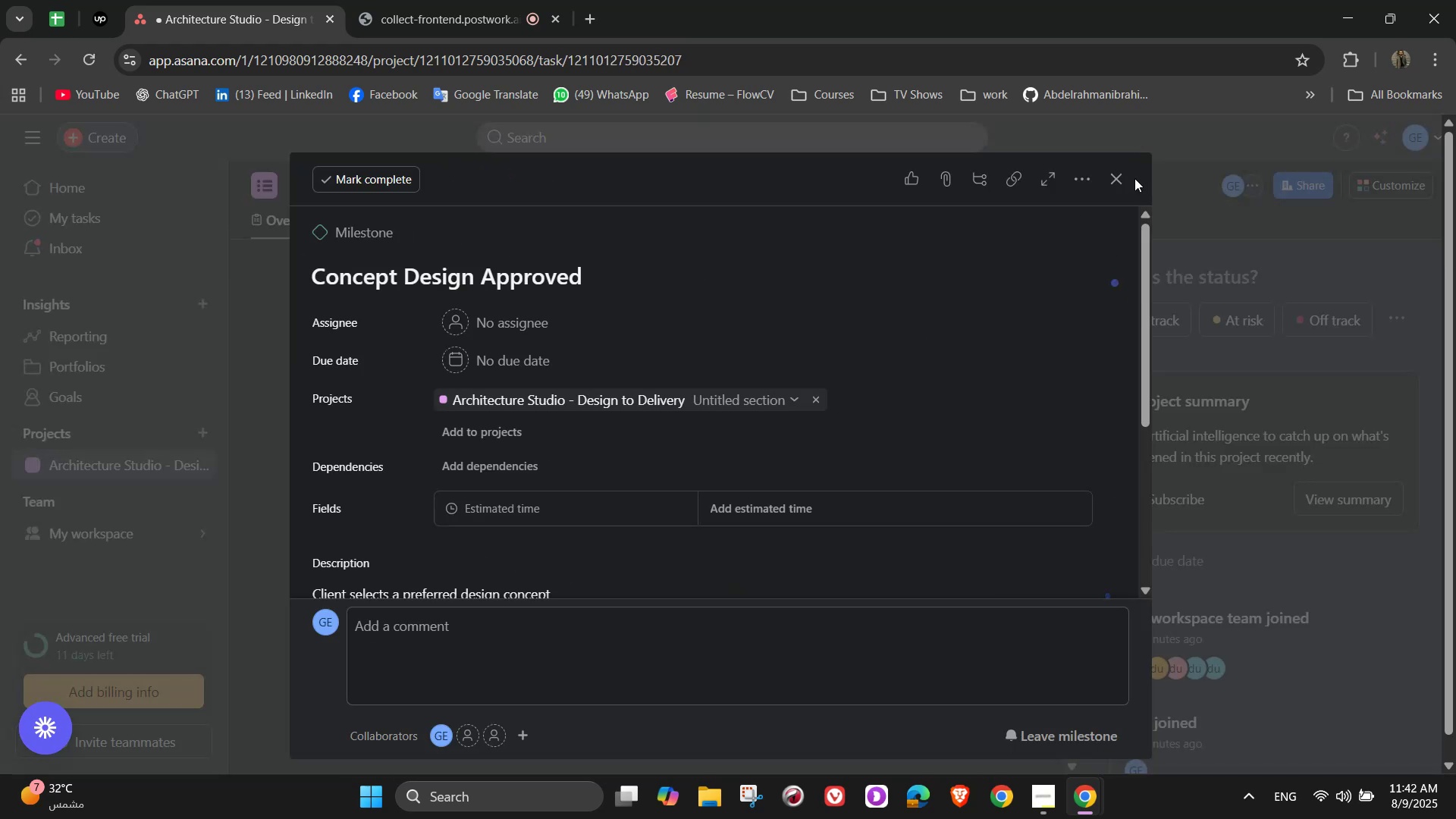 
double_click([1124, 179])
 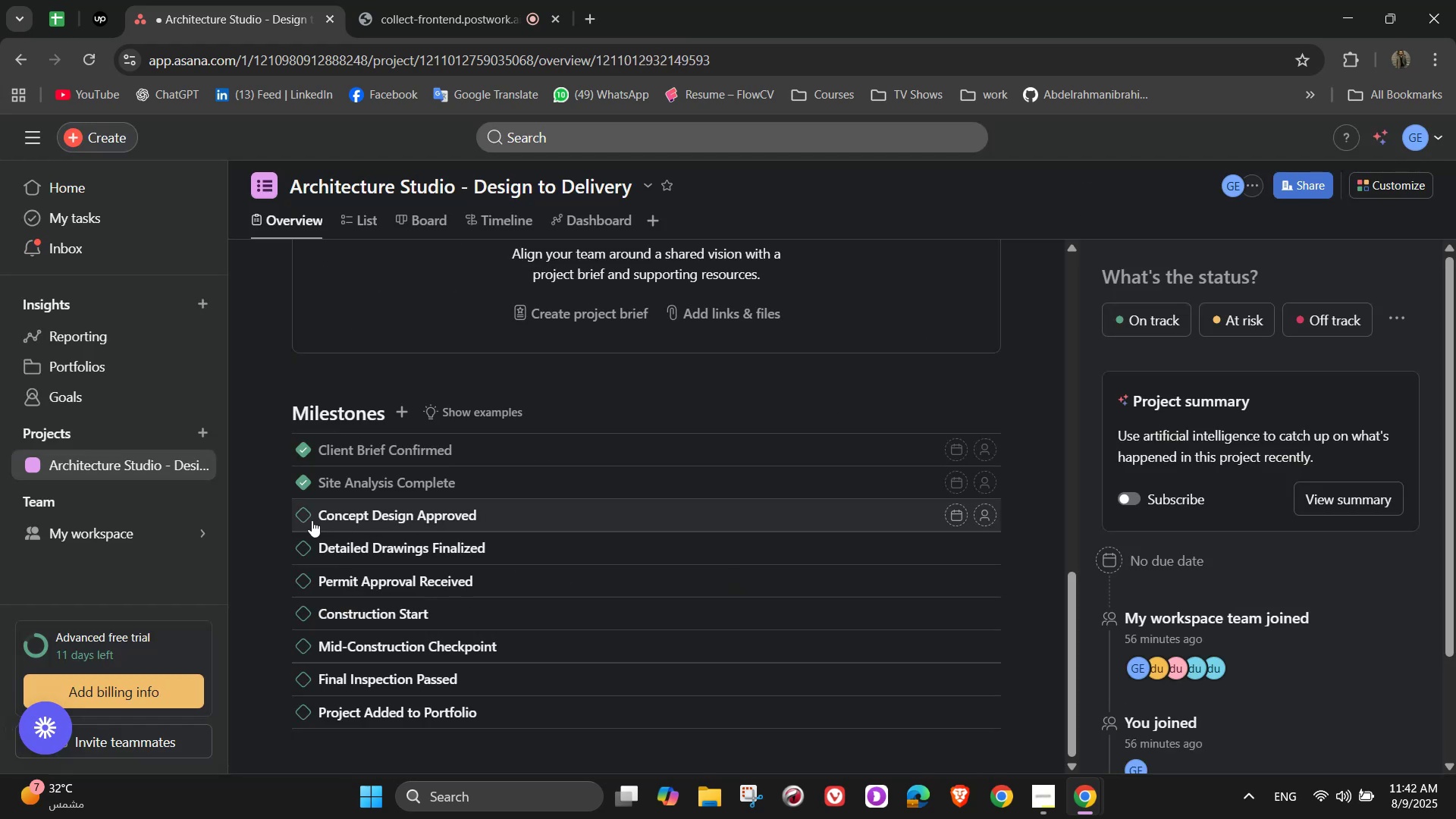 
left_click([304, 516])
 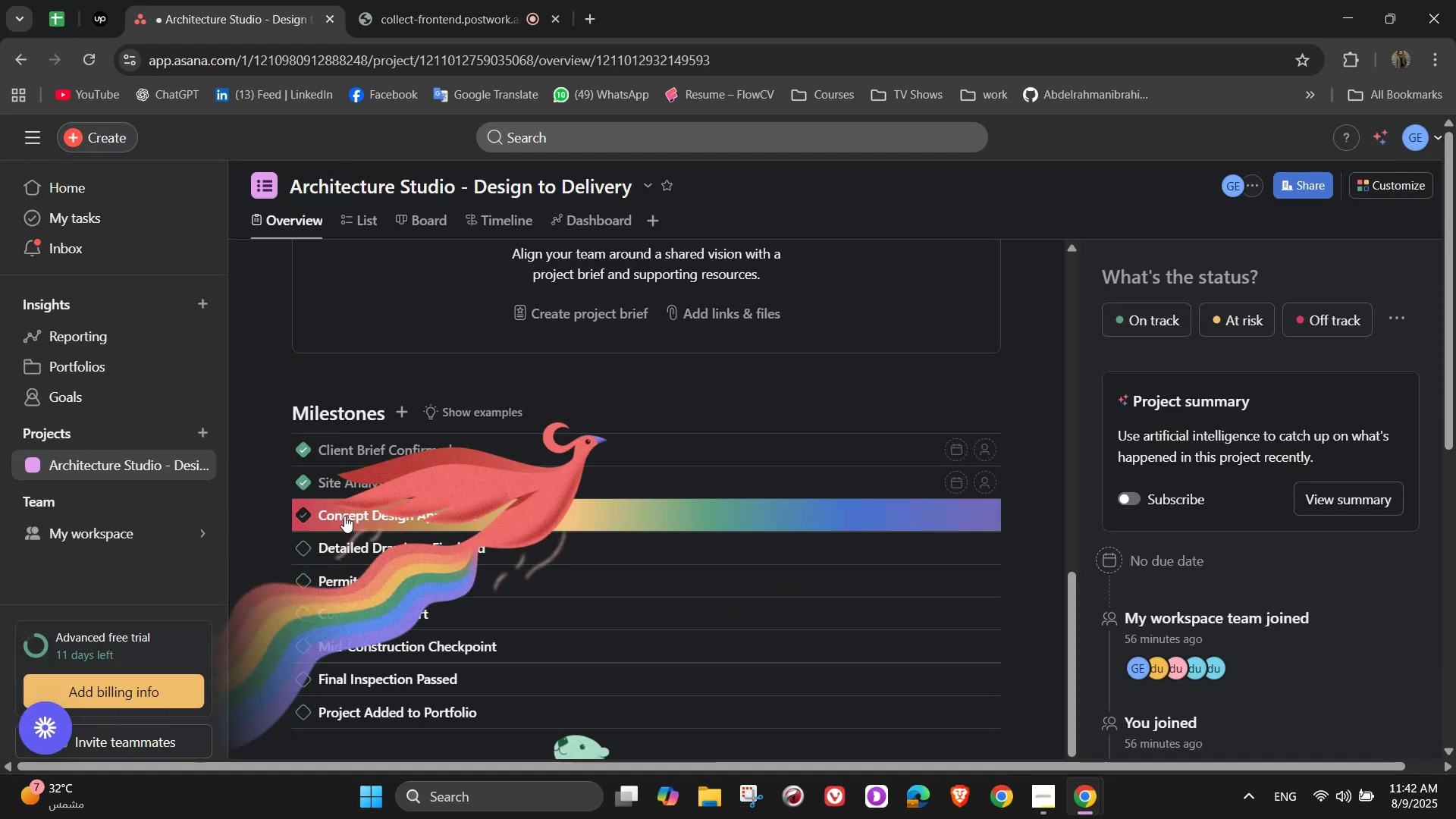 
scroll: coordinate [619, 439], scroll_direction: up, amount: 11.0
 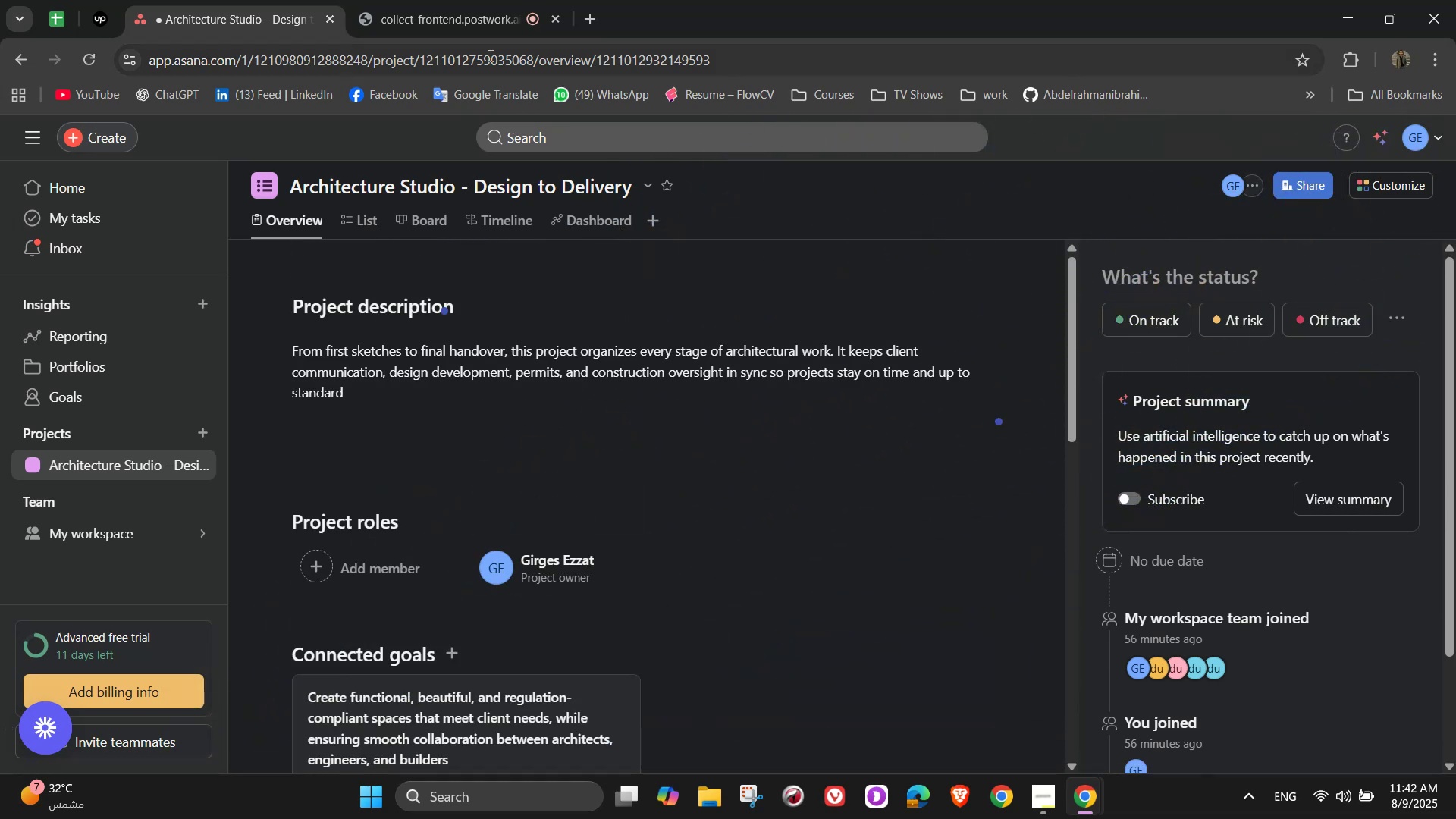 
left_click([441, 0])
 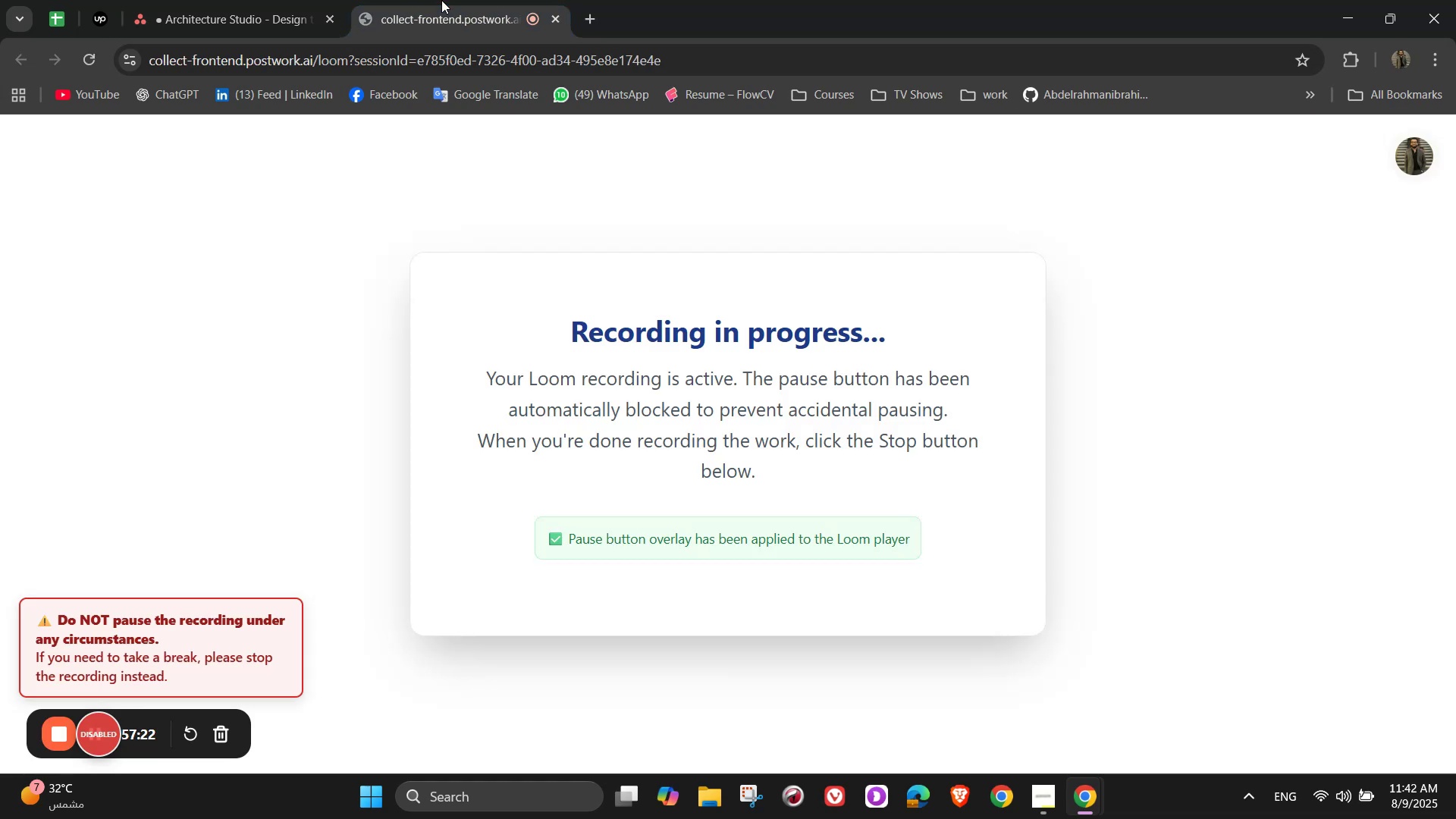 
left_click([300, 0])
 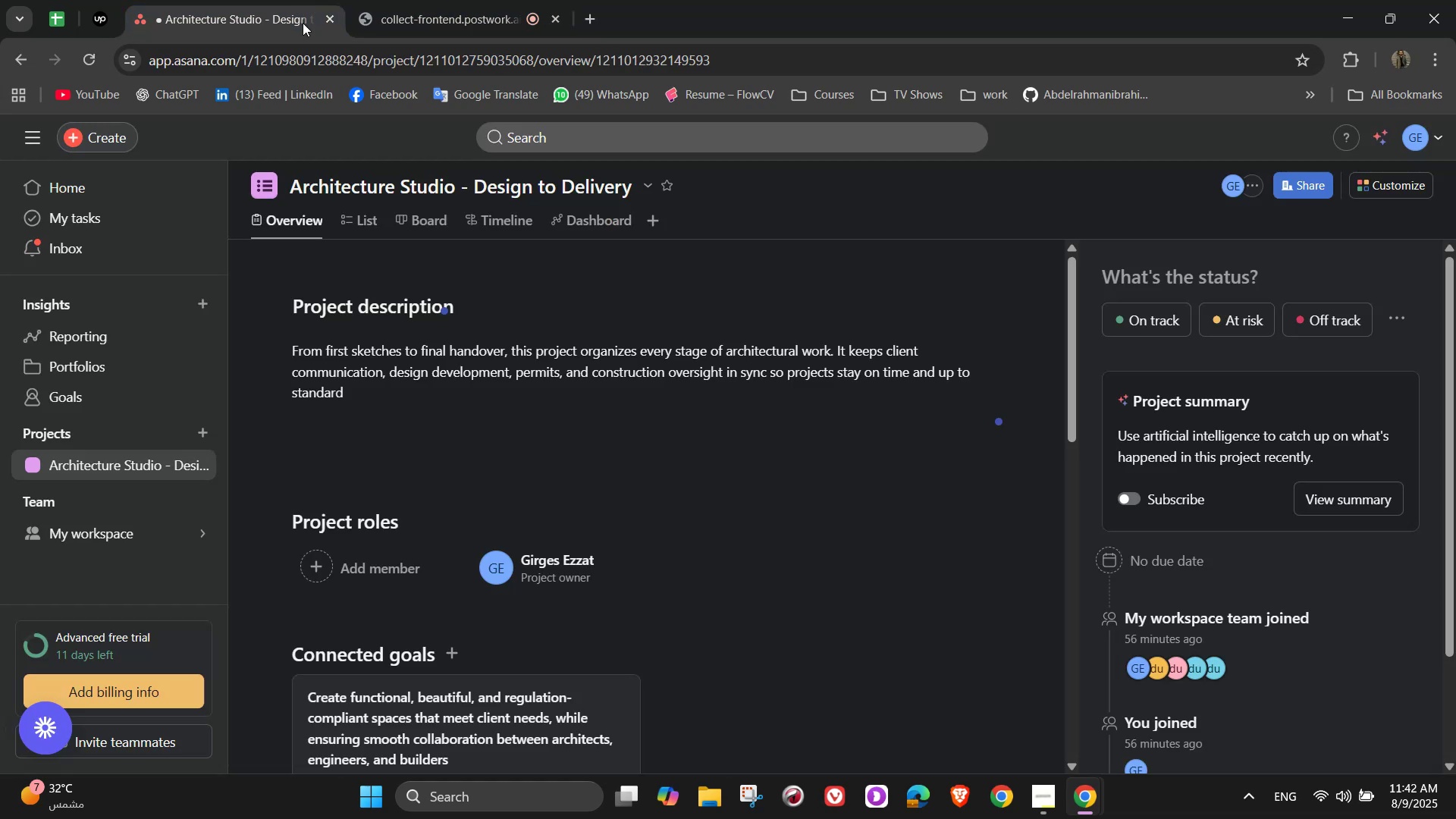 
scroll: coordinate [645, 438], scroll_direction: down, amount: 14.0
 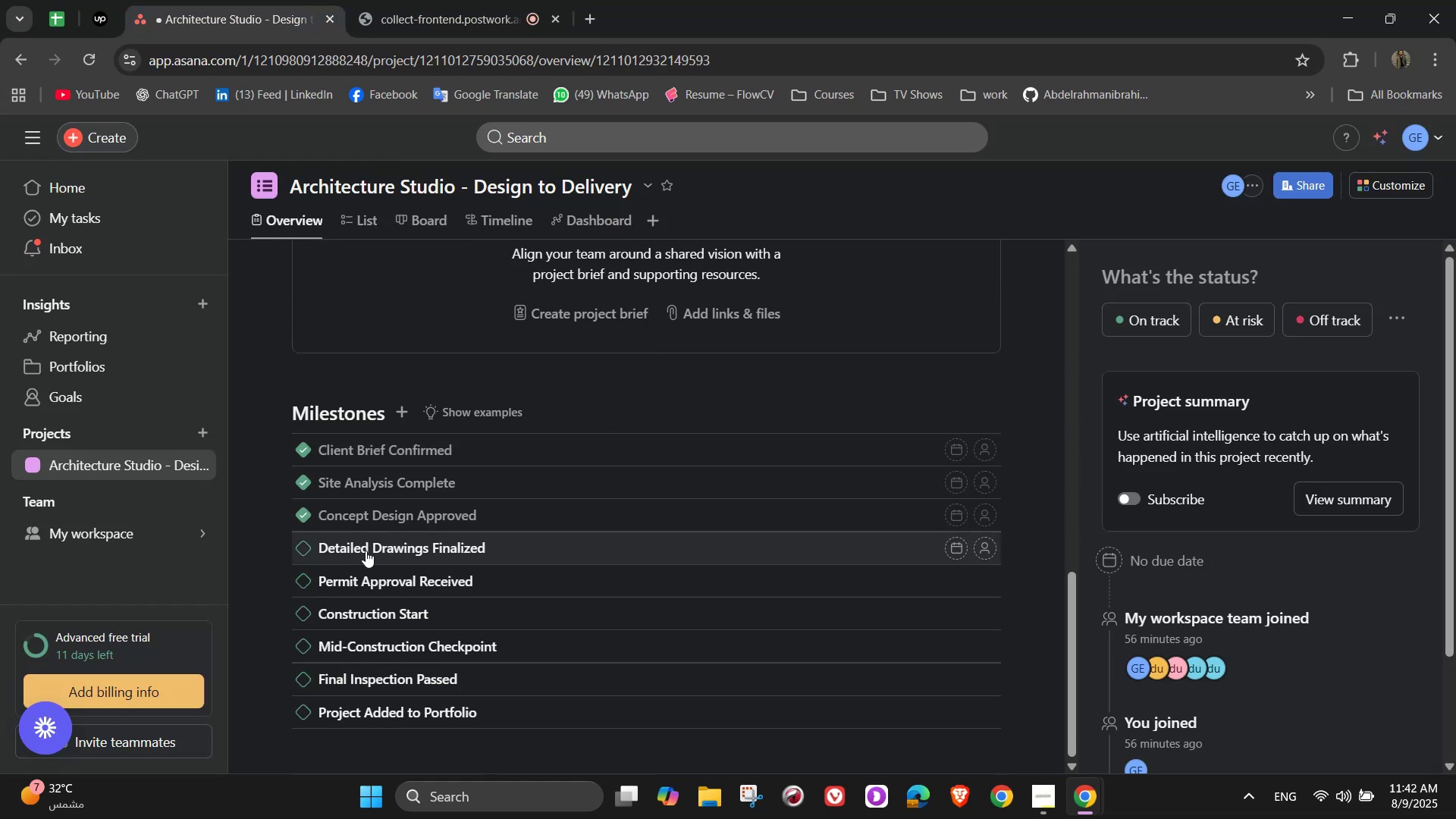 
left_click([366, 551])
 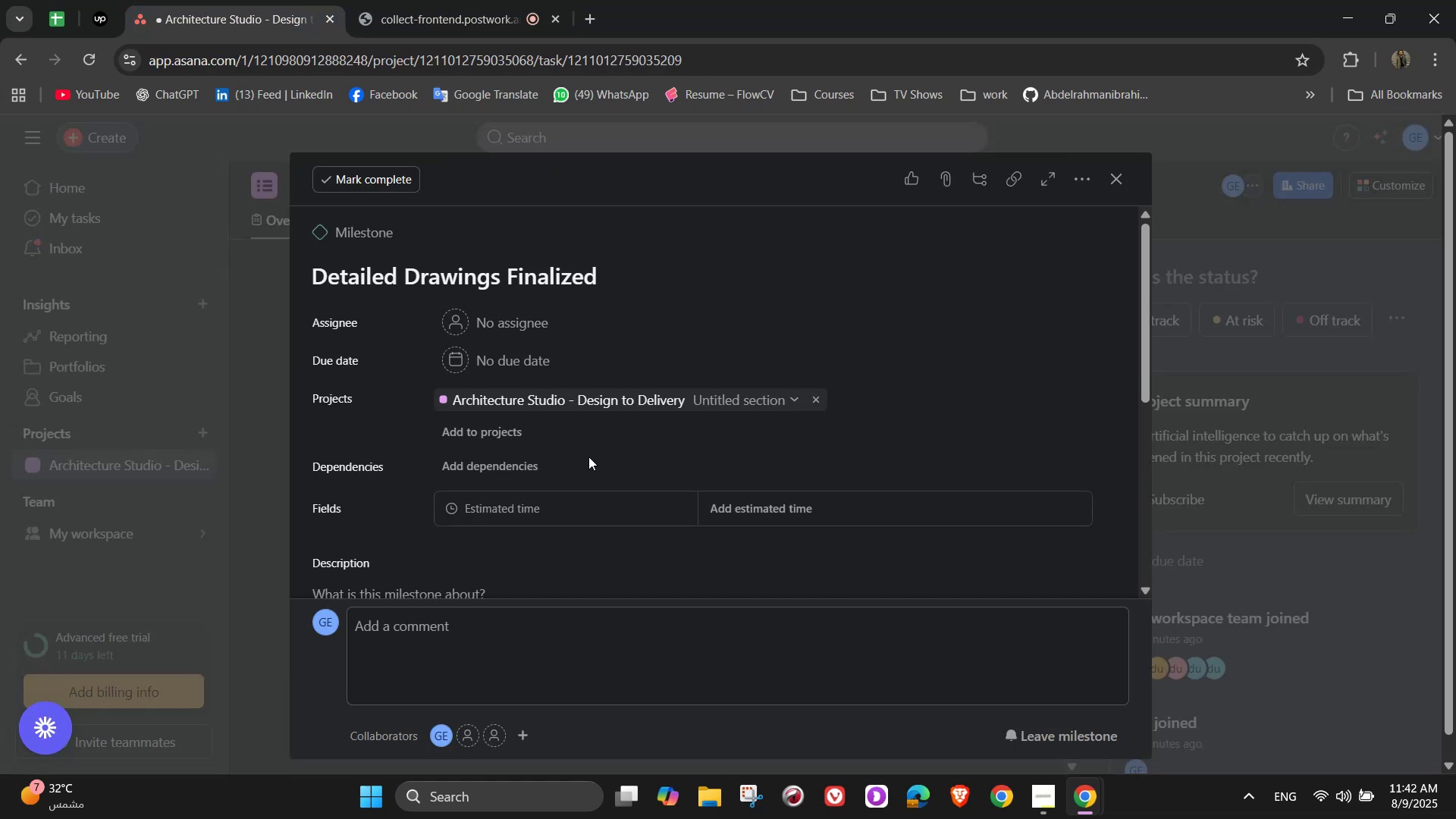 
scroll: coordinate [588, 461], scroll_direction: down, amount: 2.0
 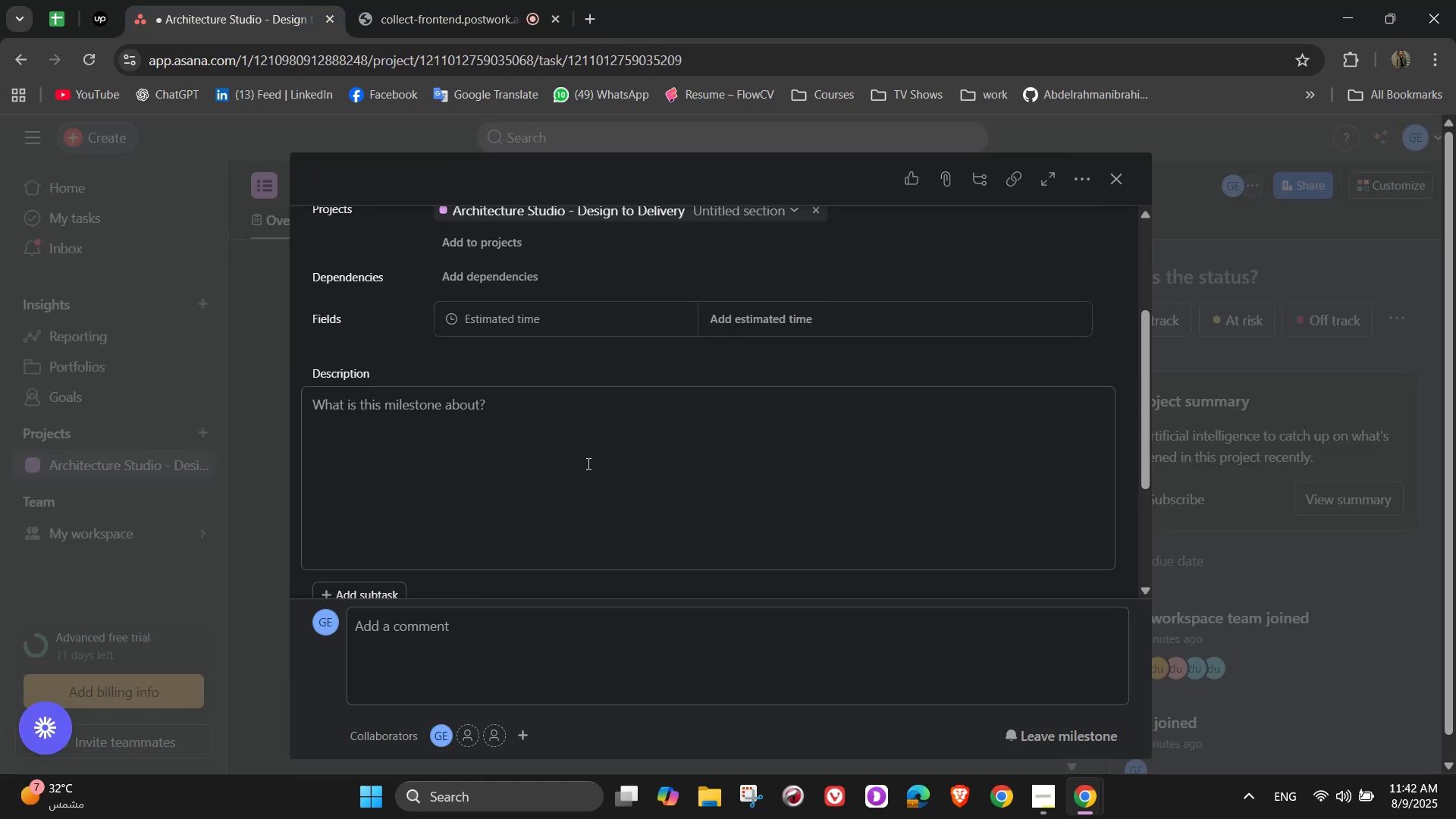 
left_click([585, 463])
 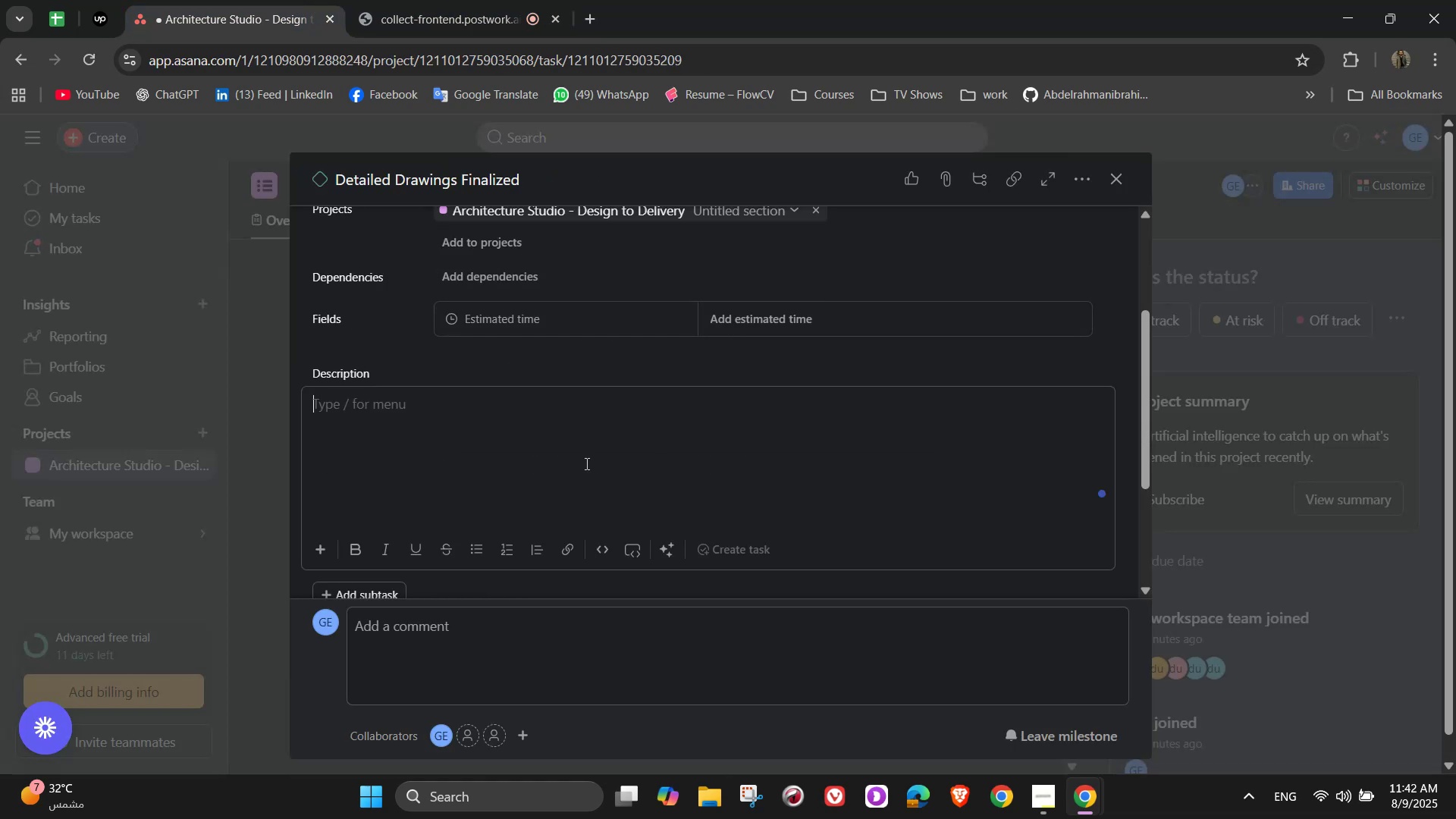 
type(Technical plans and 3D visuals approved internally and by client)
 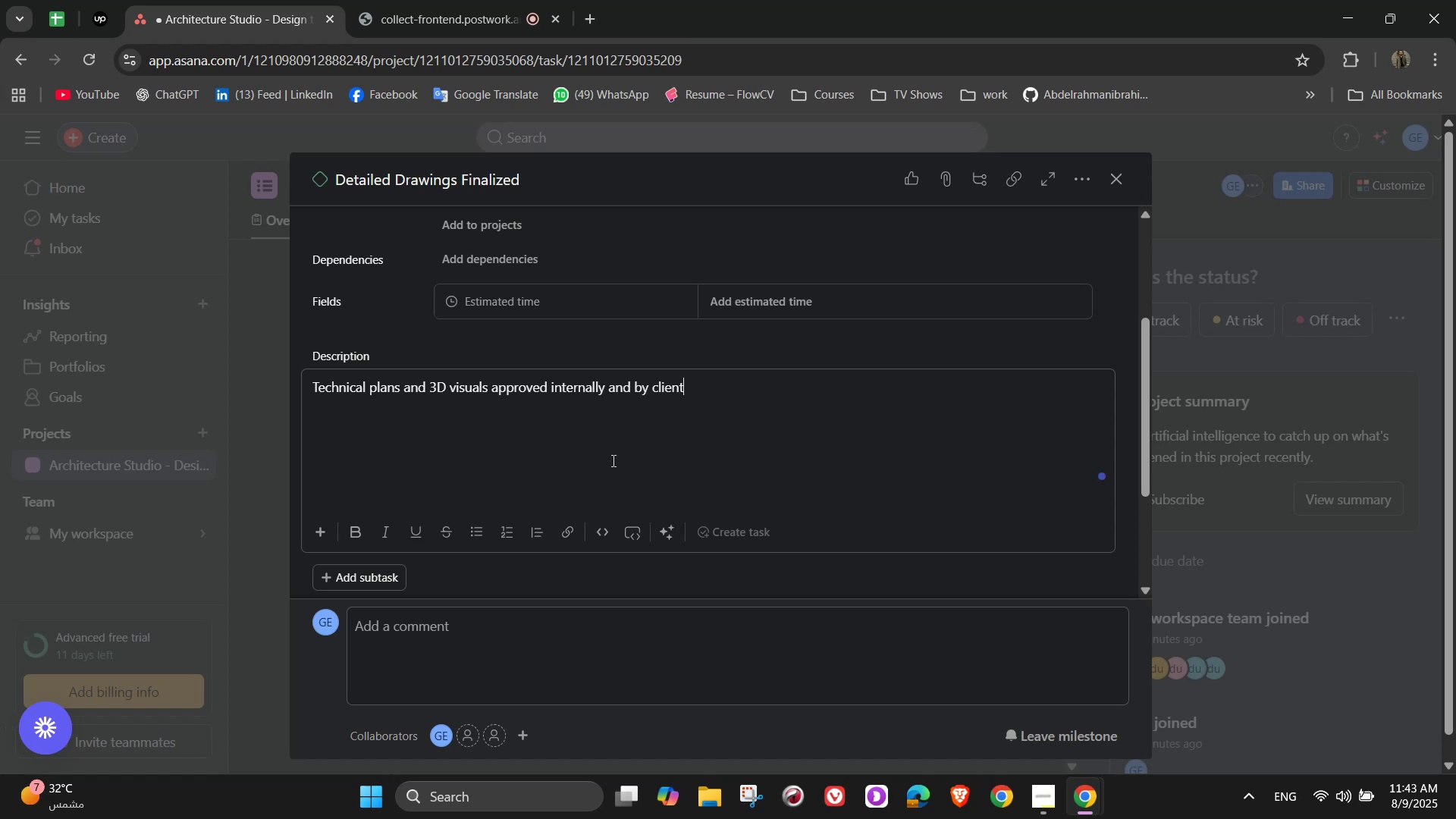 
scroll: coordinate [909, 385], scroll_direction: up, amount: 3.0
 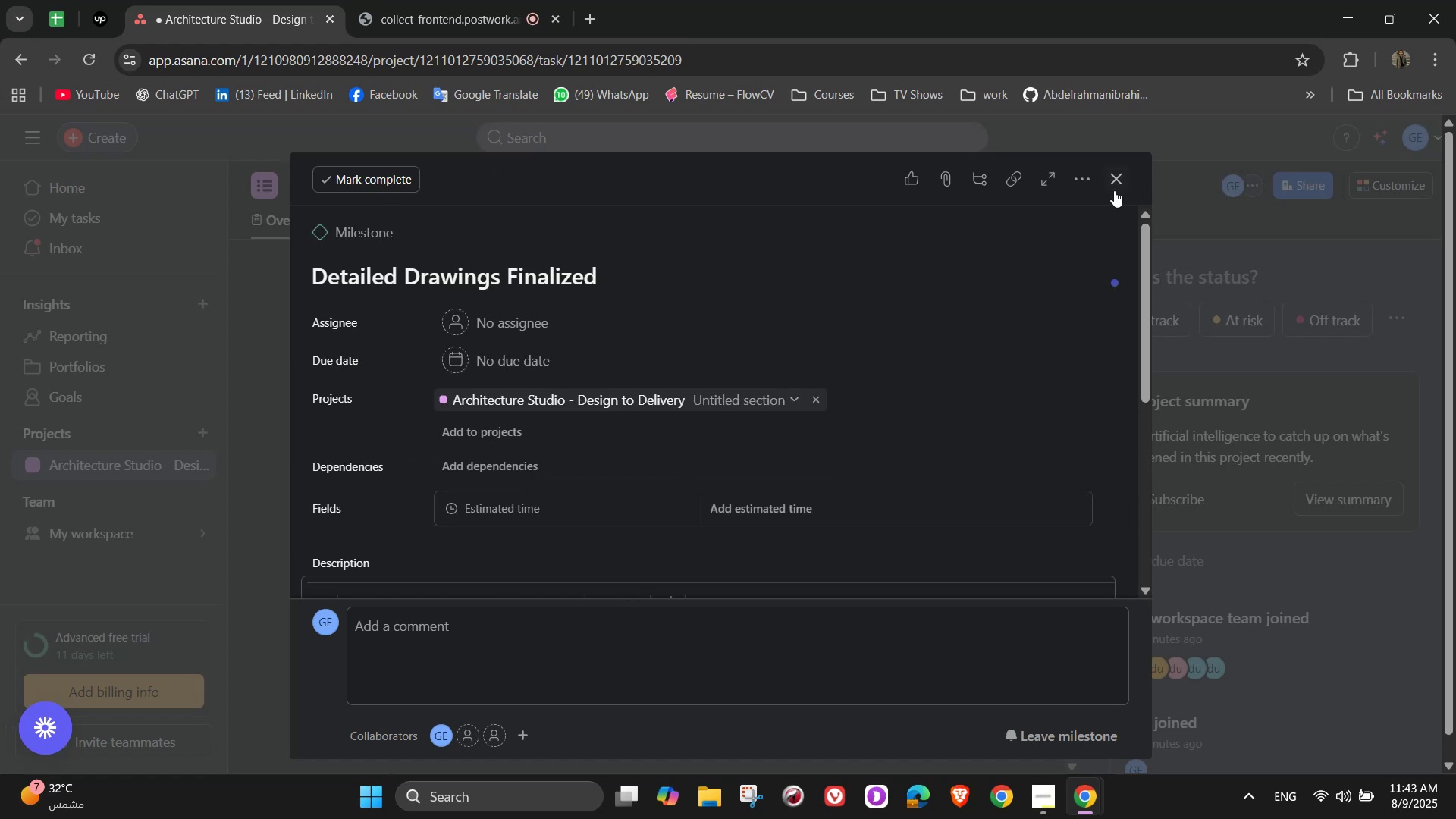 
left_click([1114, 185])
 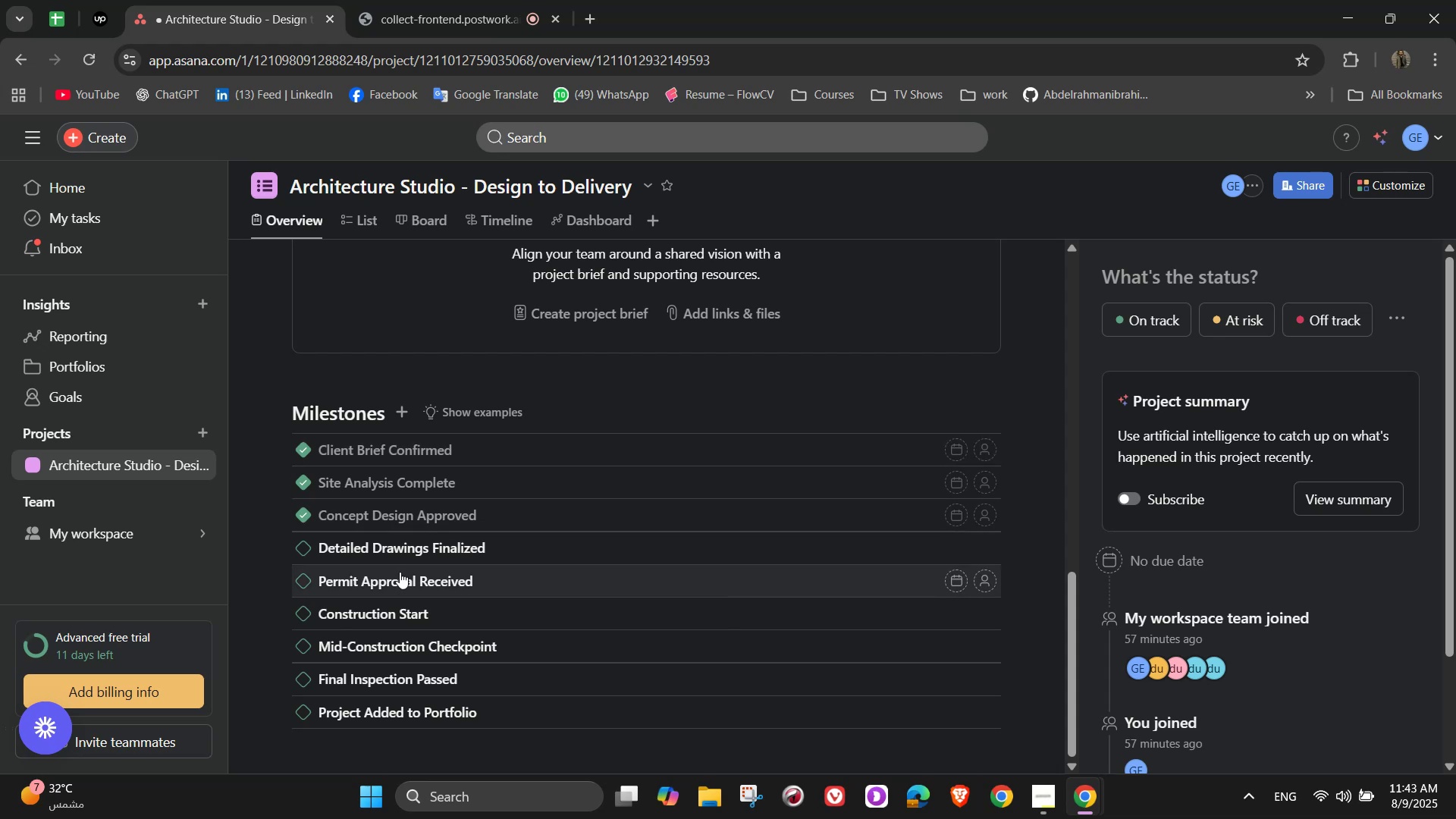 
left_click([400, 572])
 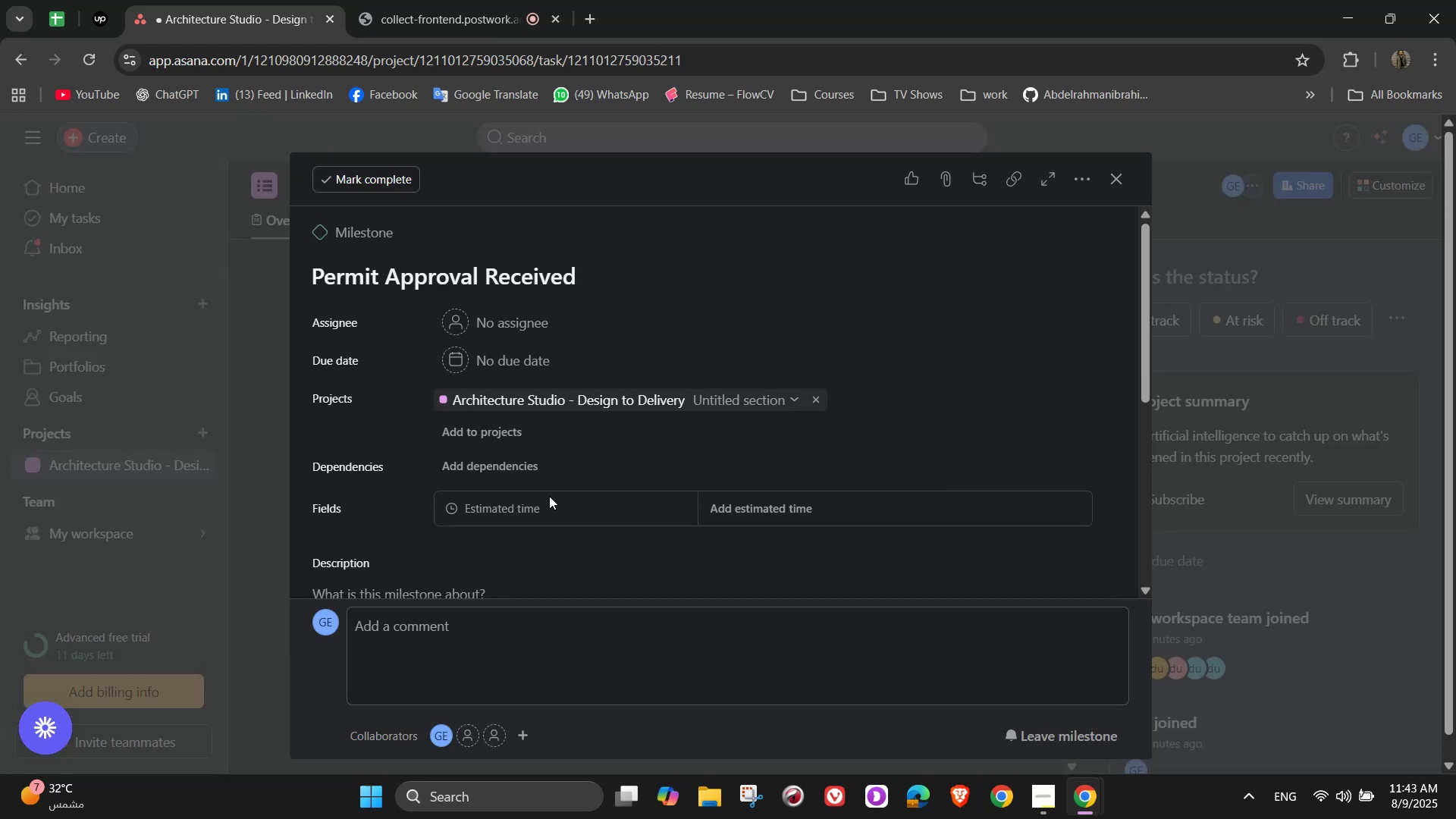 
scroll: coordinate [549, 496], scroll_direction: down, amount: 1.0
 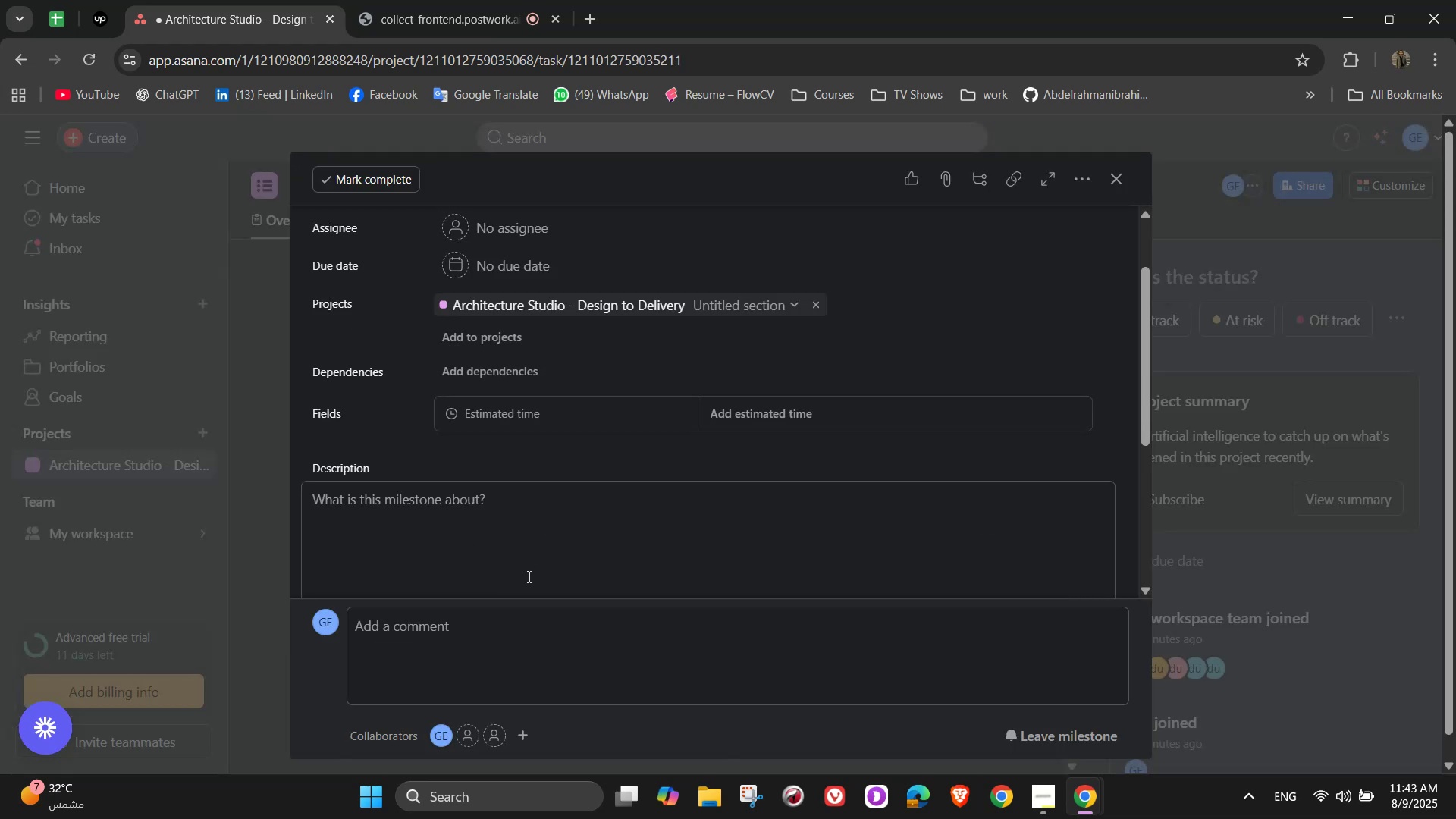 
left_click([528, 577])
 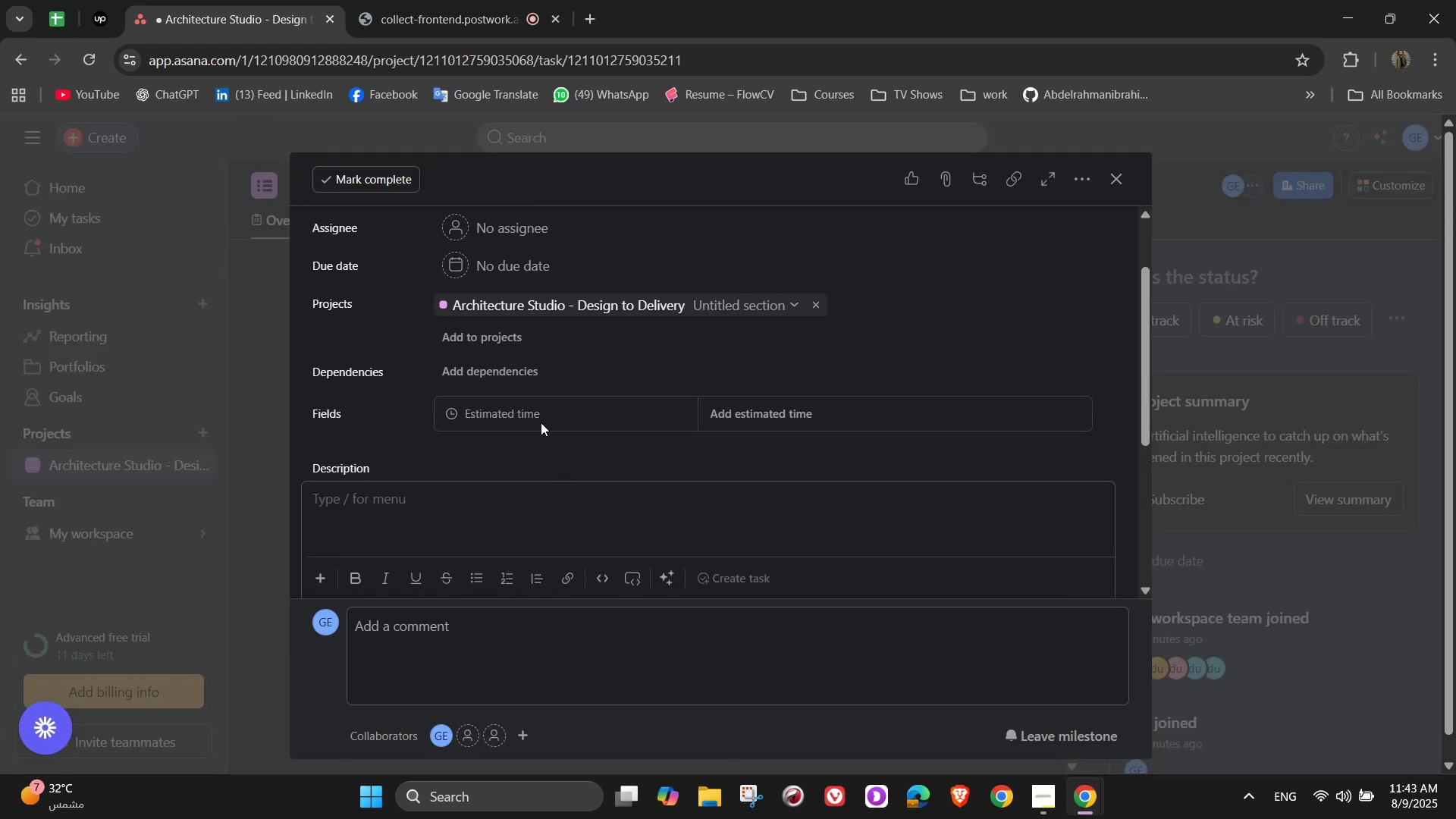 
type(All necessary authority approvals secured)
 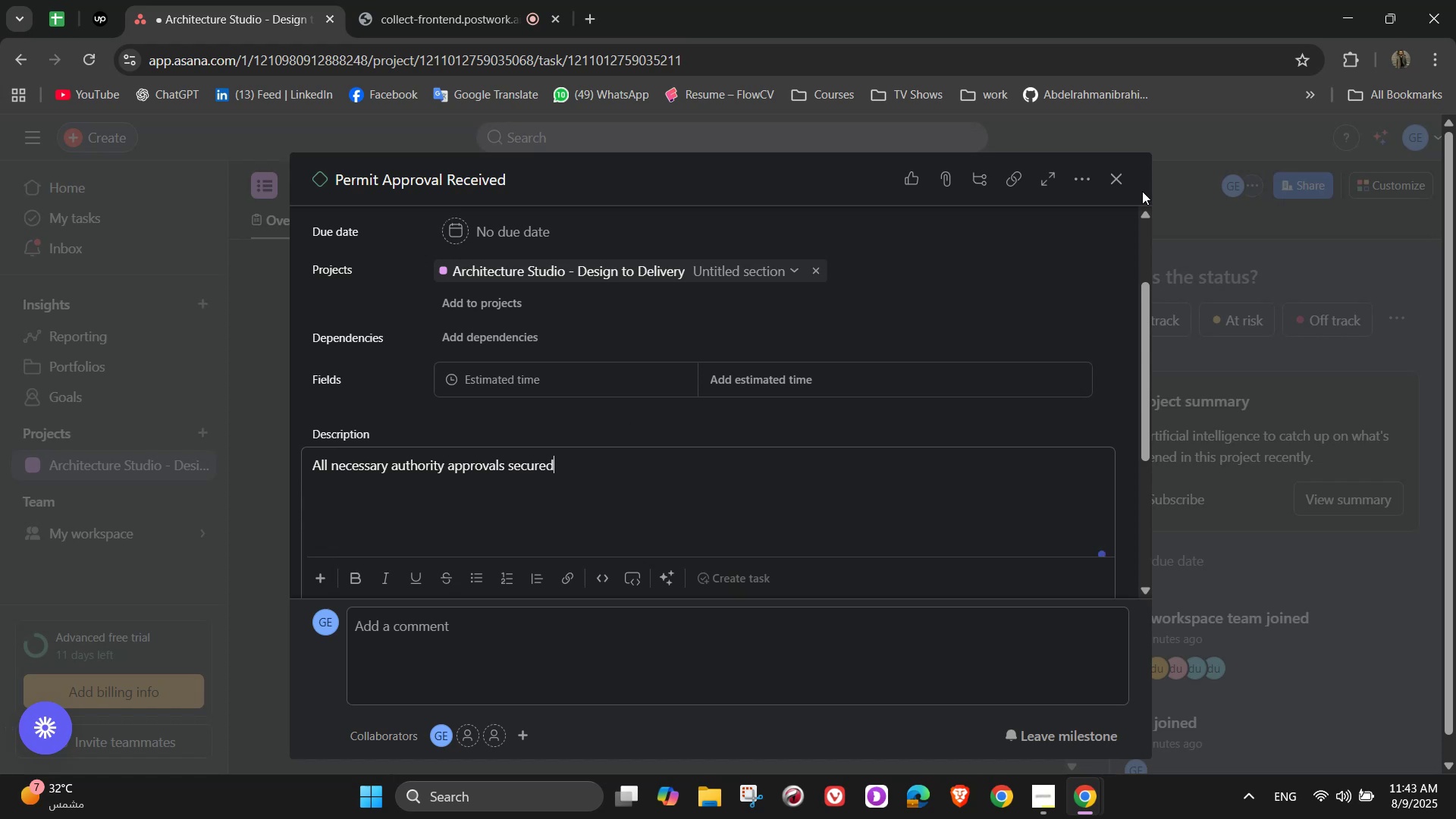 
left_click([1123, 178])
 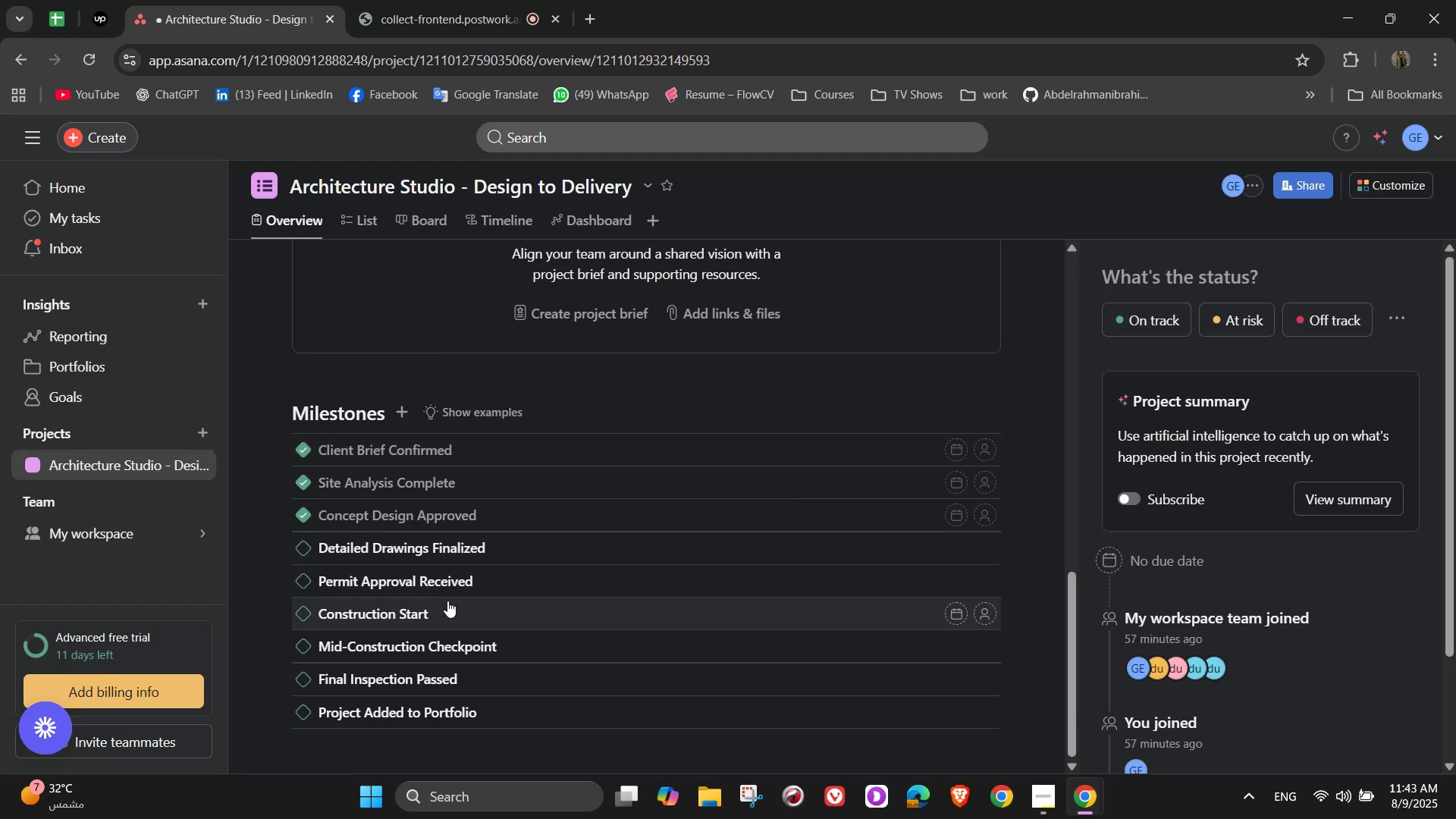 
left_click([446, 601])
 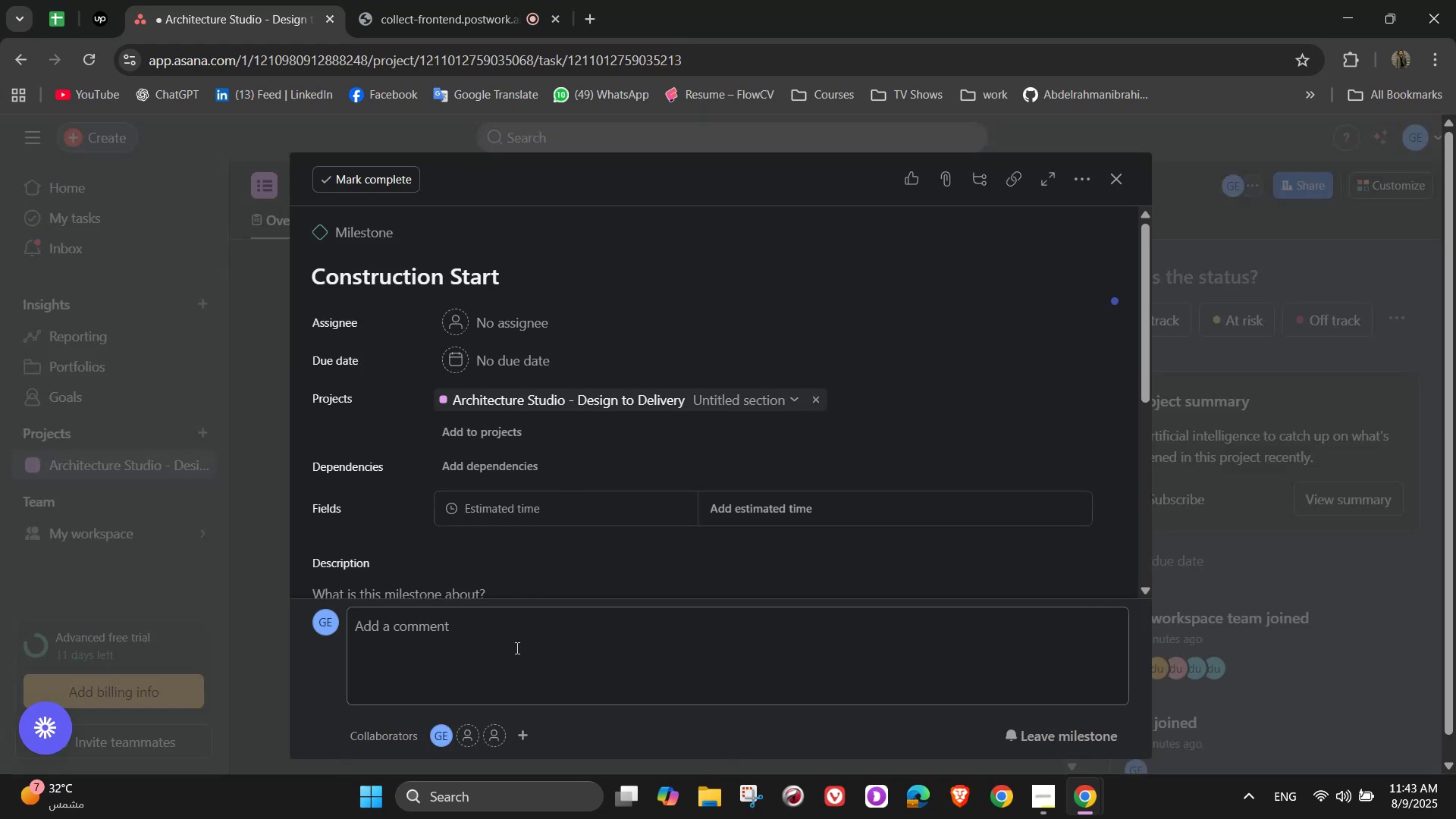 
scroll: coordinate [565, 528], scroll_direction: down, amount: 2.0
 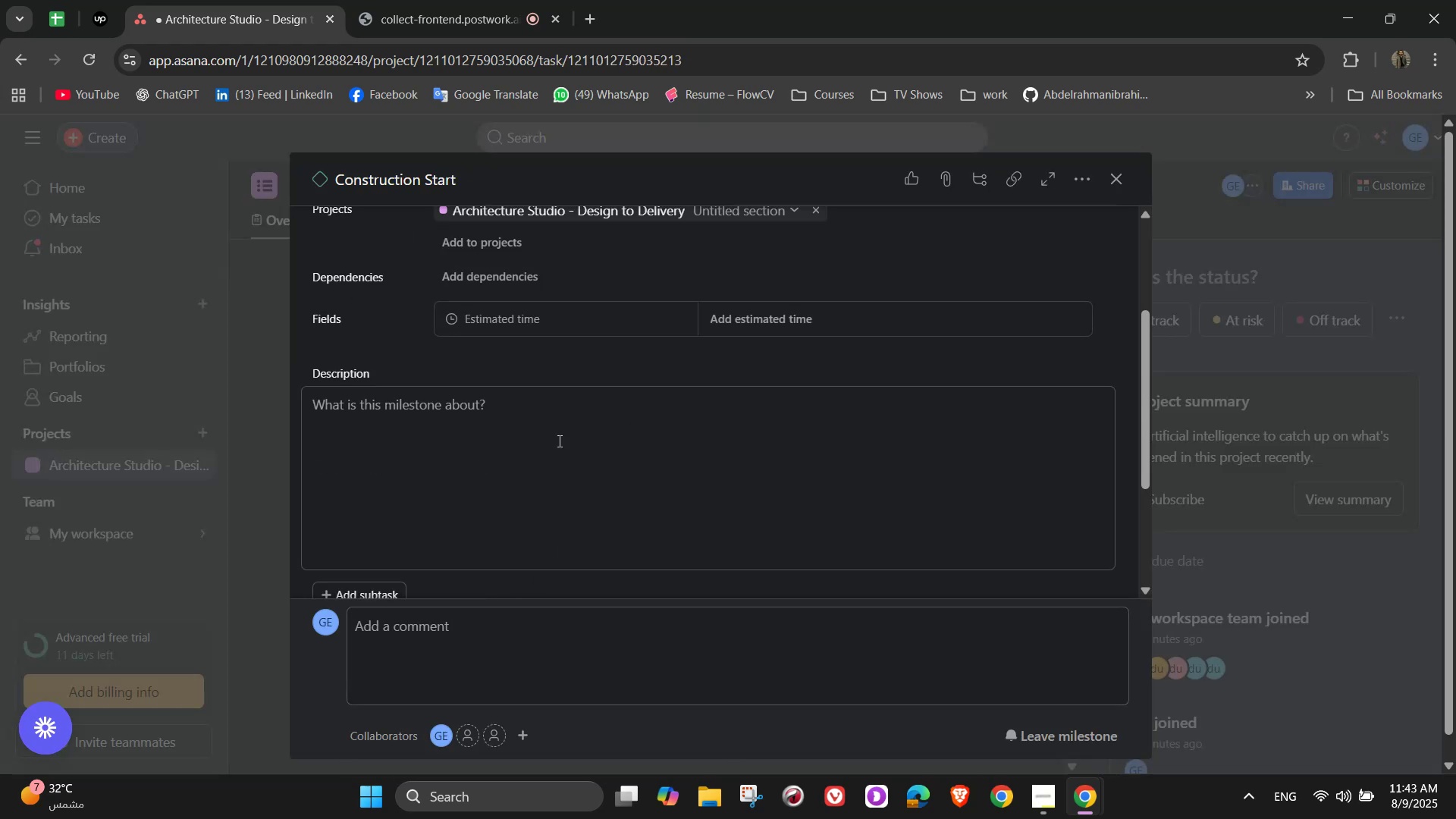 
left_click([558, 410])
 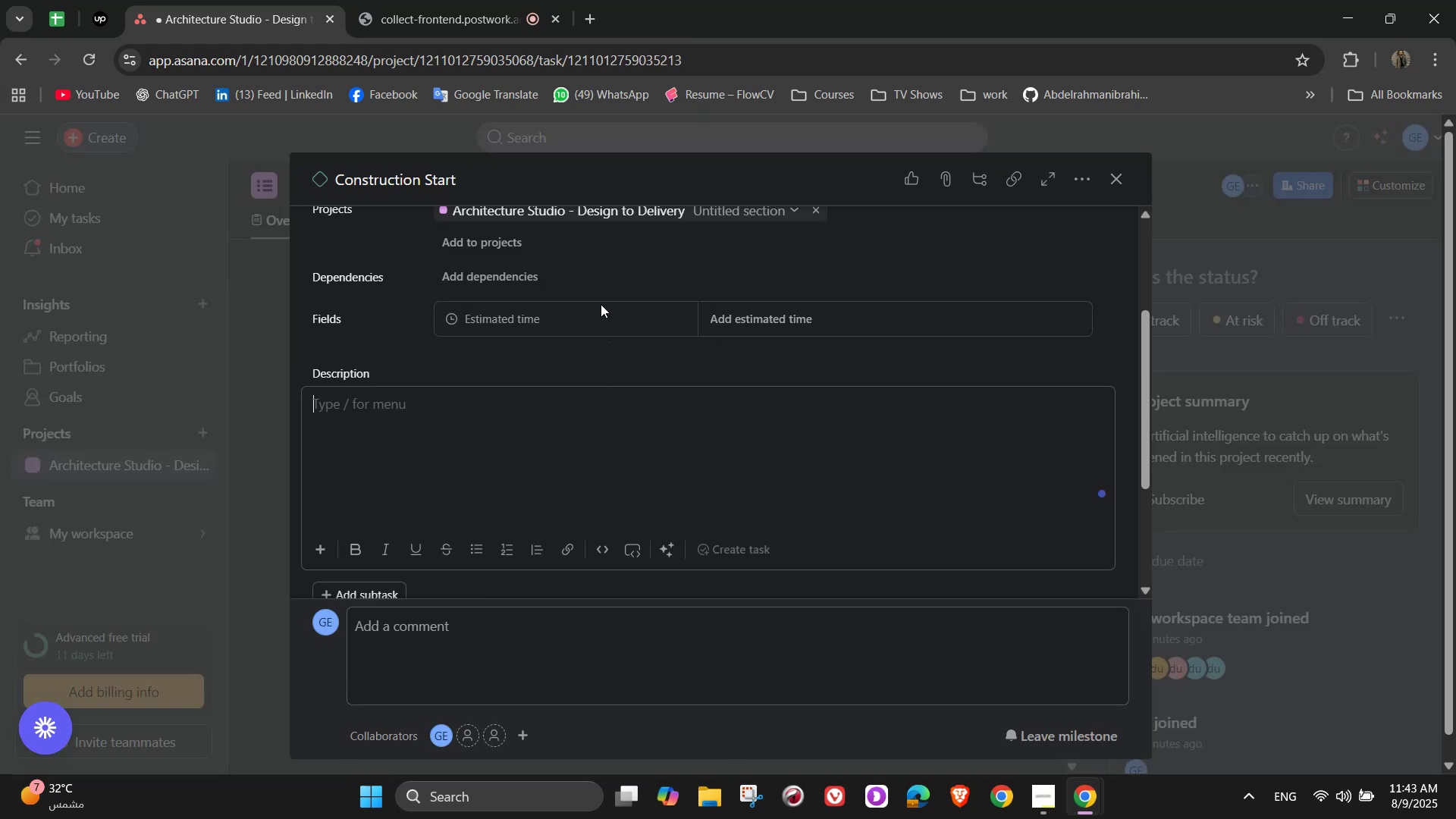 
type(Construction s)
key(Backspace)
type(S)
key(Backspace)
type(sta)
key(Backspace)
key(Backspace)
key(Backspace)
key(Backspace)
key(Backspace)
key(Backspace)
key(Backspace)
type(ors mobilized and work officially begins)
 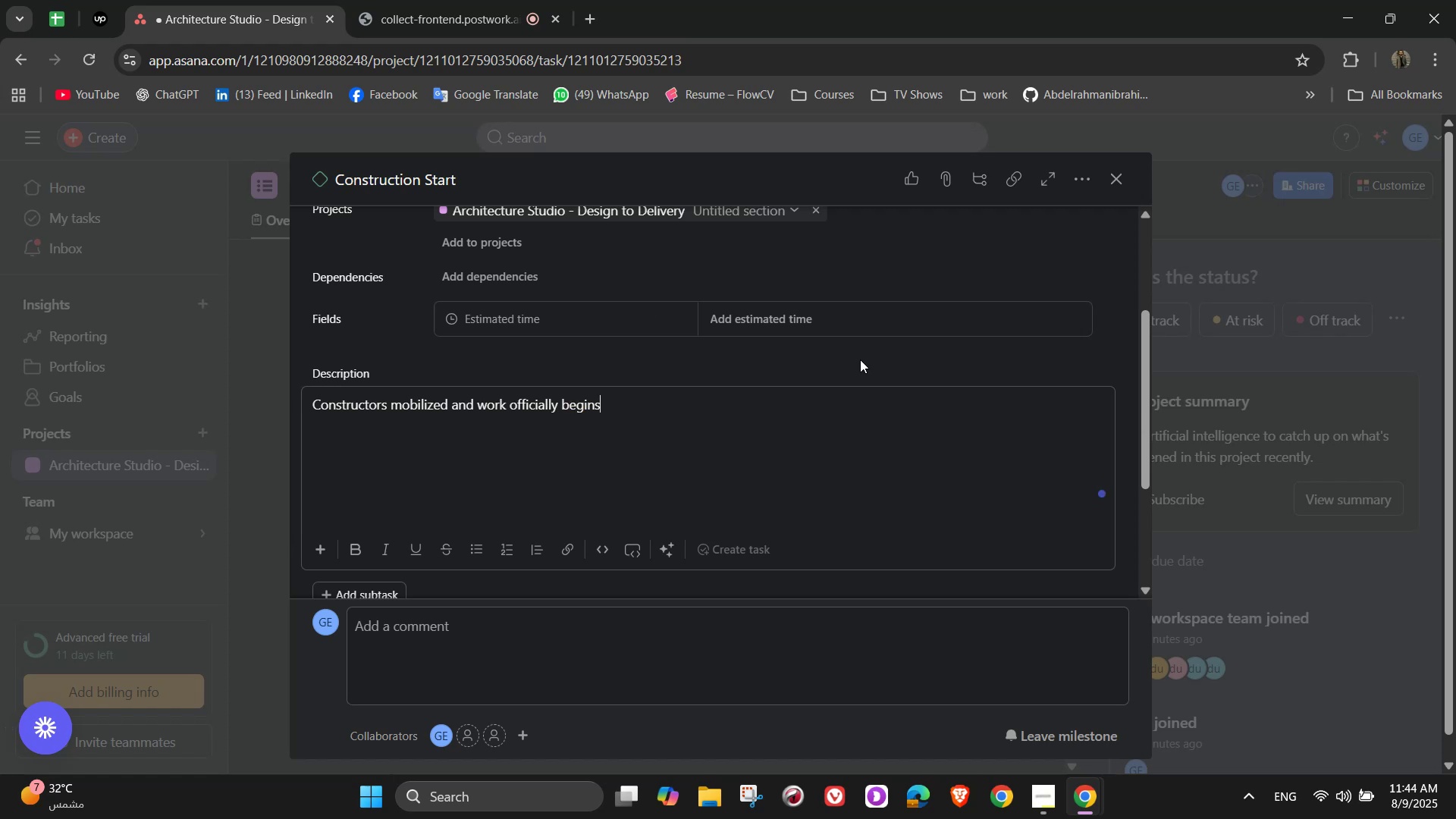 
left_click([913, 358])
 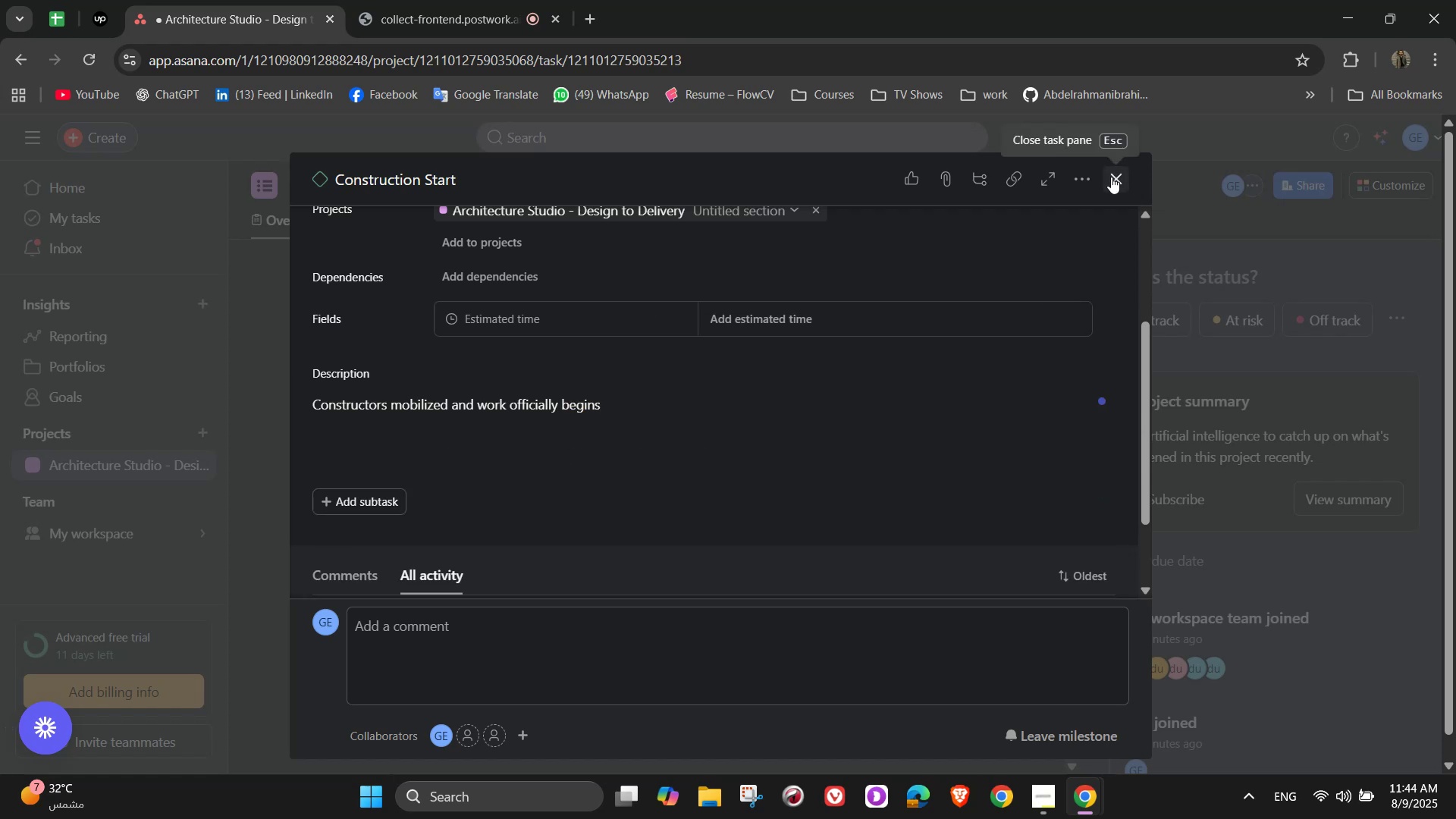 
left_click([1116, 177])
 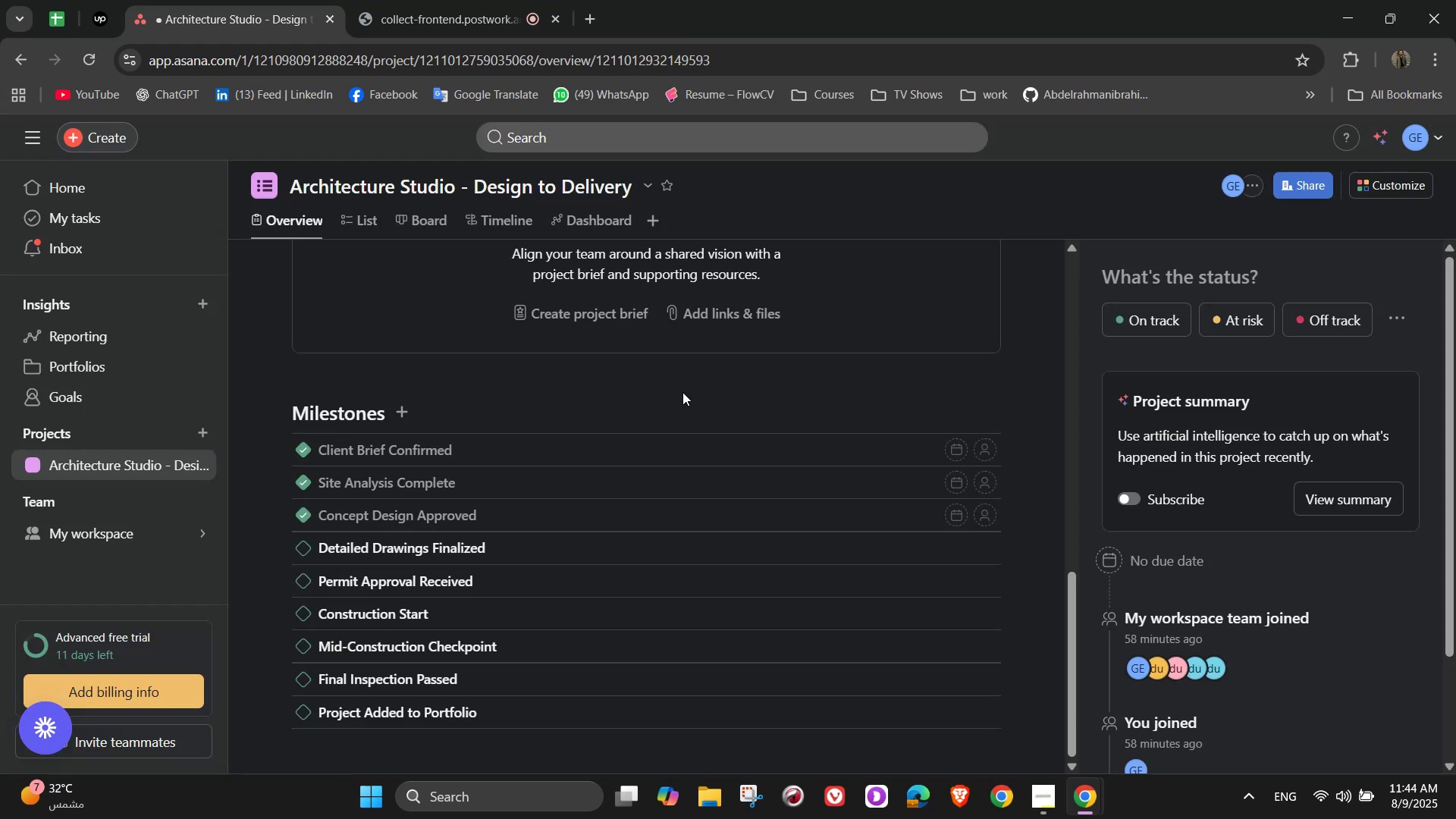 
scroll: coordinate [513, 519], scroll_direction: down, amount: 2.0
 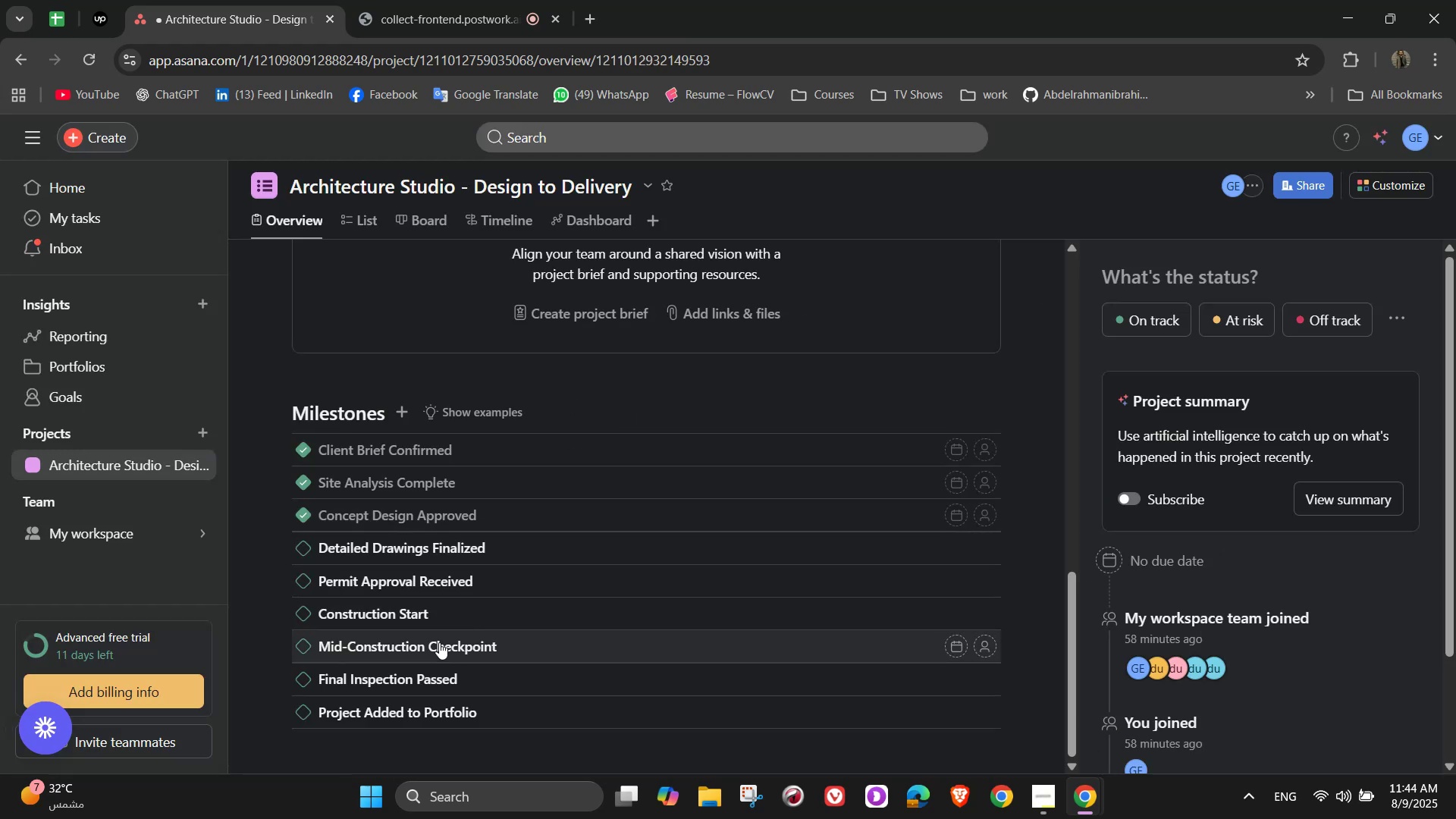 
left_click([439, 642])
 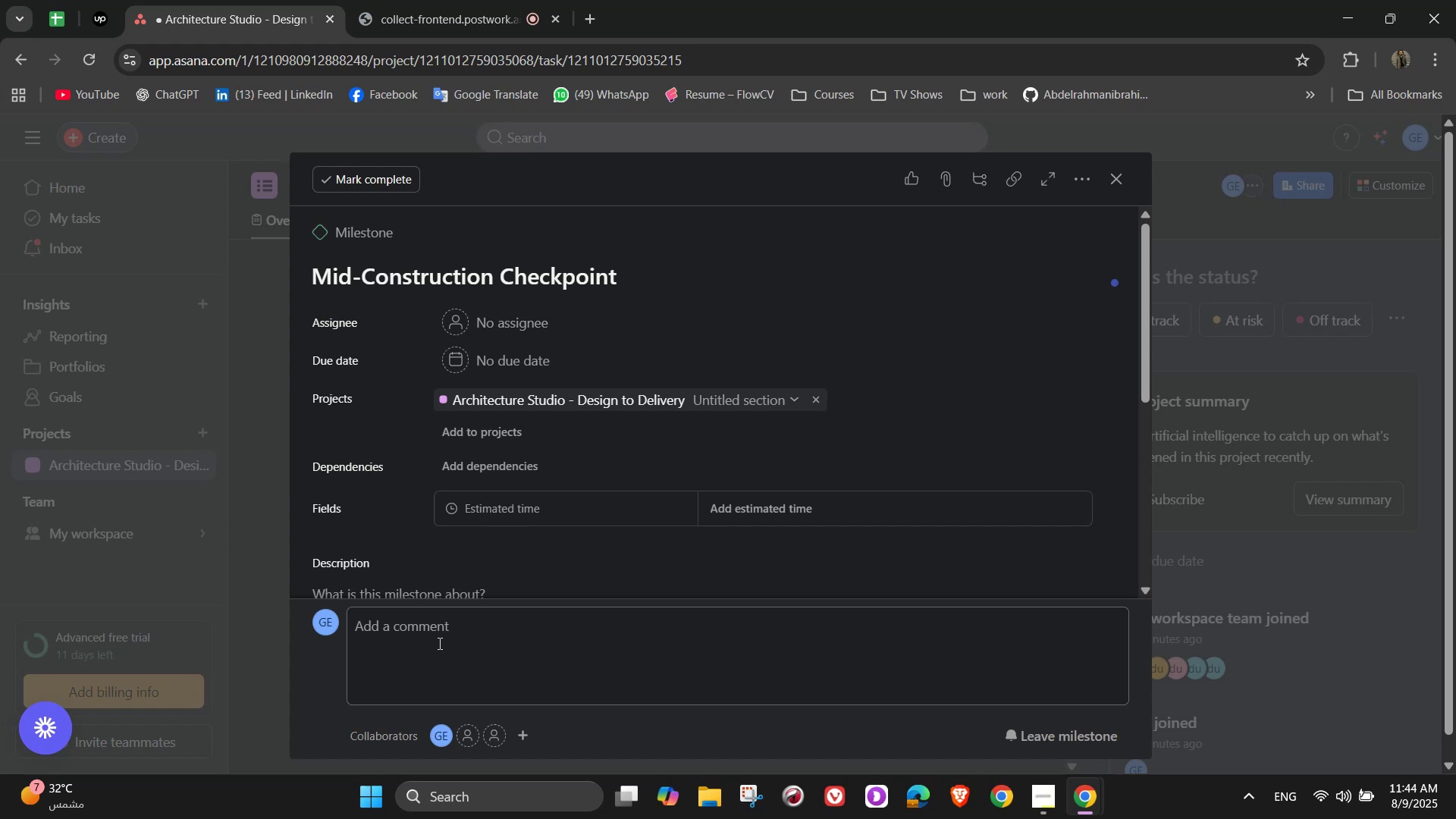 
left_click([438, 643])
 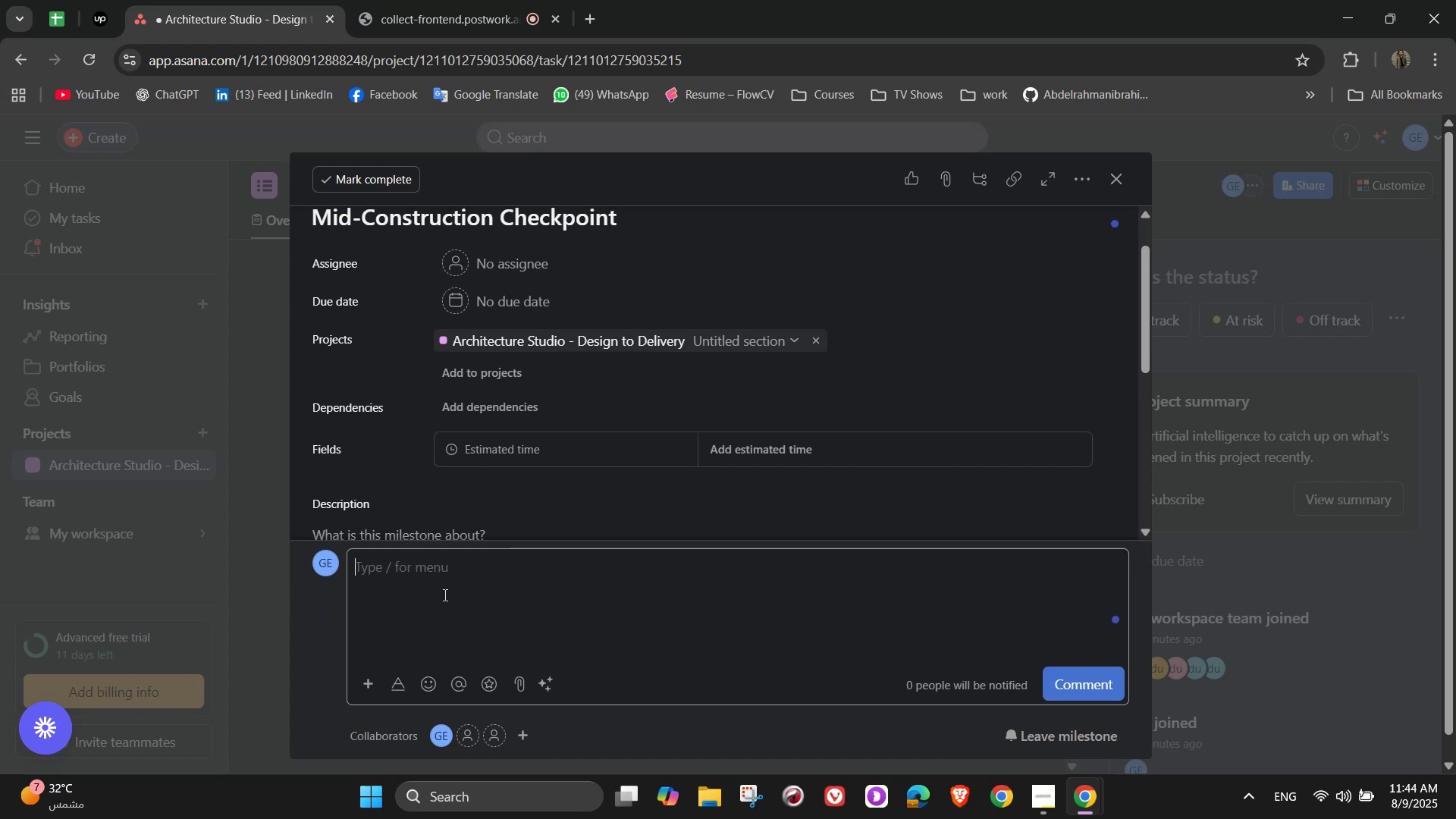 
scroll: coordinate [450, 529], scroll_direction: down, amount: 2.0
 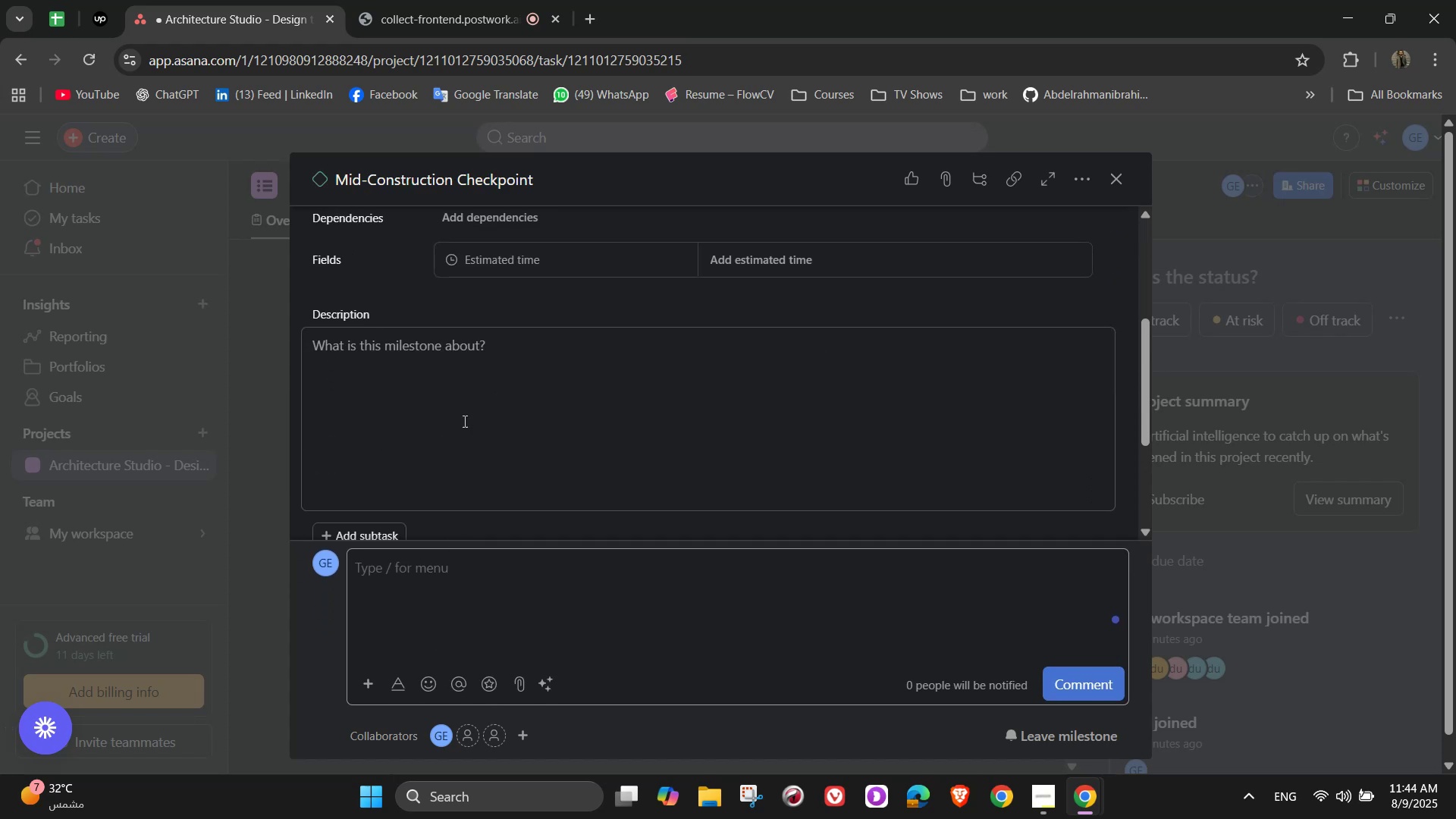 
left_click([465, 415])
 